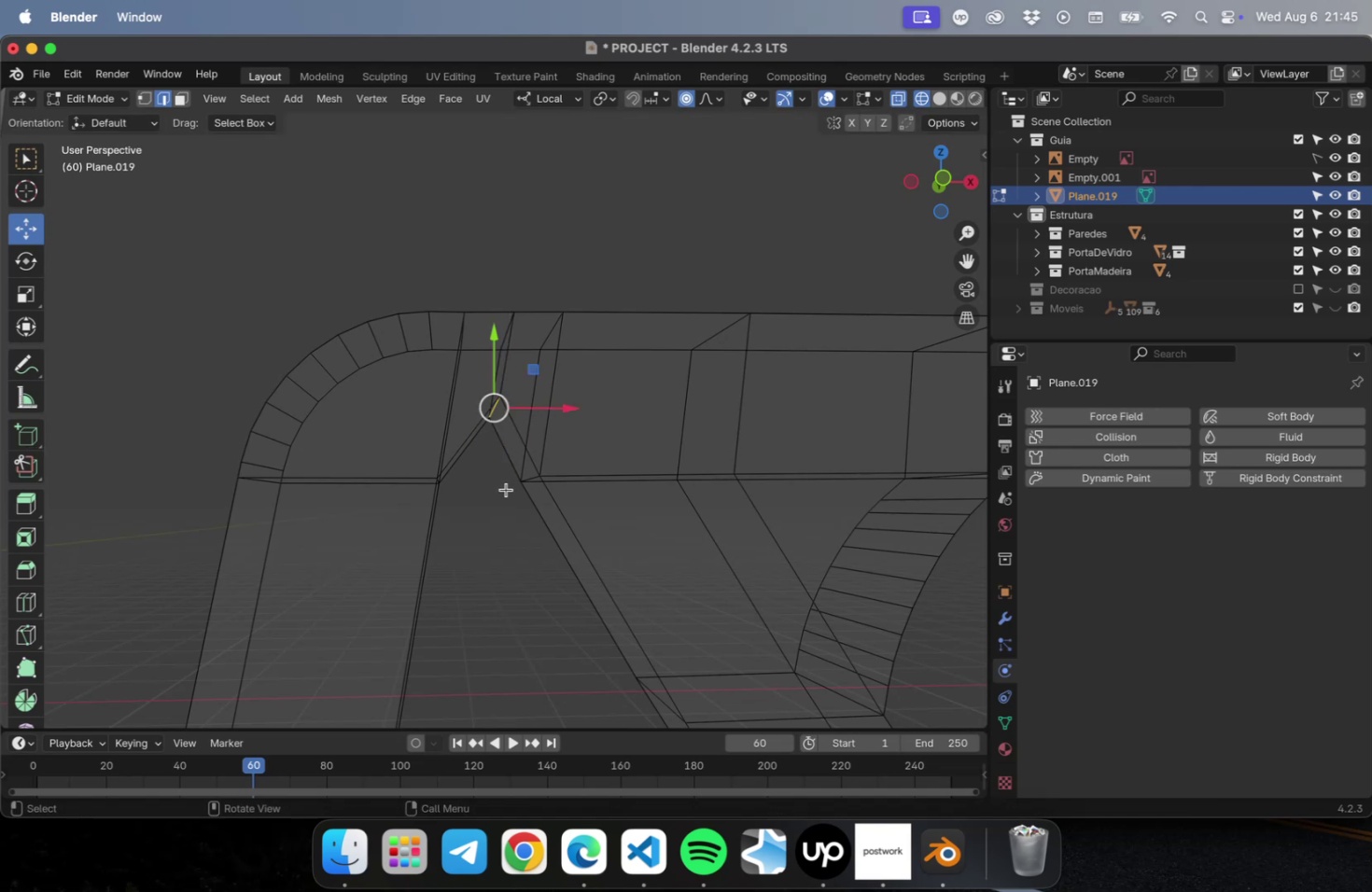 
wait(5.19)
 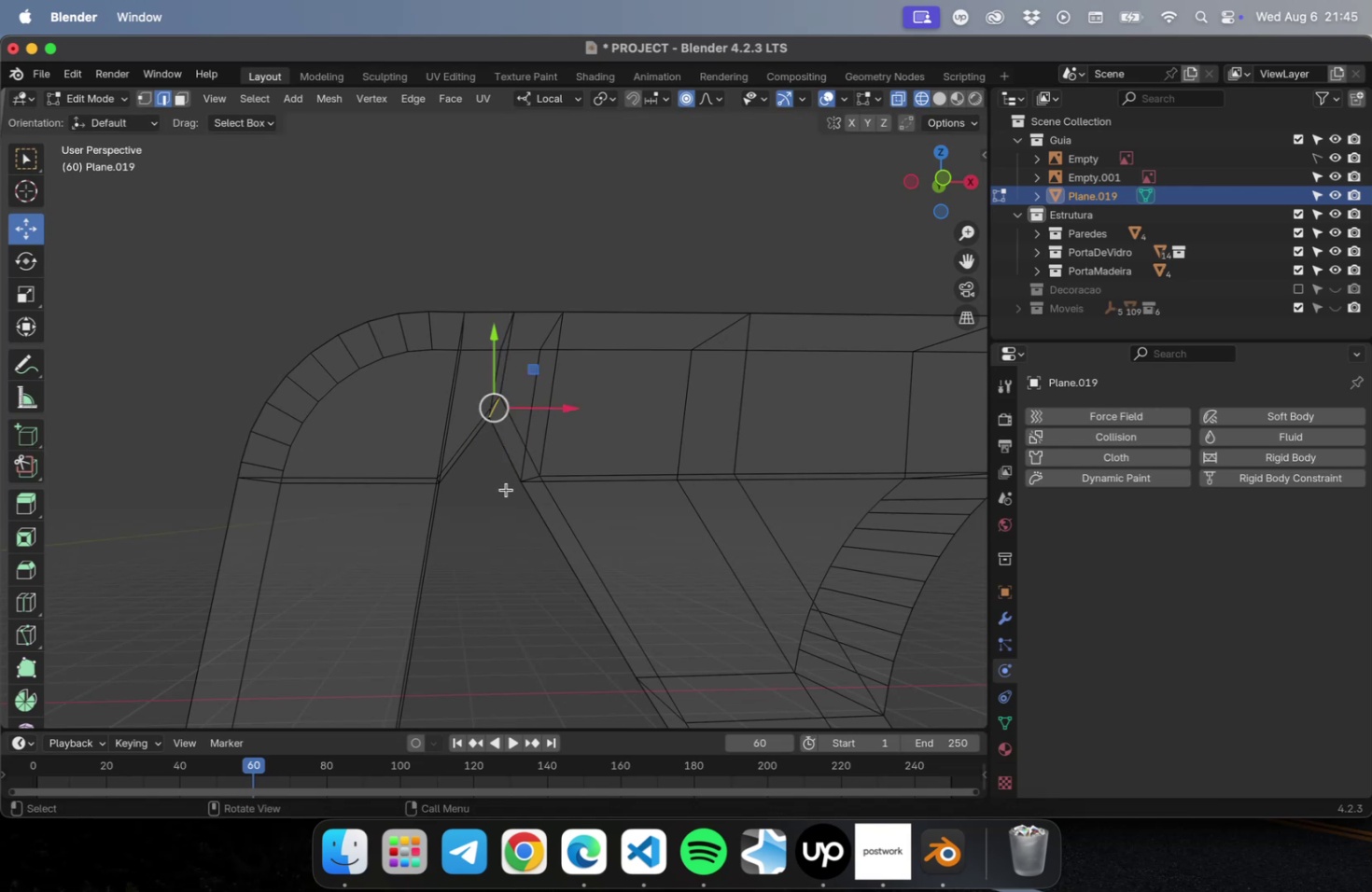 
hold_key(key=OptionLeft, duration=0.94)
left_click([508, 355])
 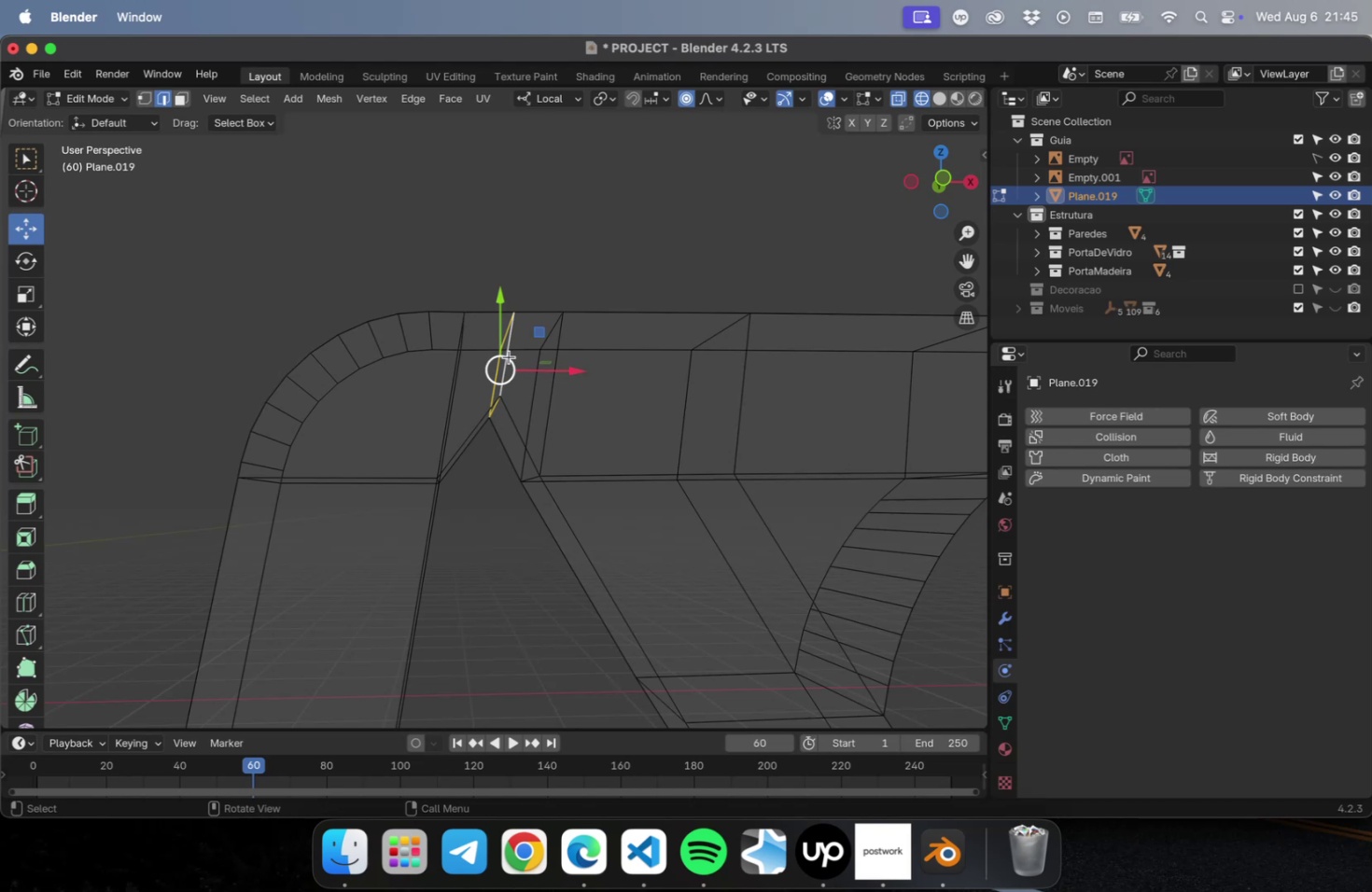 
key(Meta+B)
 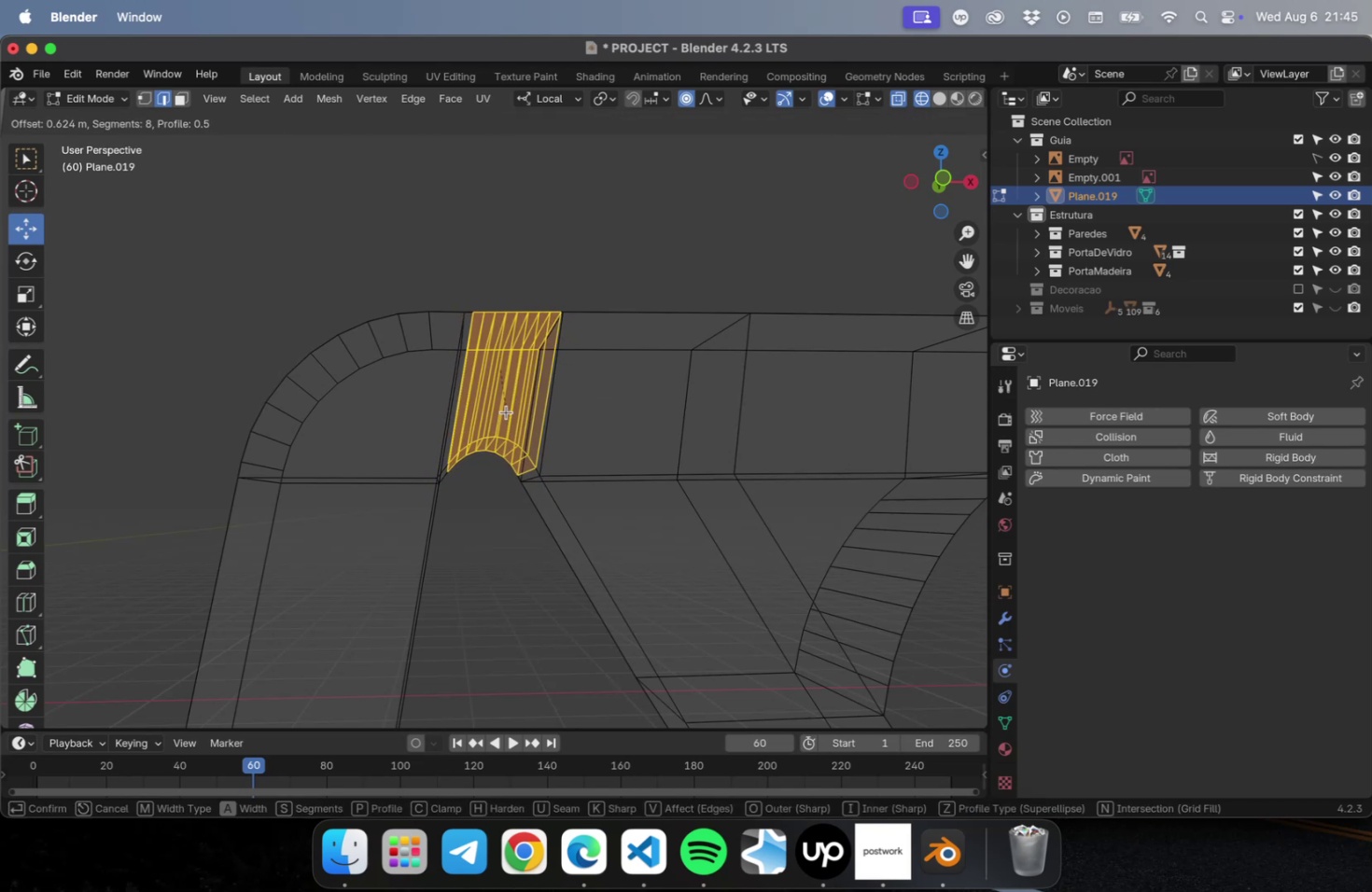 
wait(5.07)
 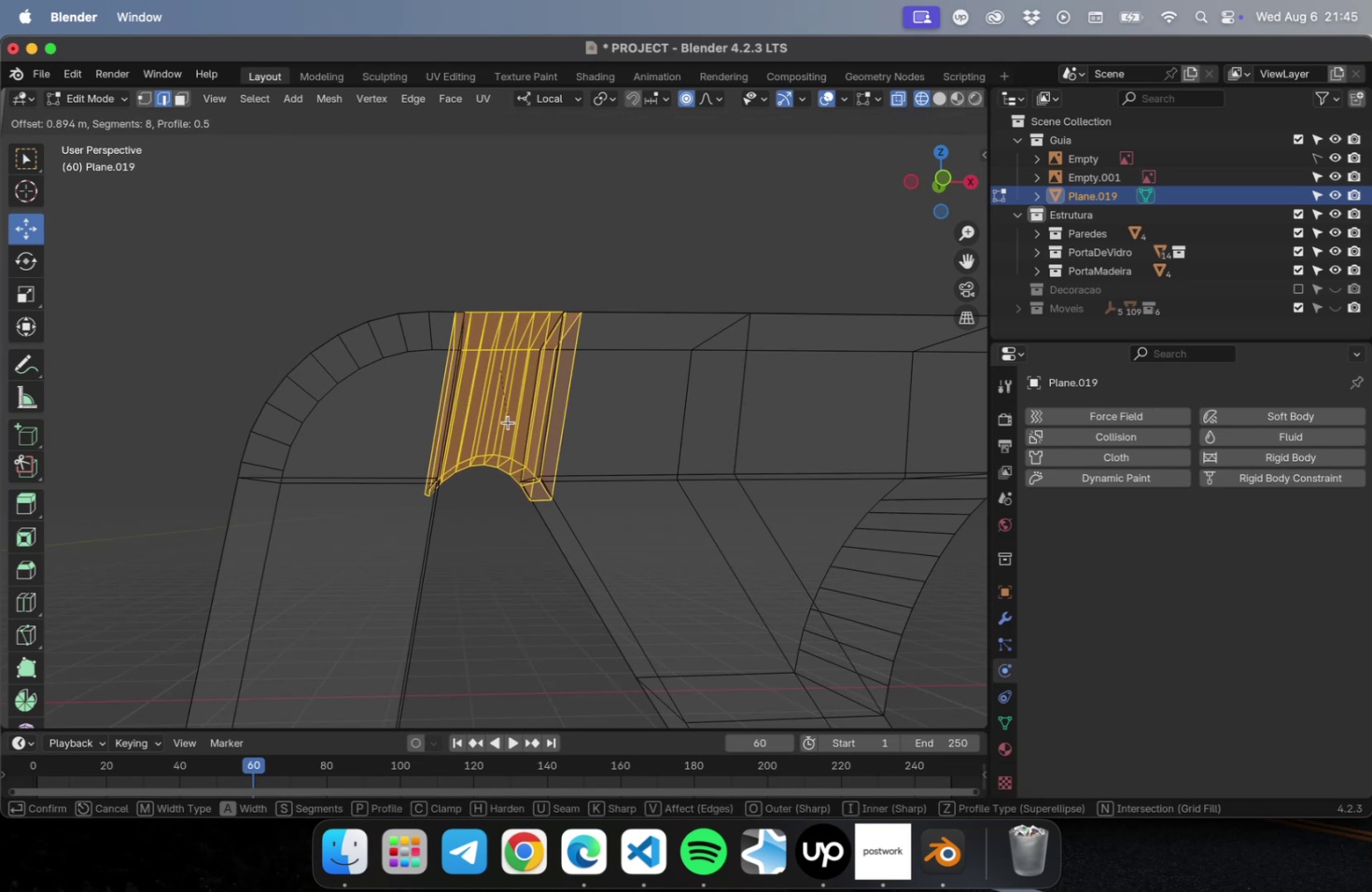 
left_click([506, 411])
 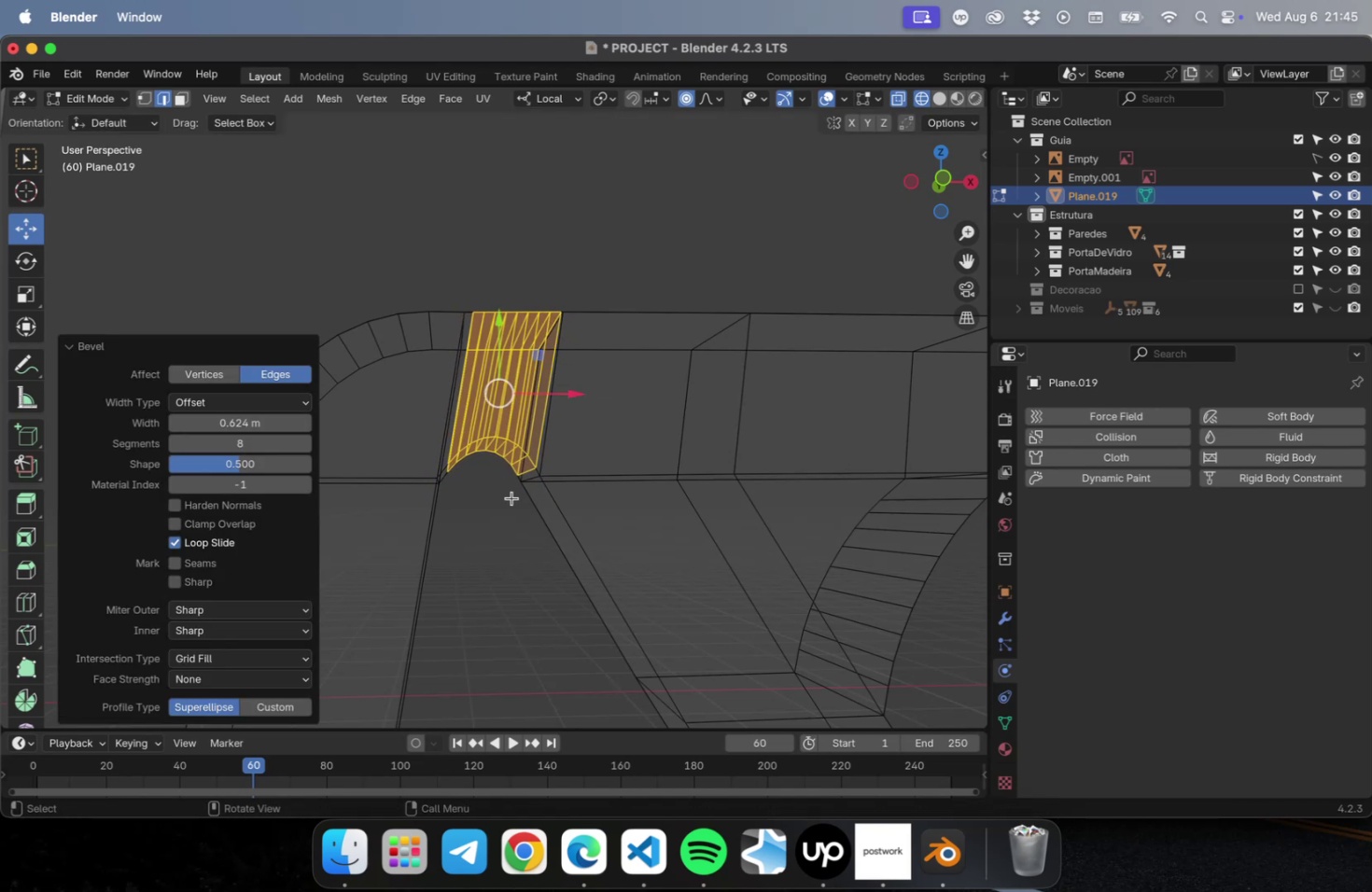 
key(Tab)
 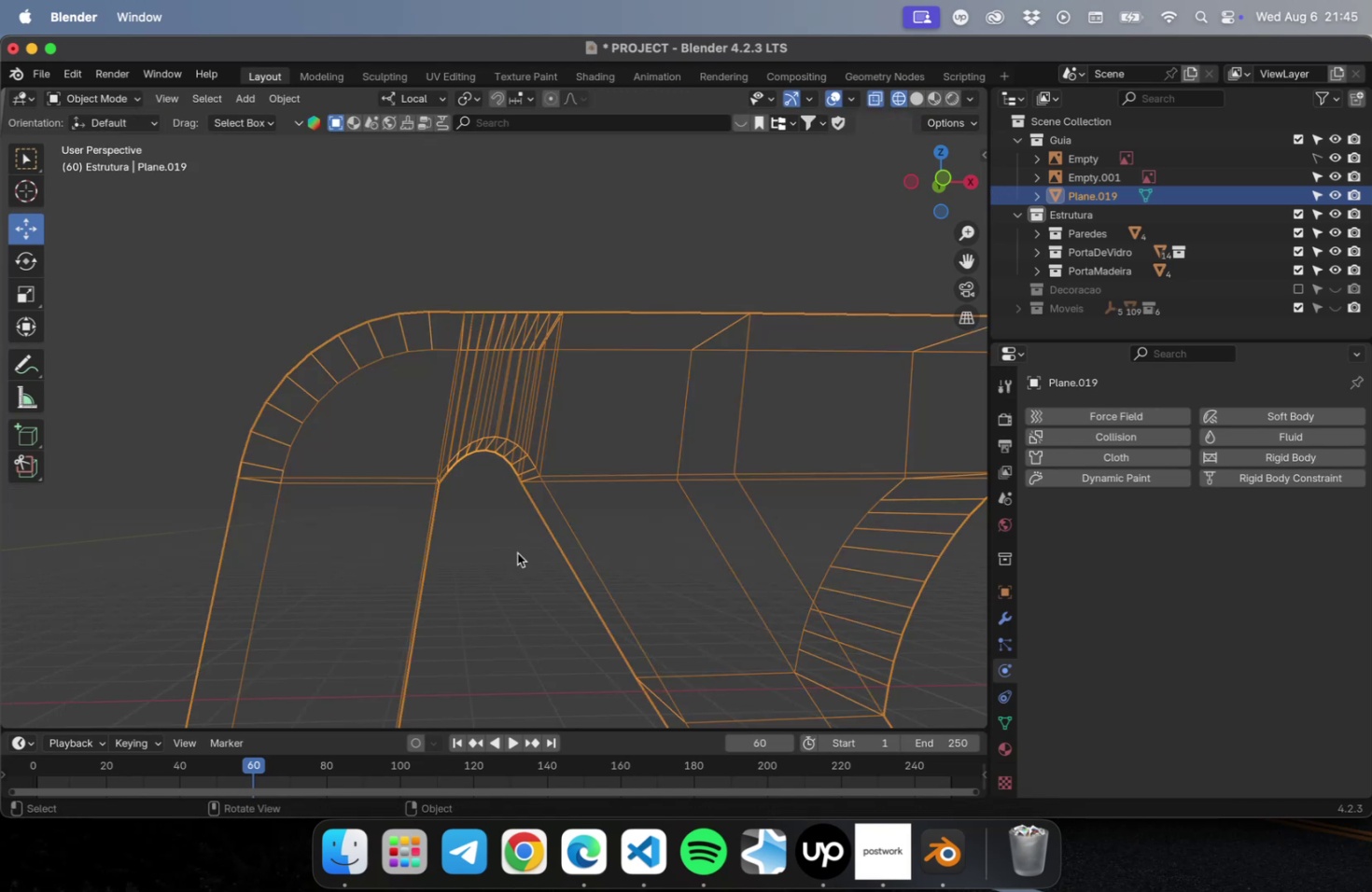 
left_click([517, 552])
 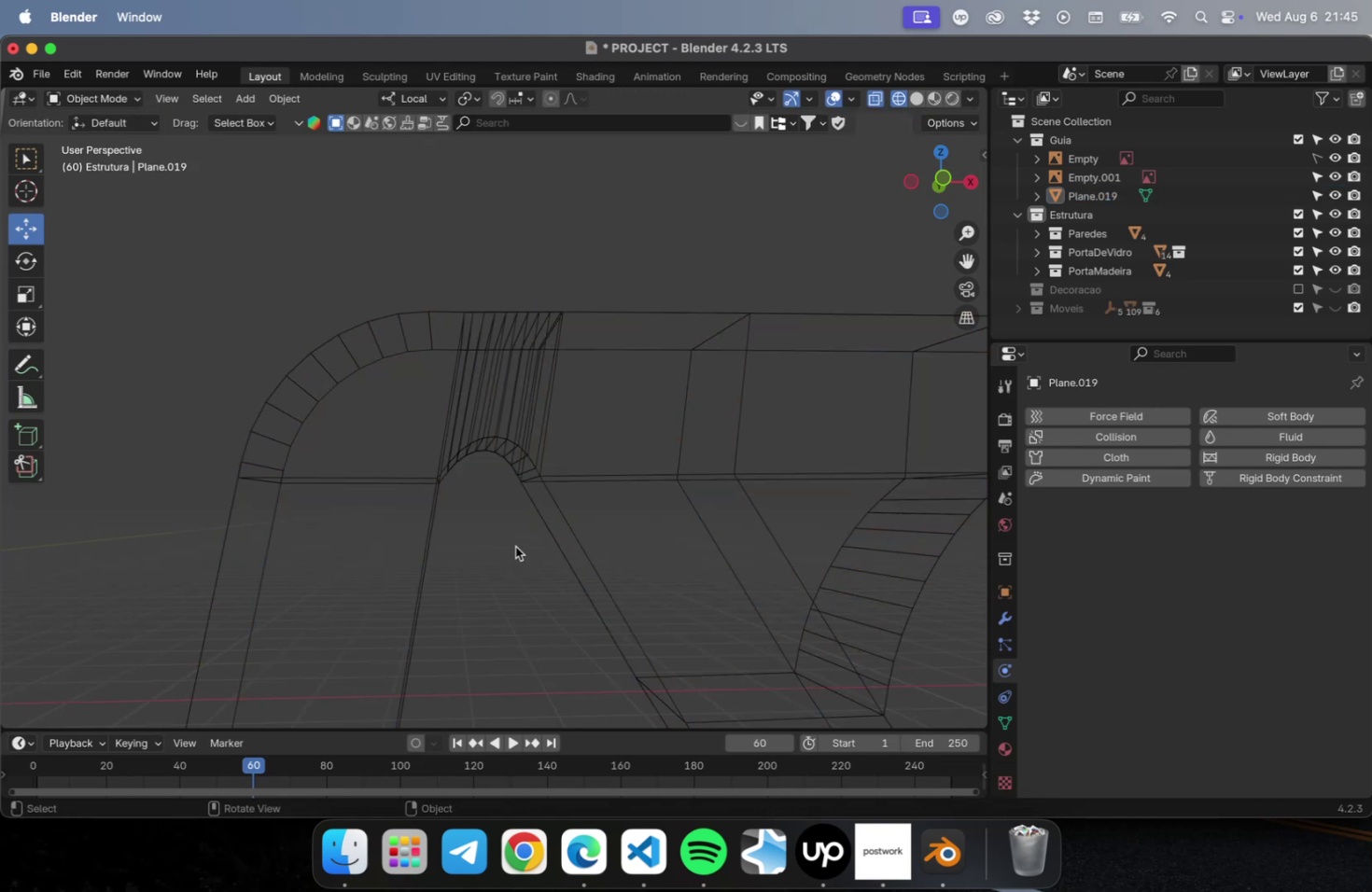 
scroll: coordinate [483, 546], scroll_direction: down, amount: 15.0
 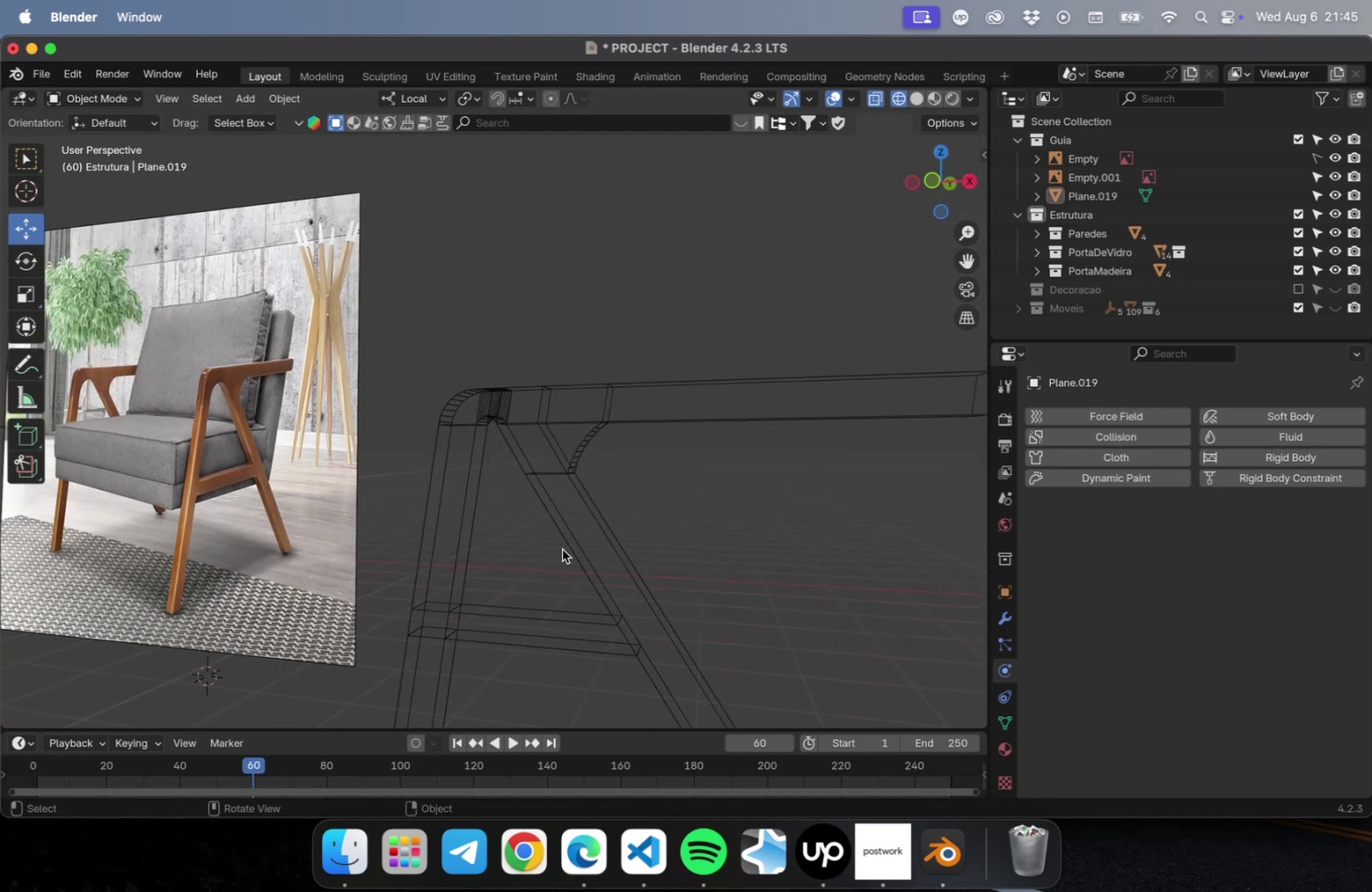 
hold_key(key=ShiftLeft, duration=0.43)
 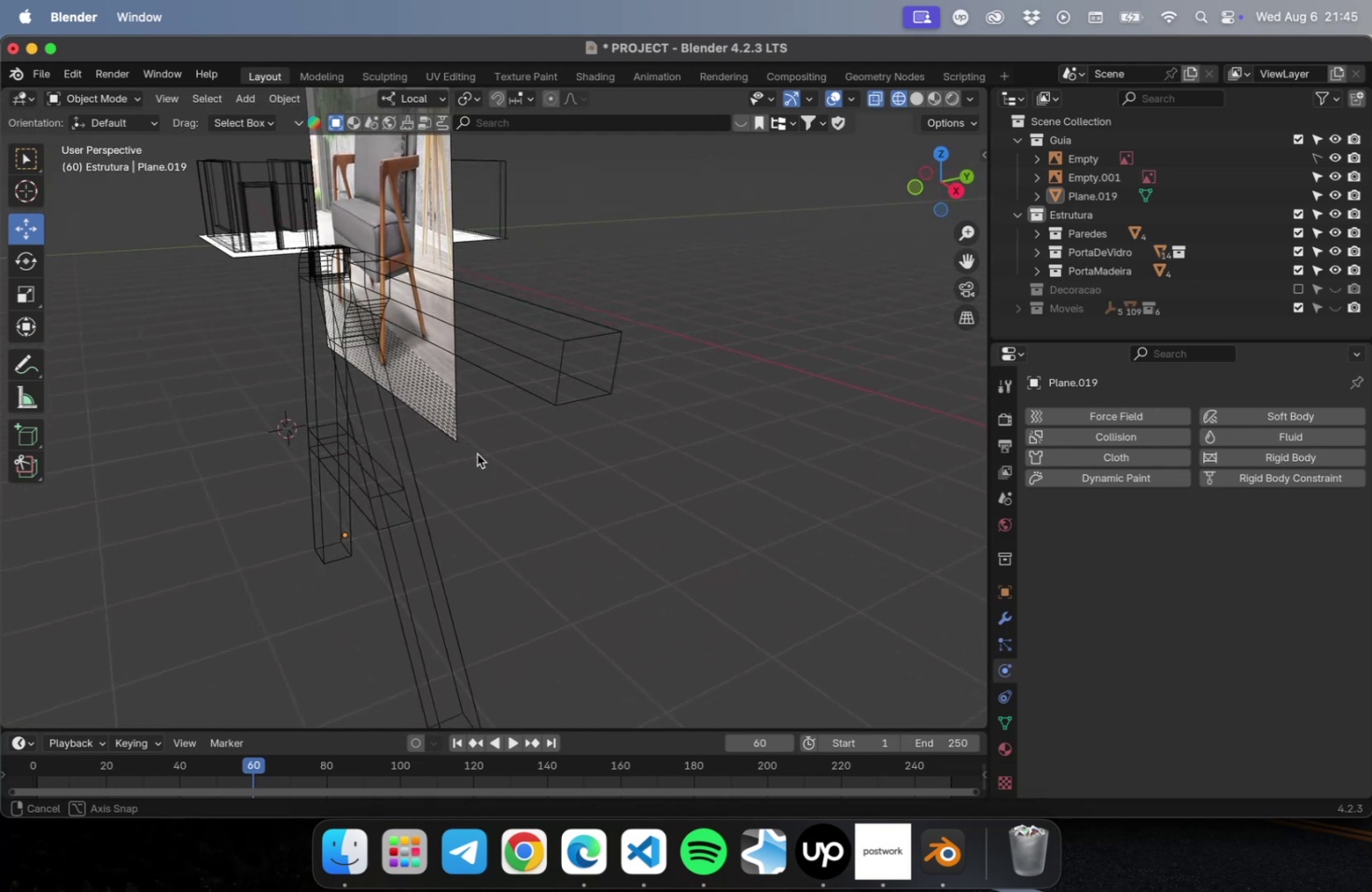 
hold_key(key=ShiftLeft, duration=0.9)
 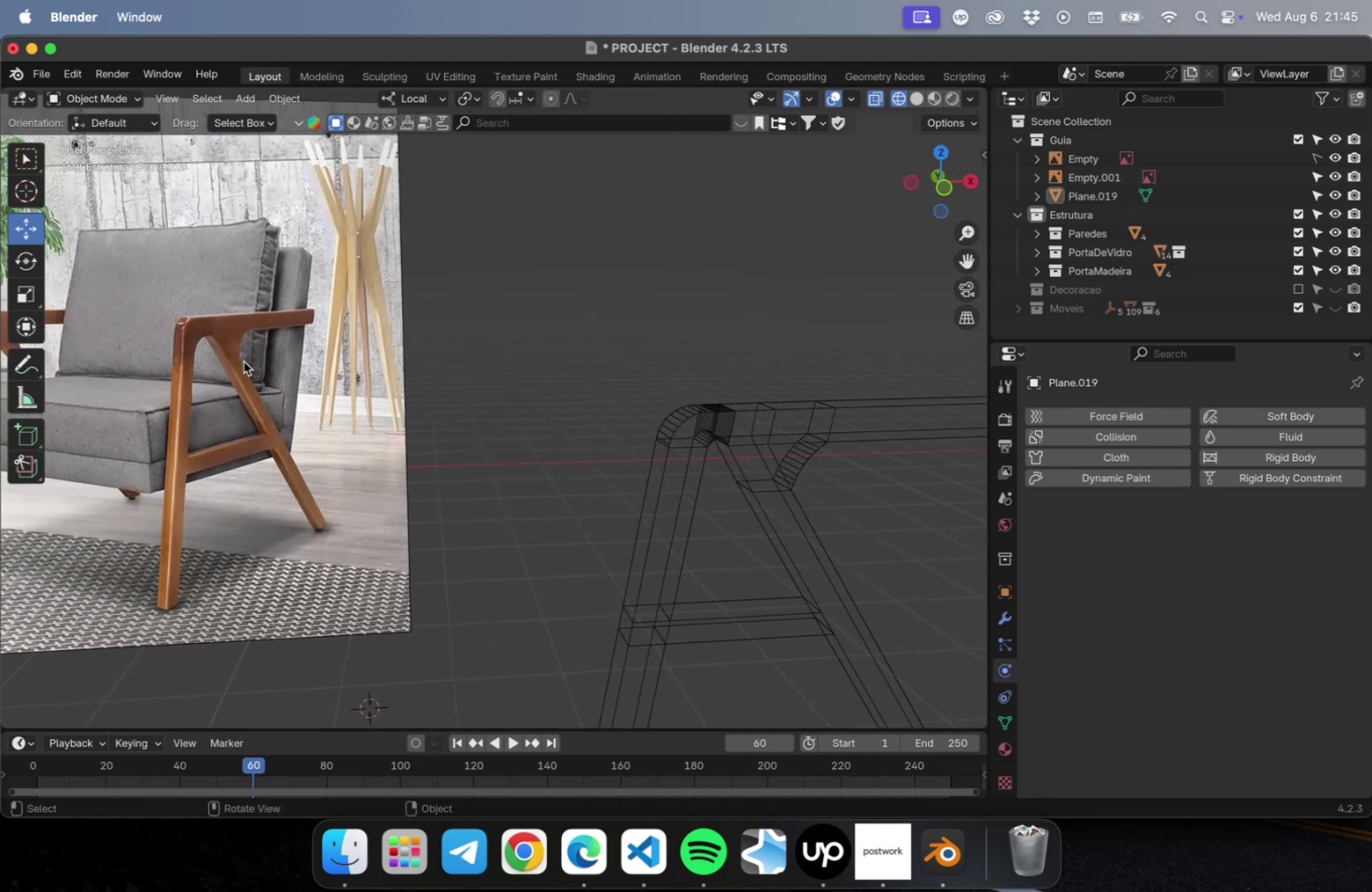 
scroll: coordinate [236, 334], scroll_direction: down, amount: 2.0
 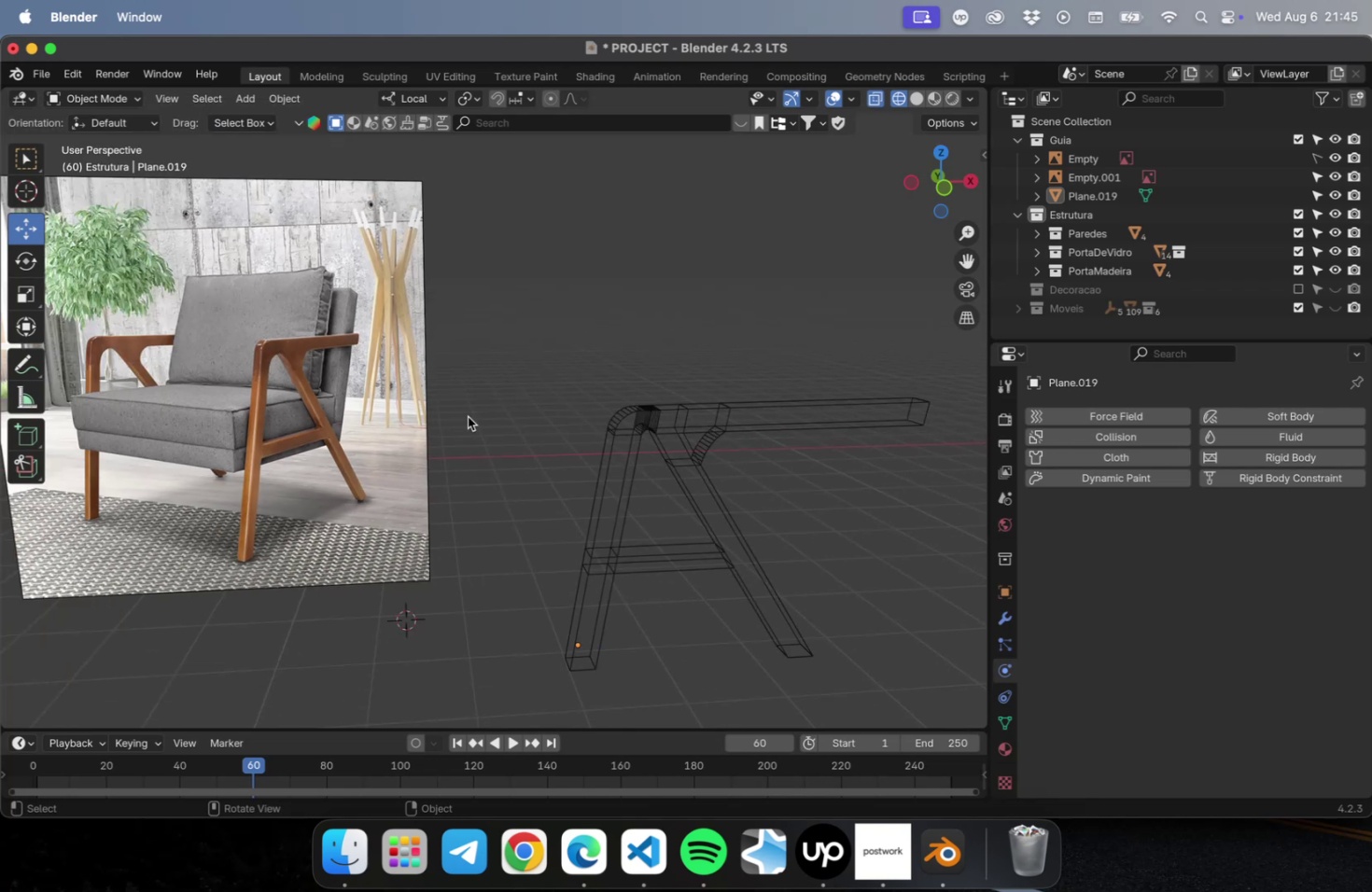 
hold_key(key=ShiftLeft, duration=0.58)
 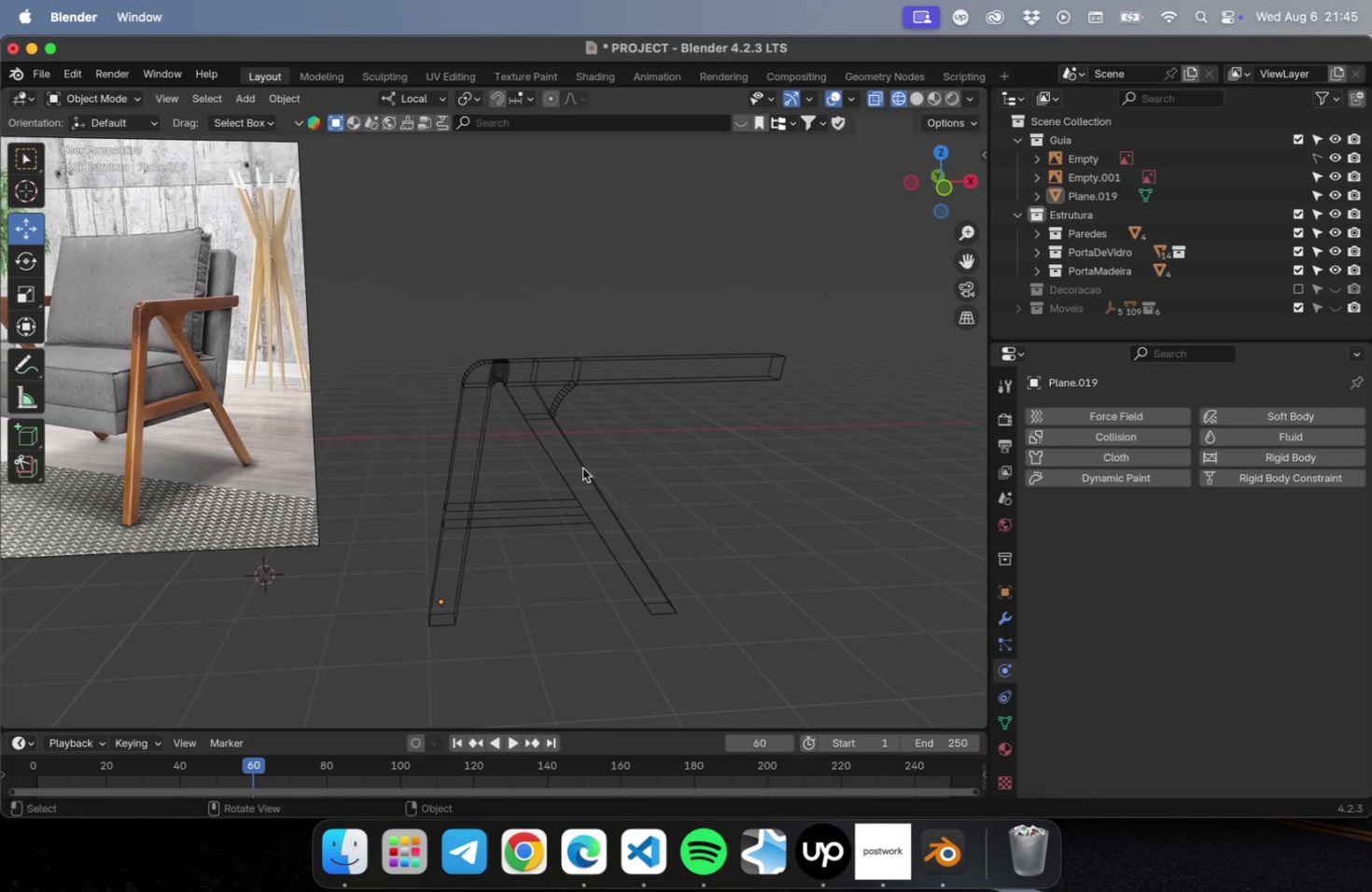 
left_click([577, 469])
 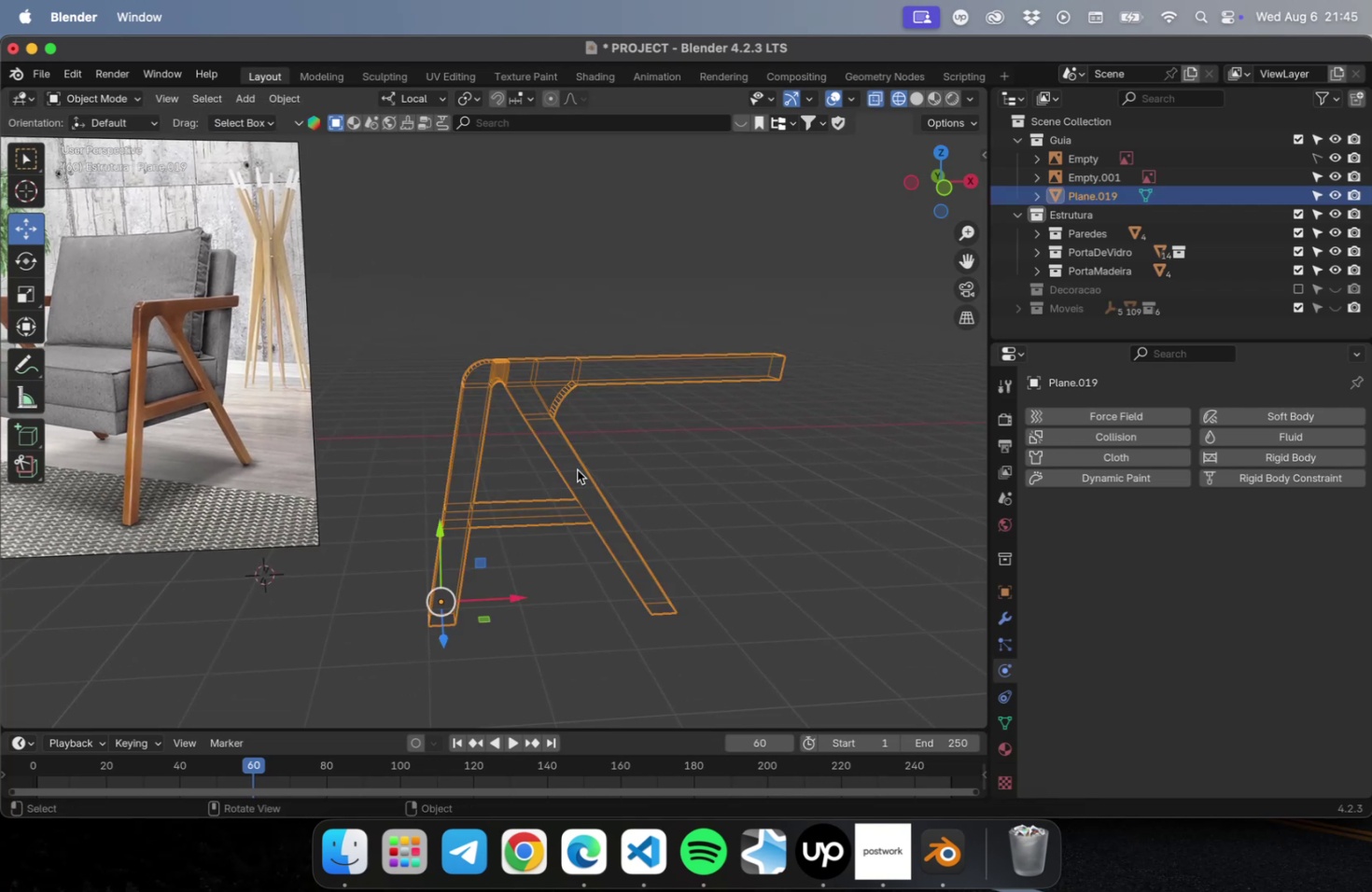 
key(NumLock)
 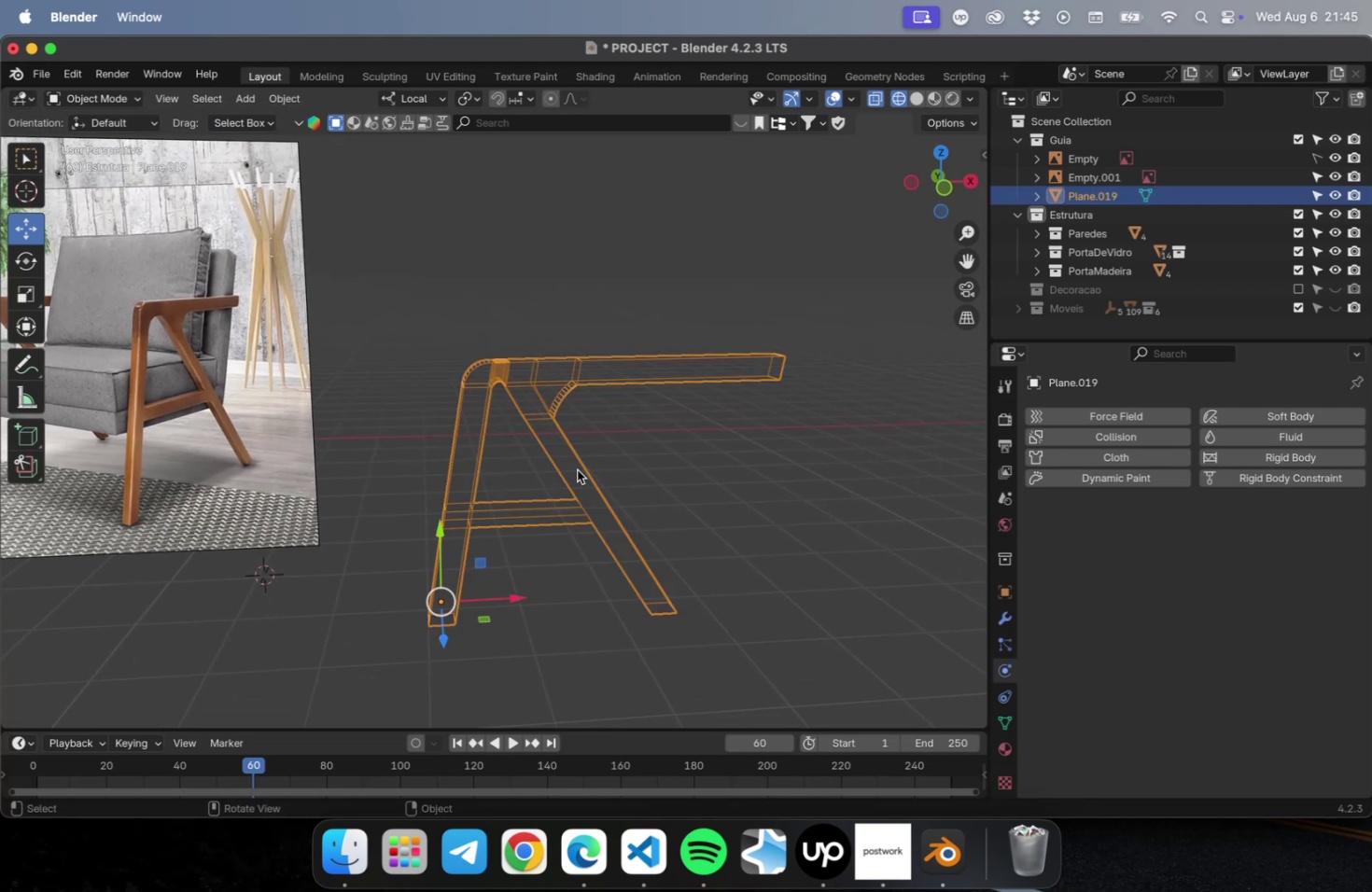 
key(Numpad7)
 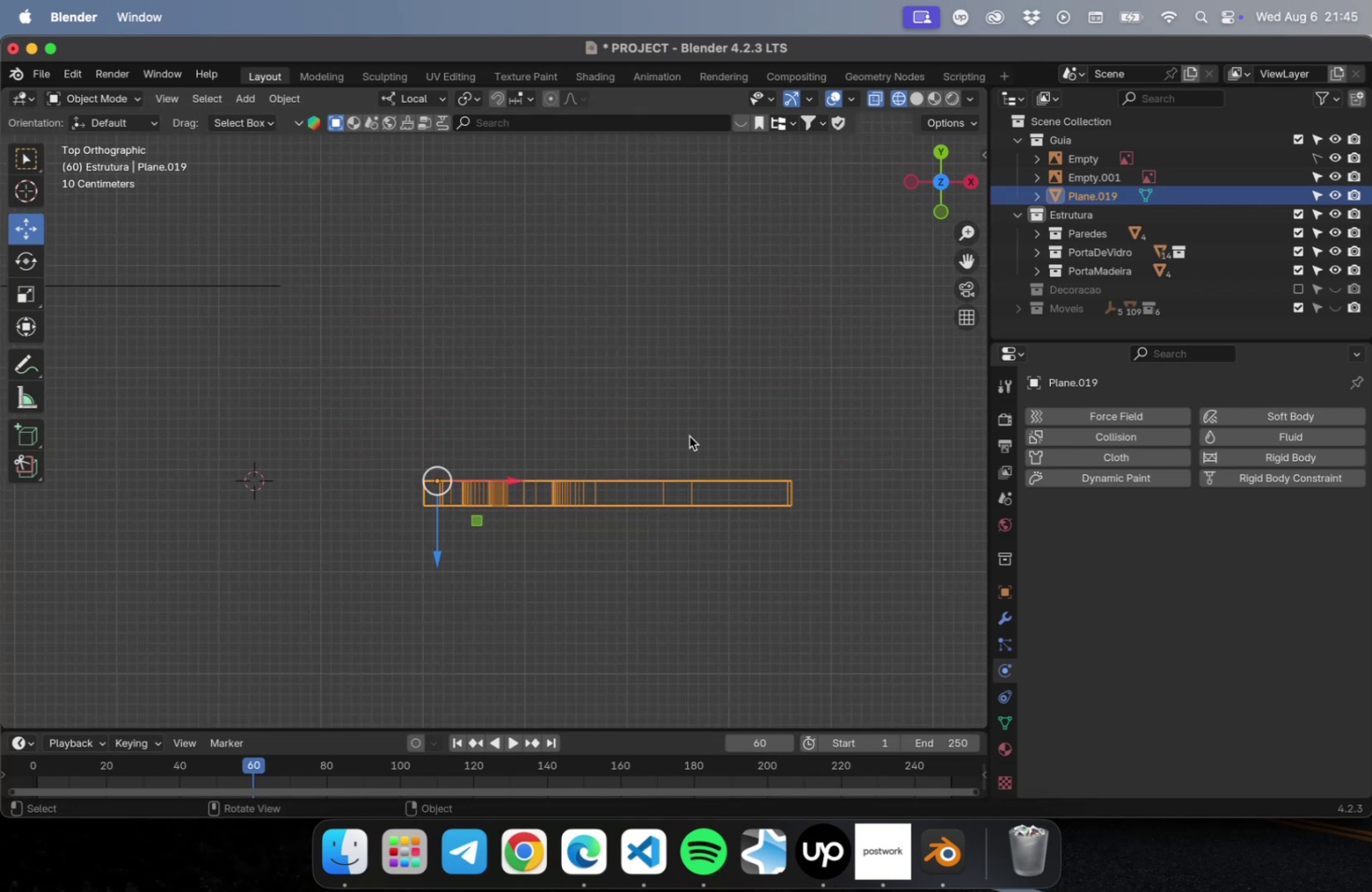 
key(Tab)
 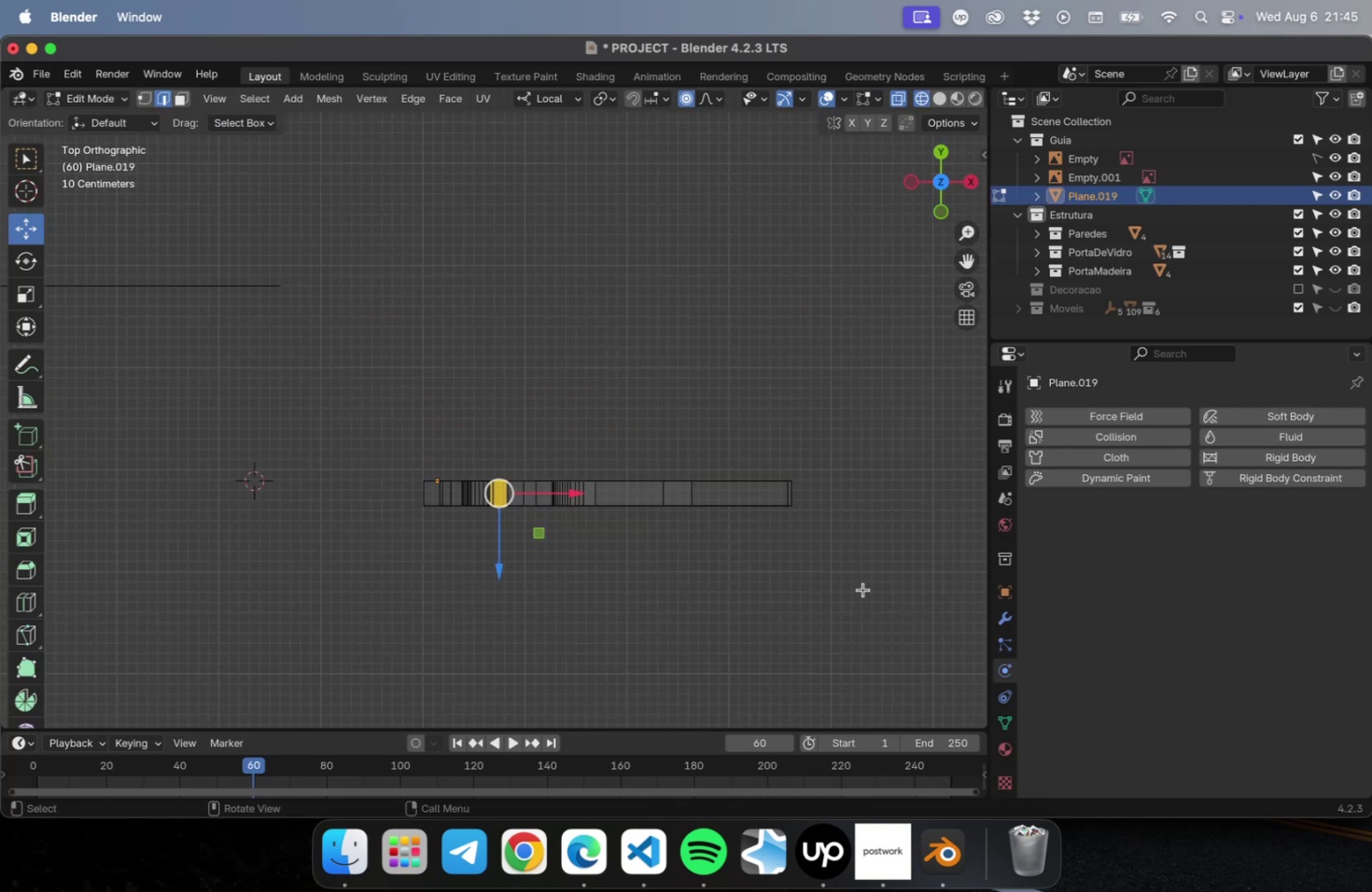 
left_click_drag(start_coordinate=[855, 556], to_coordinate=[304, 492])
 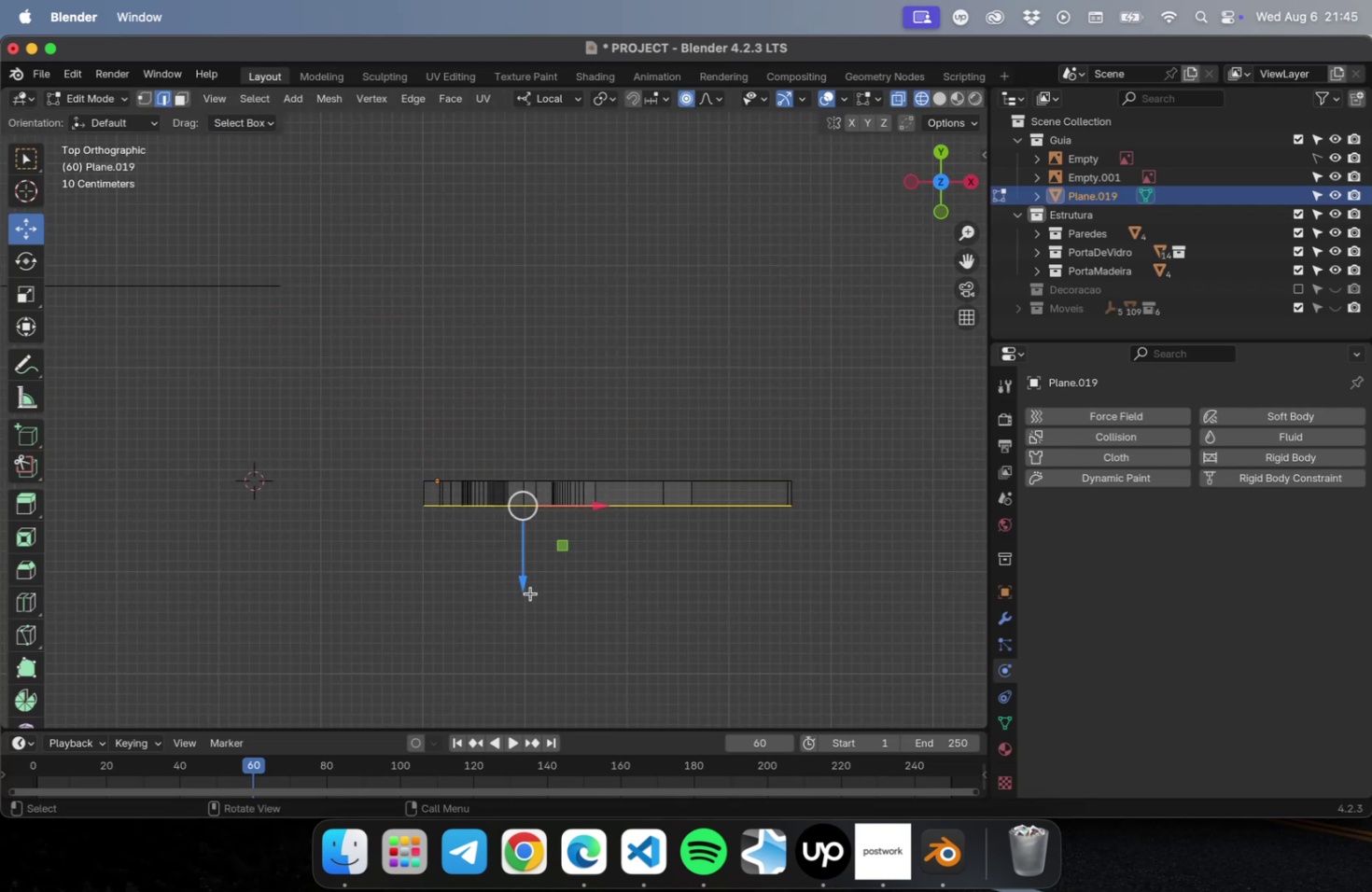 
left_click_drag(start_coordinate=[525, 587], to_coordinate=[524, 575])
 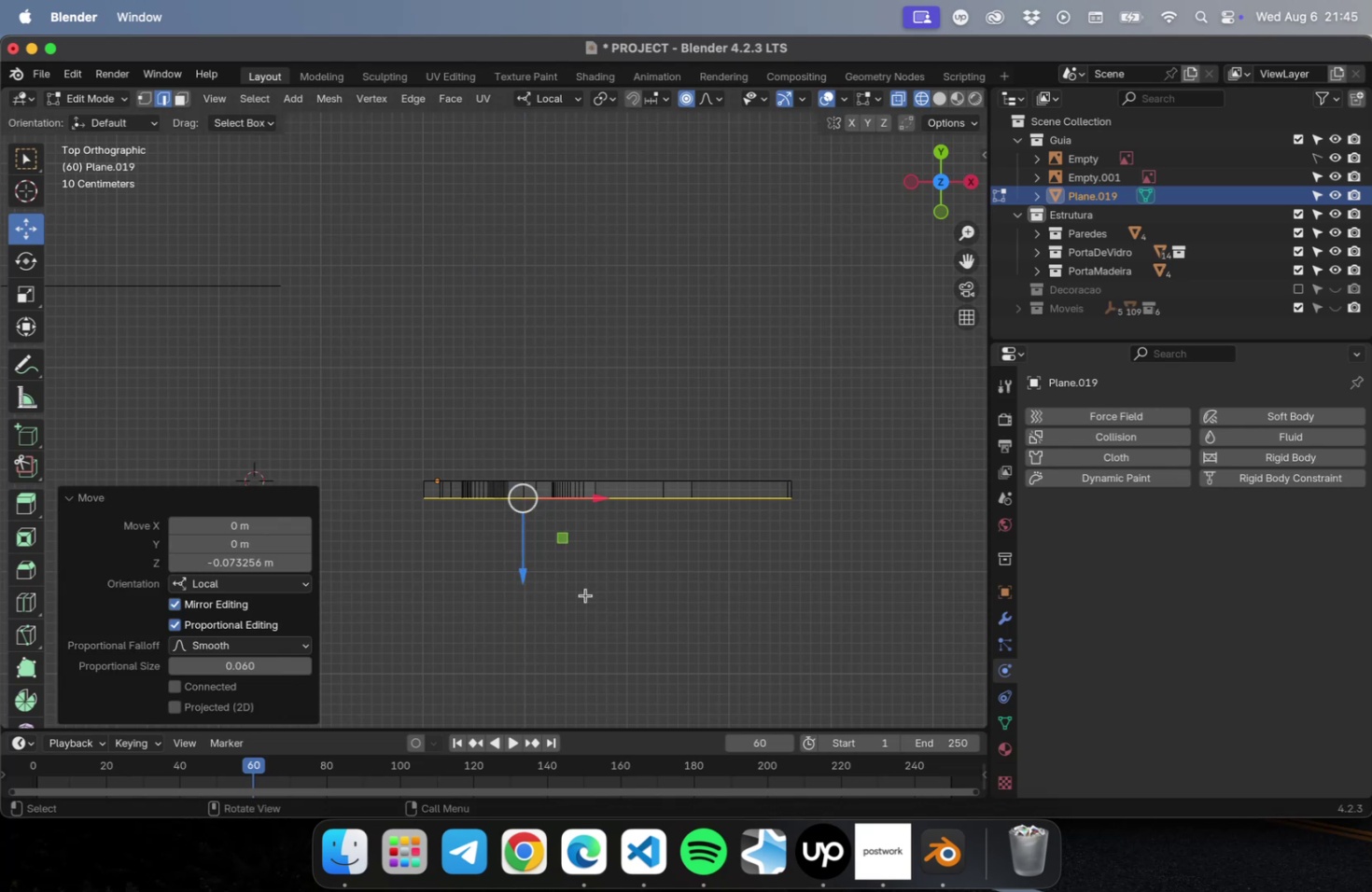 
key(Tab)
 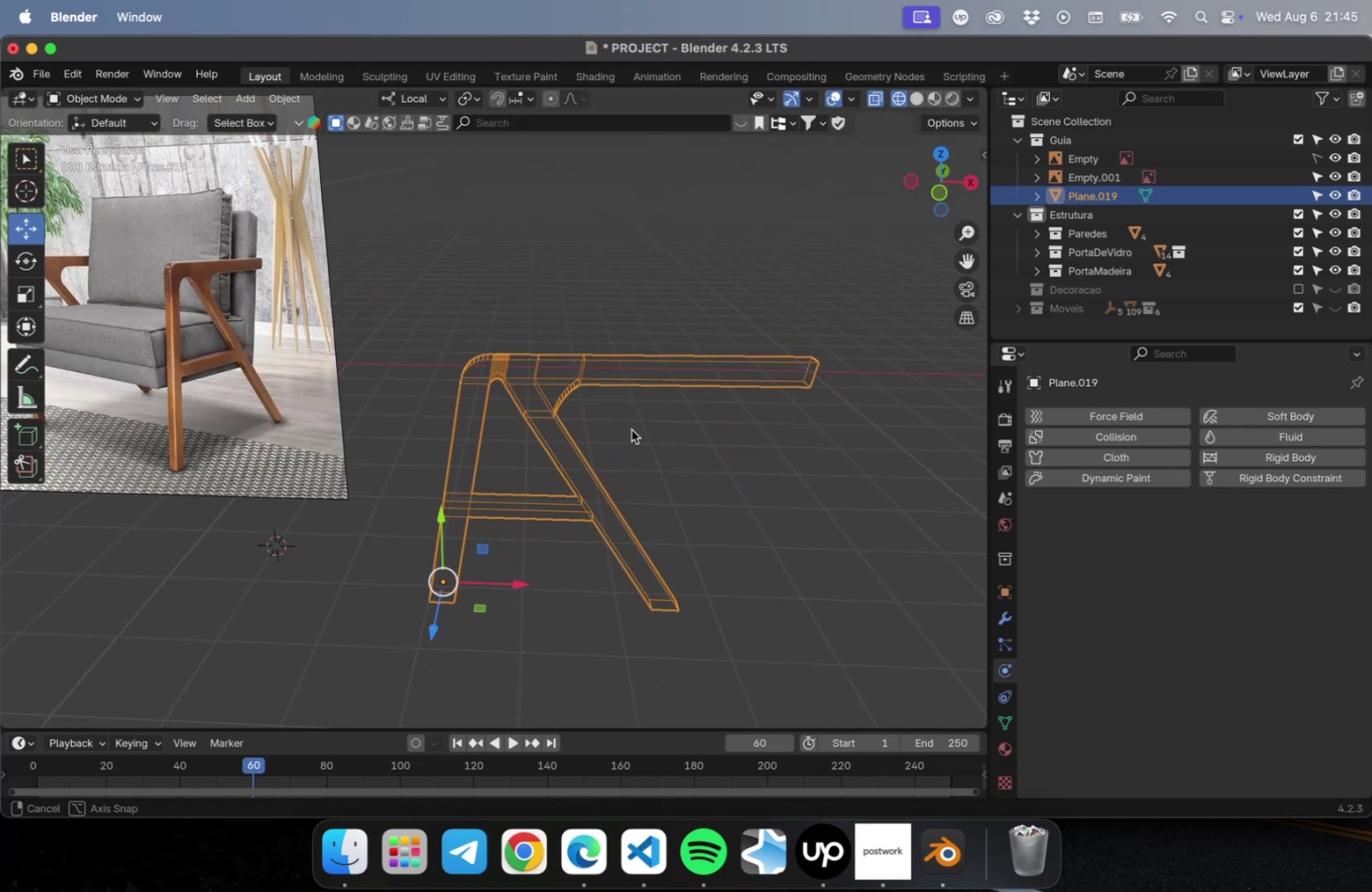 
key(Meta+S)
 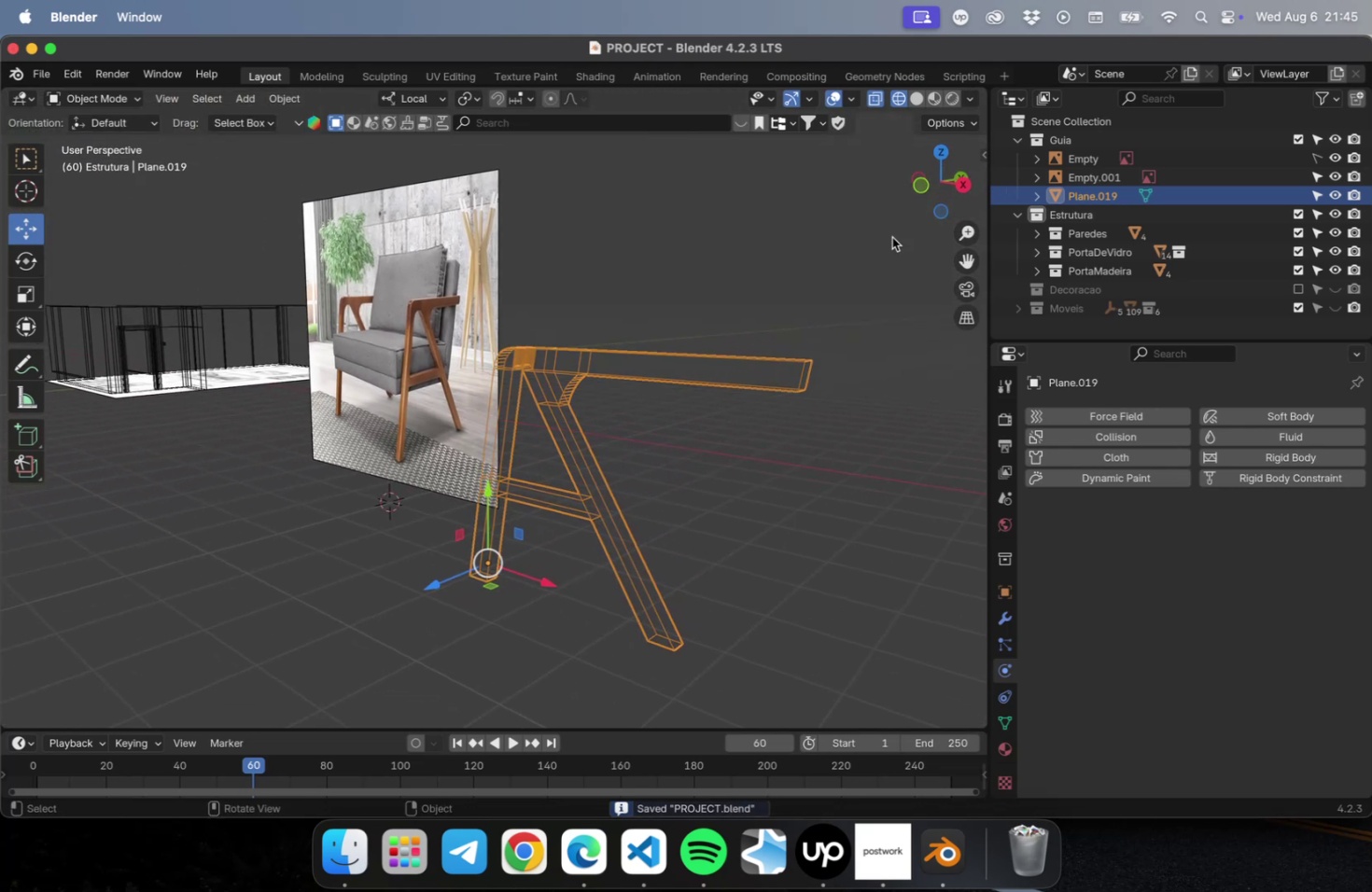 
left_click([921, 95])
 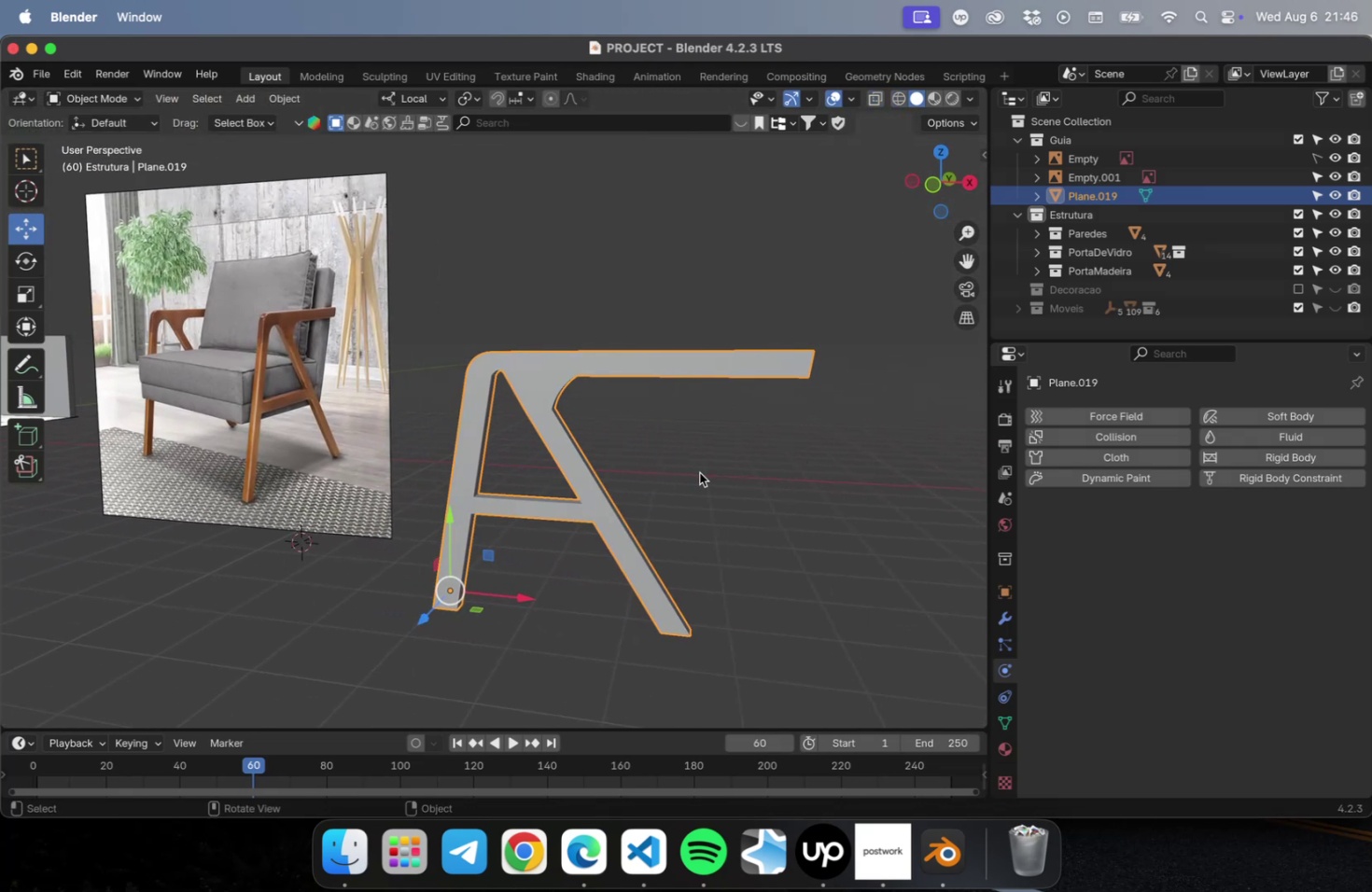 
wait(10.3)
 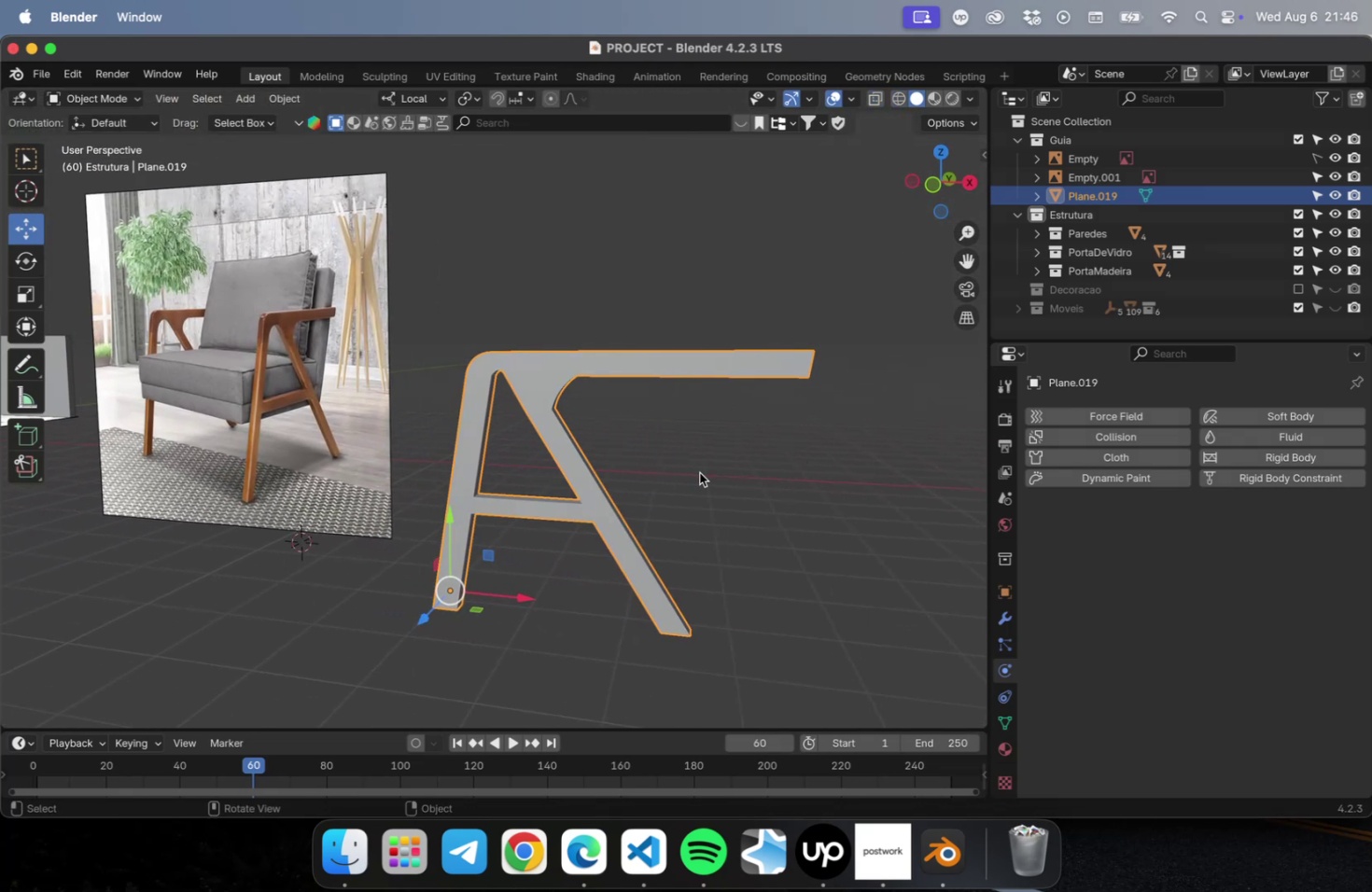 
left_click([1003, 620])
 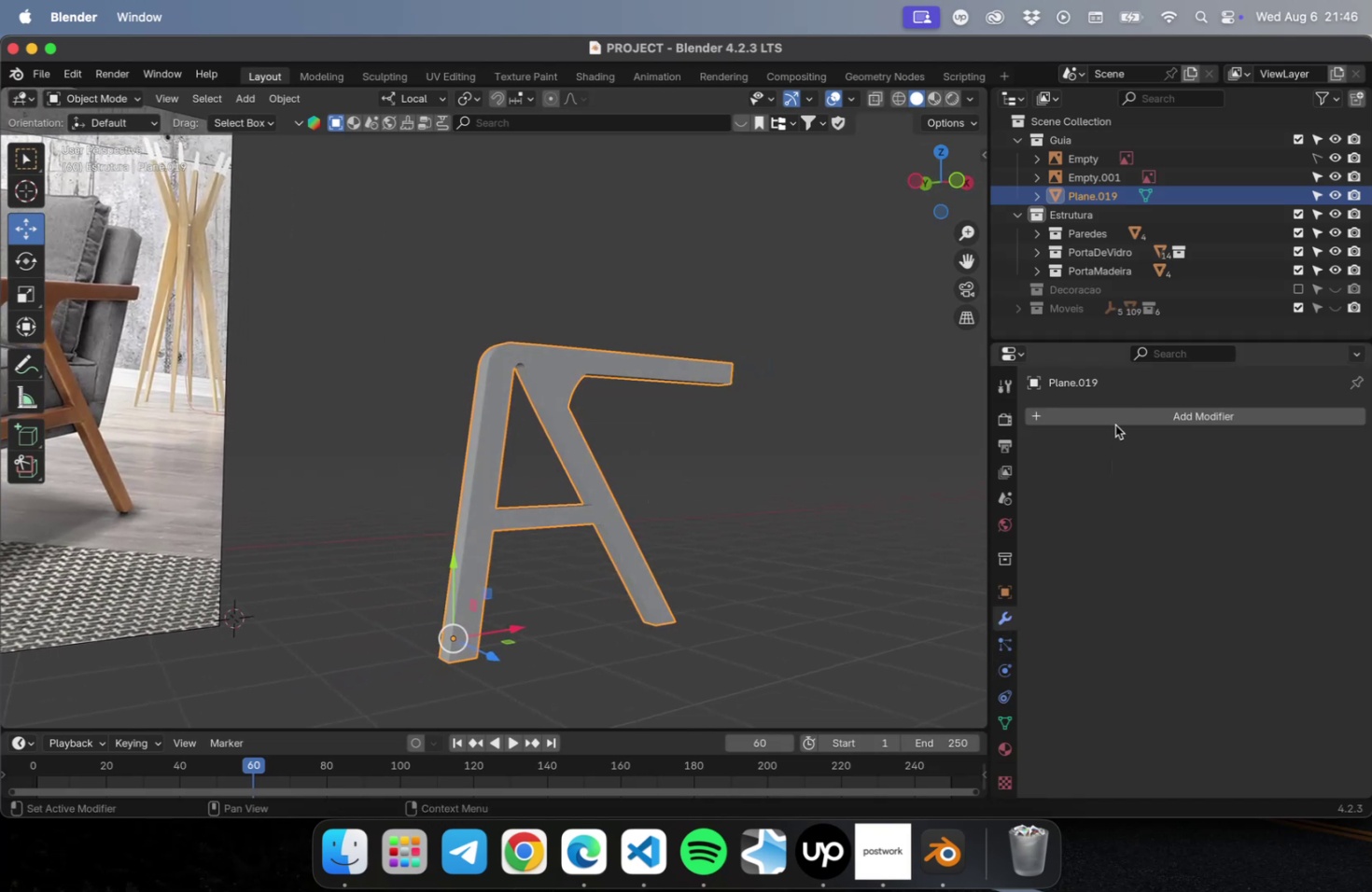 
left_click([1114, 415])
 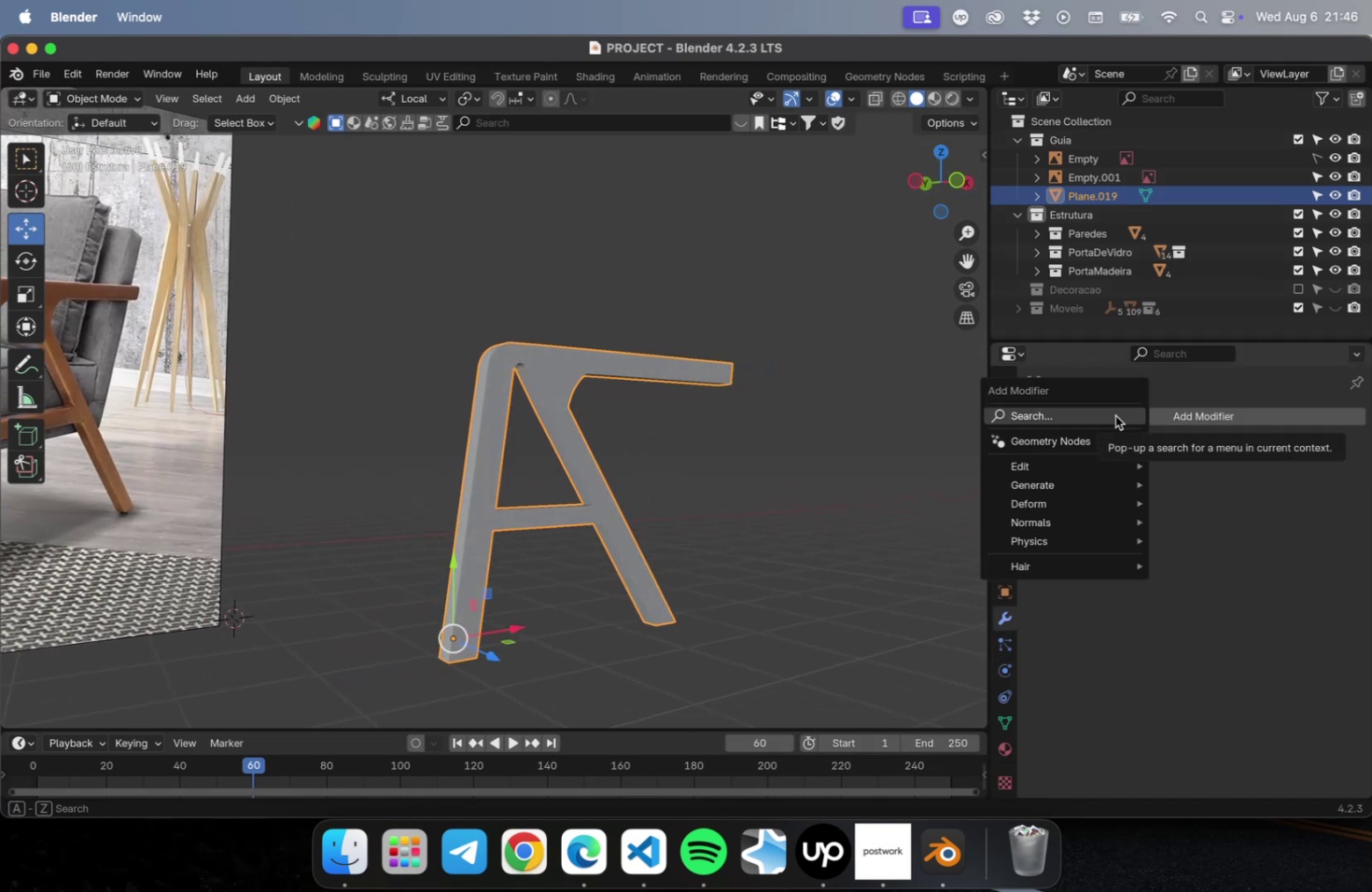 
left_click([1114, 415])
 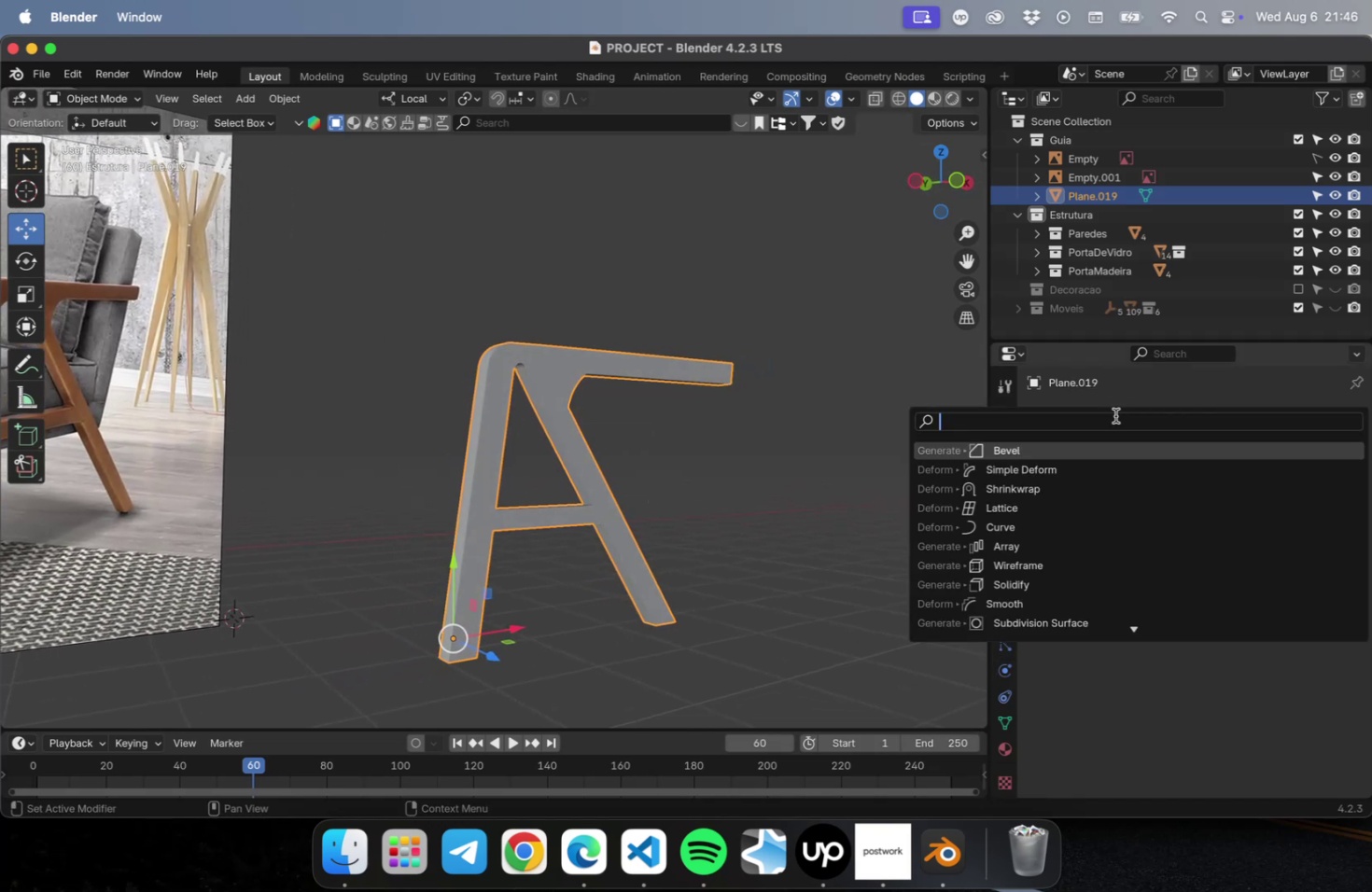 
type(BEN)
 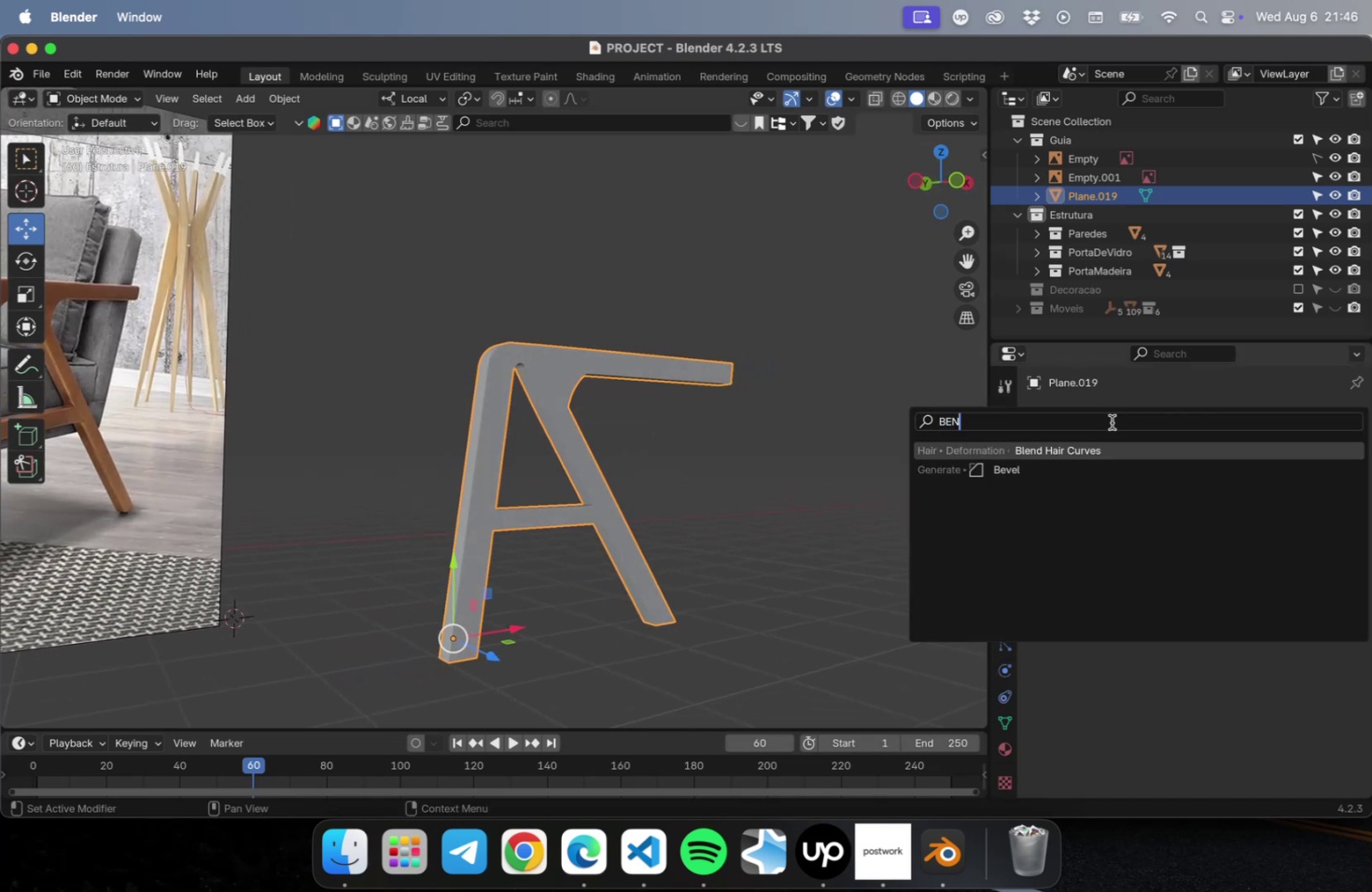 
left_click([1002, 470])
 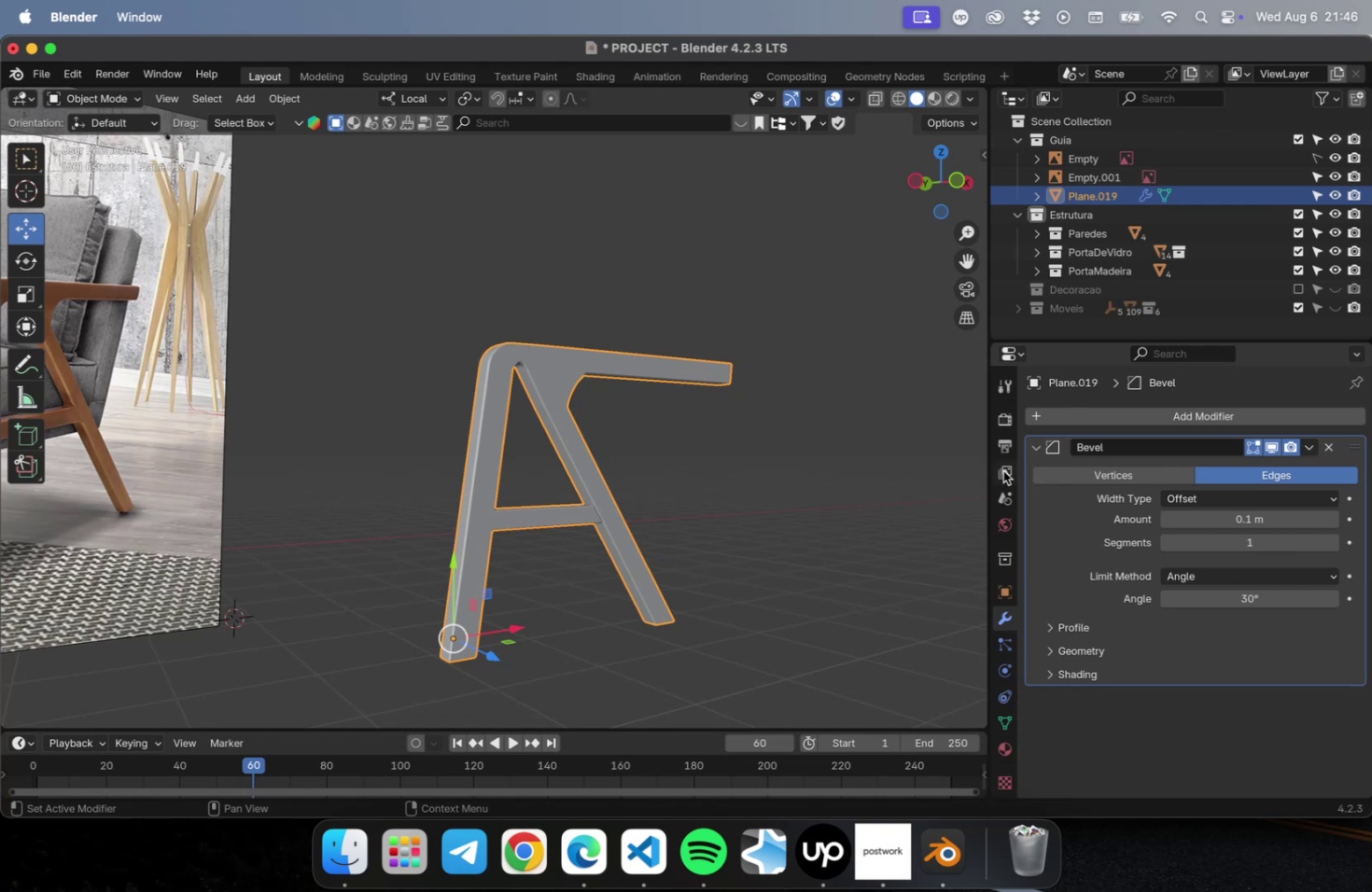 
key(CapsLock)
 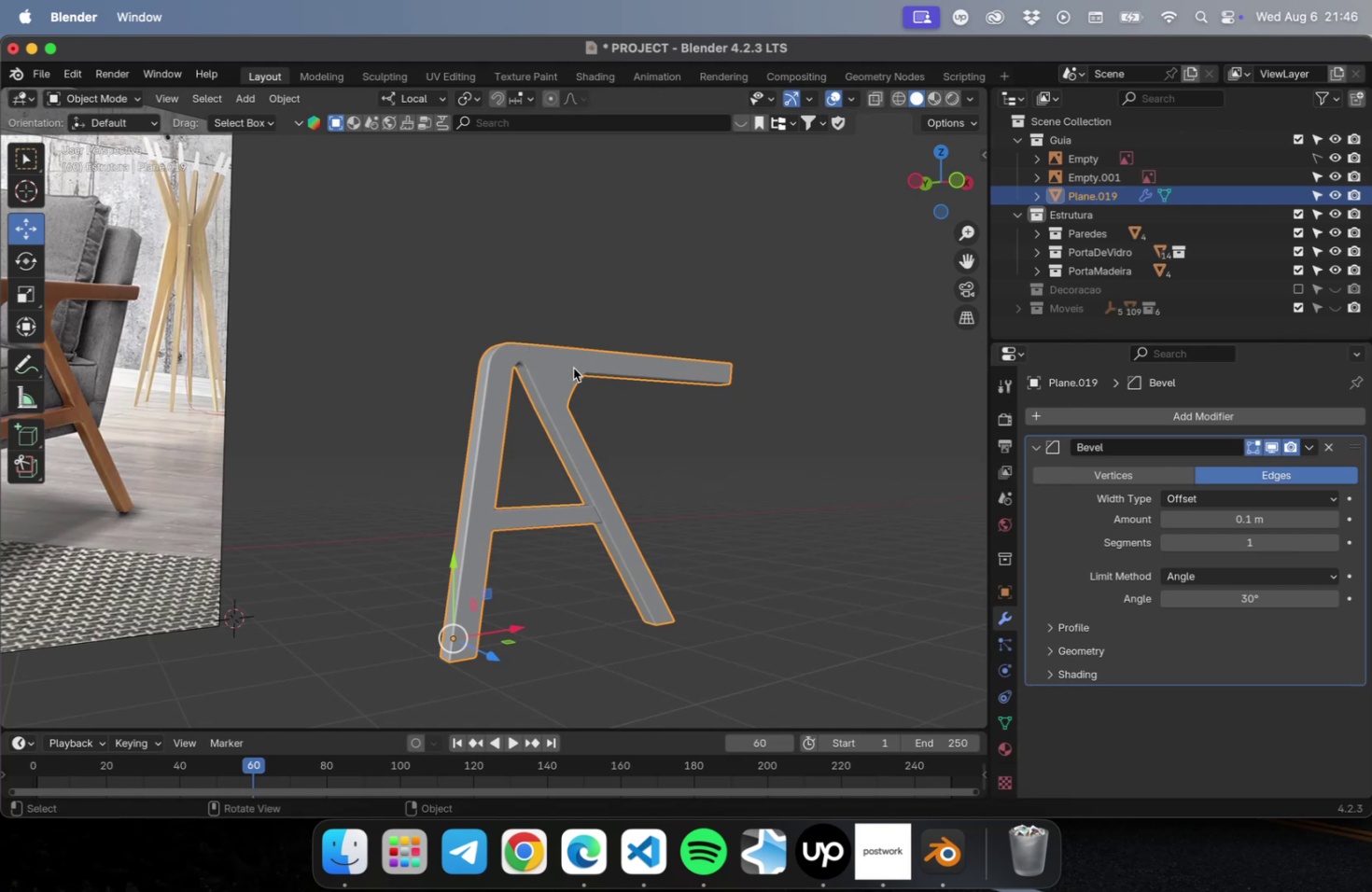 
scroll: coordinate [525, 358], scroll_direction: up, amount: 7.0
 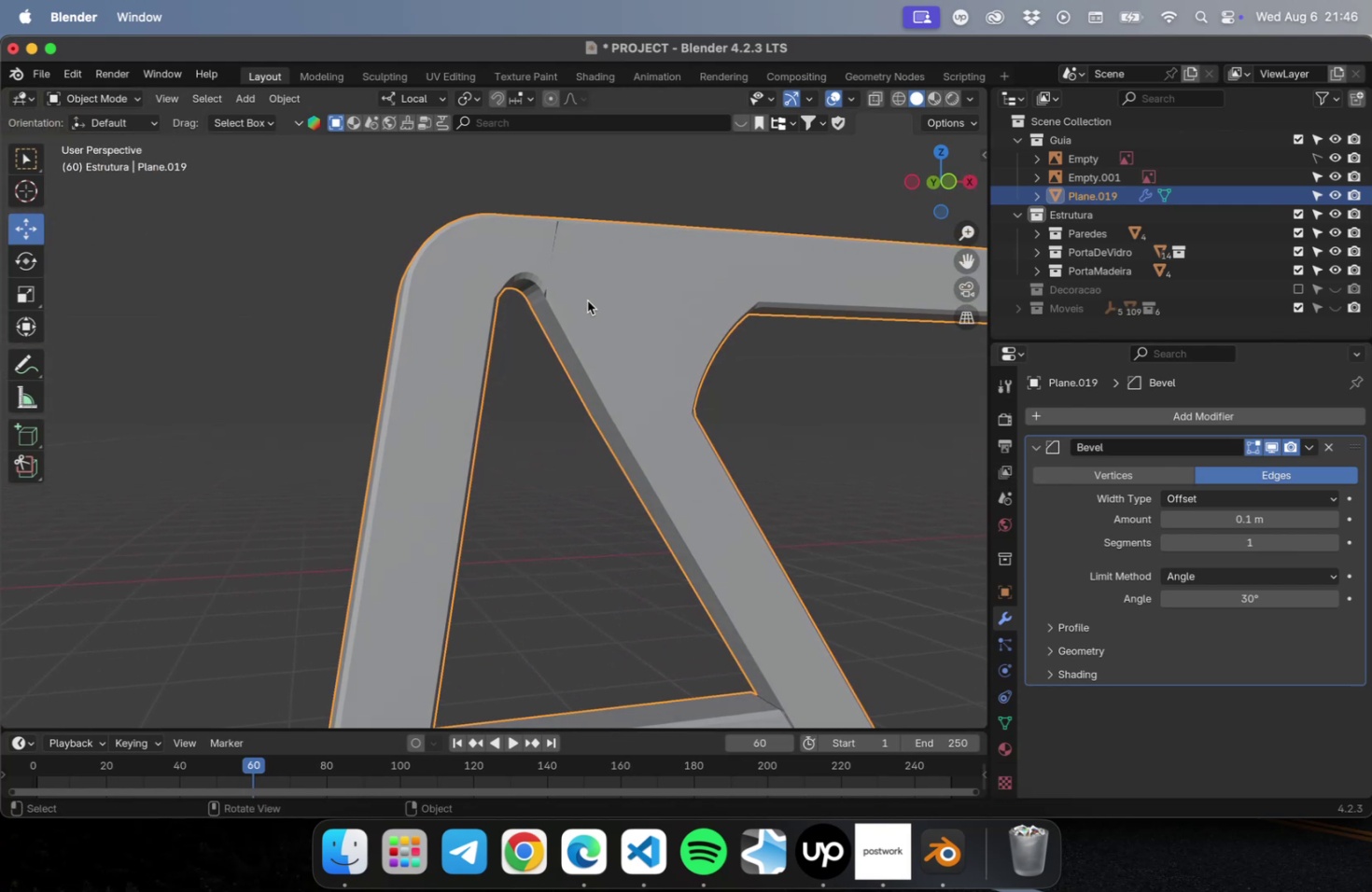 
hold_key(key=ShiftLeft, duration=0.52)
 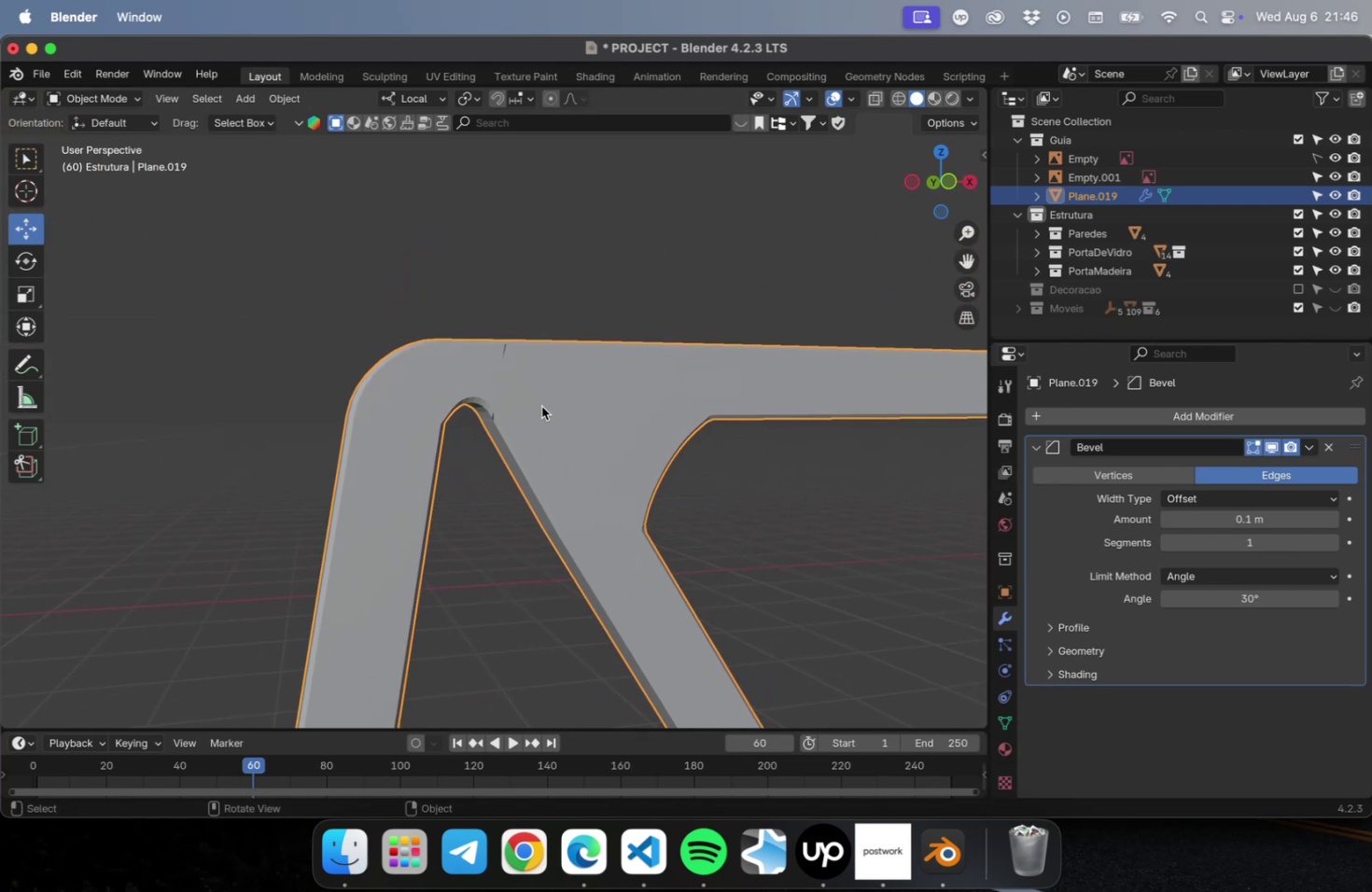 
key(Tab)
 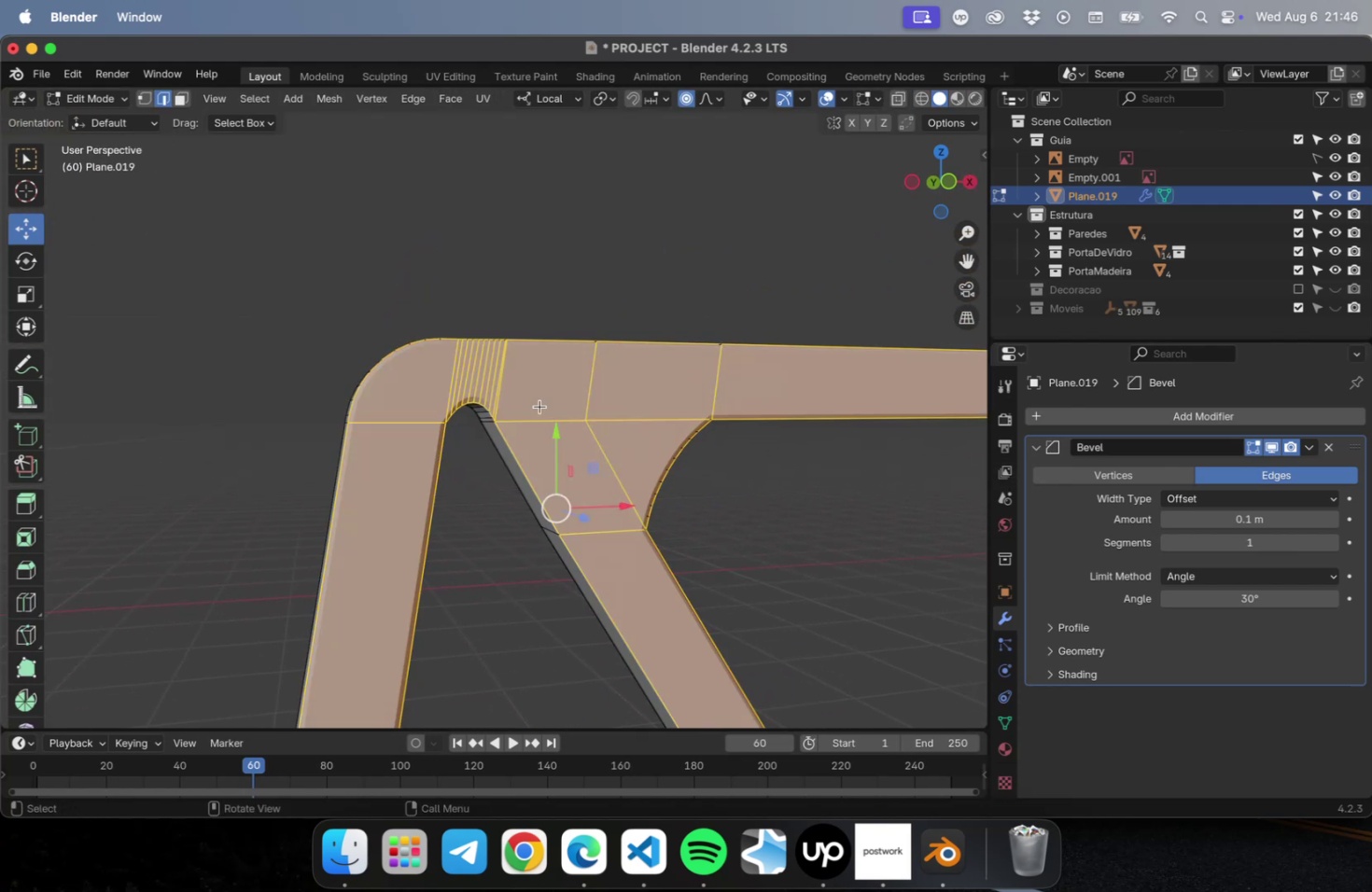 
scroll: coordinate [523, 399], scroll_direction: up, amount: 18.0
 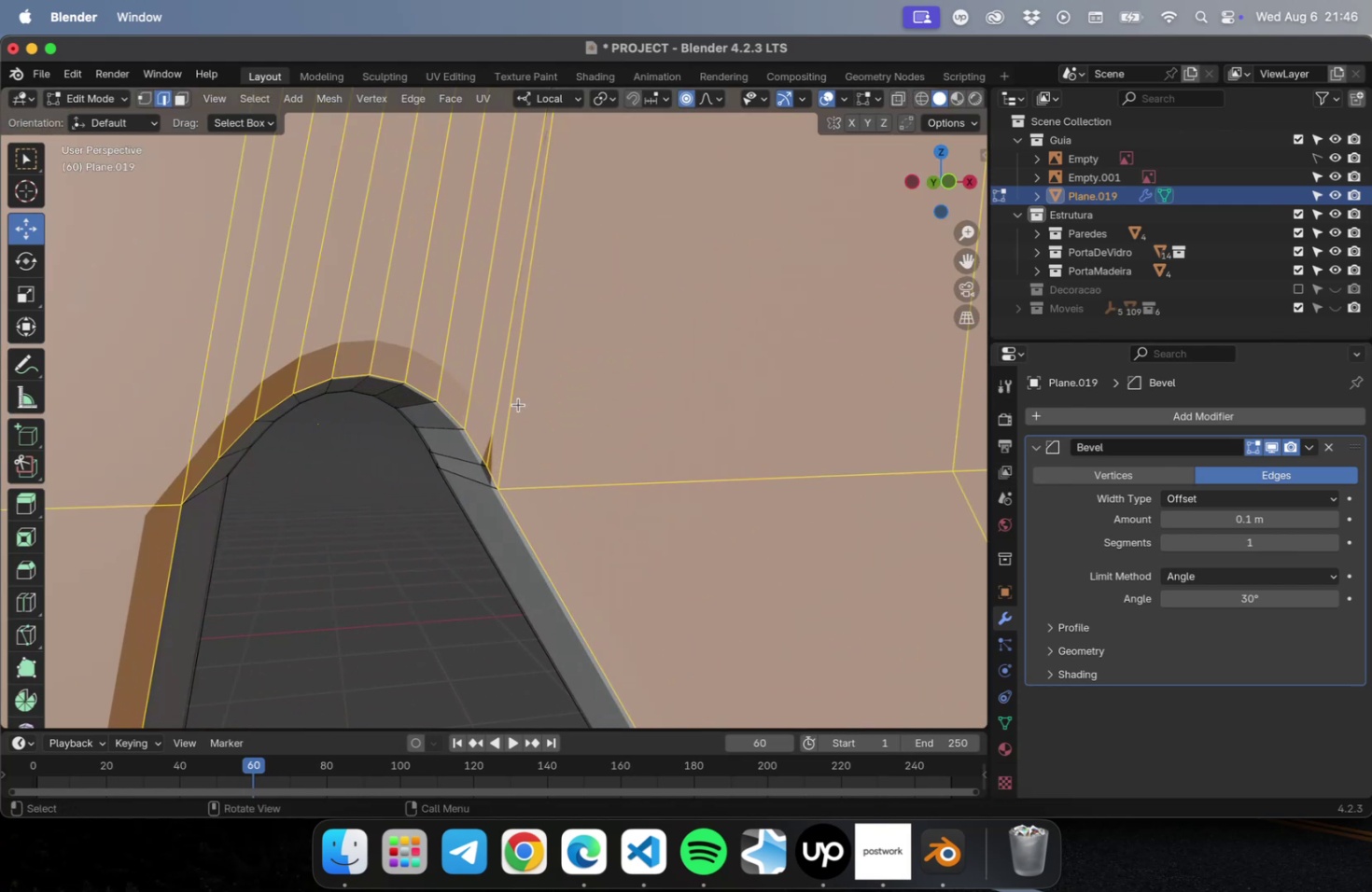 
scroll: coordinate [521, 395], scroll_direction: down, amount: 2.0
 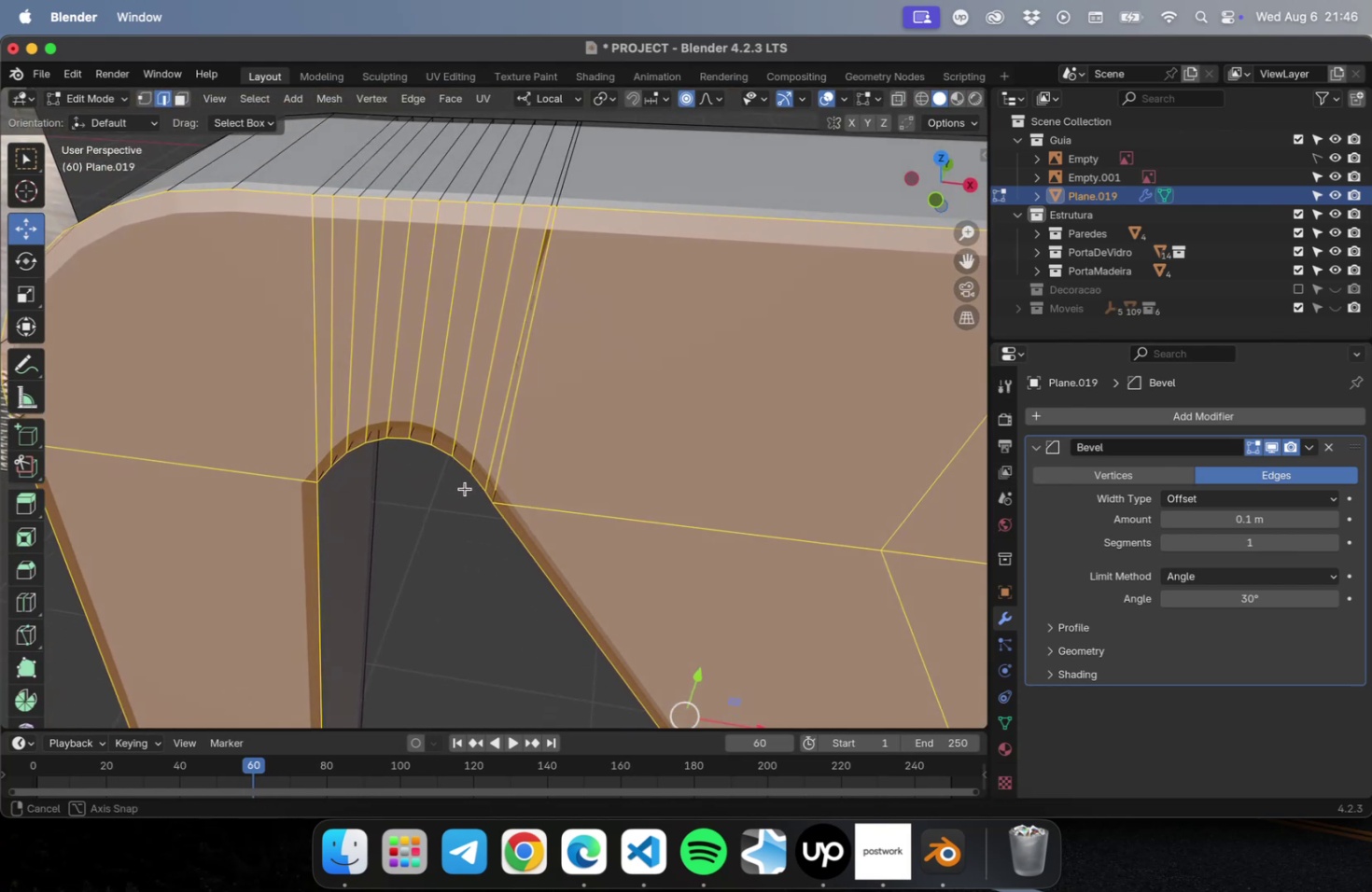 
hold_key(key=ShiftLeft, duration=0.57)
 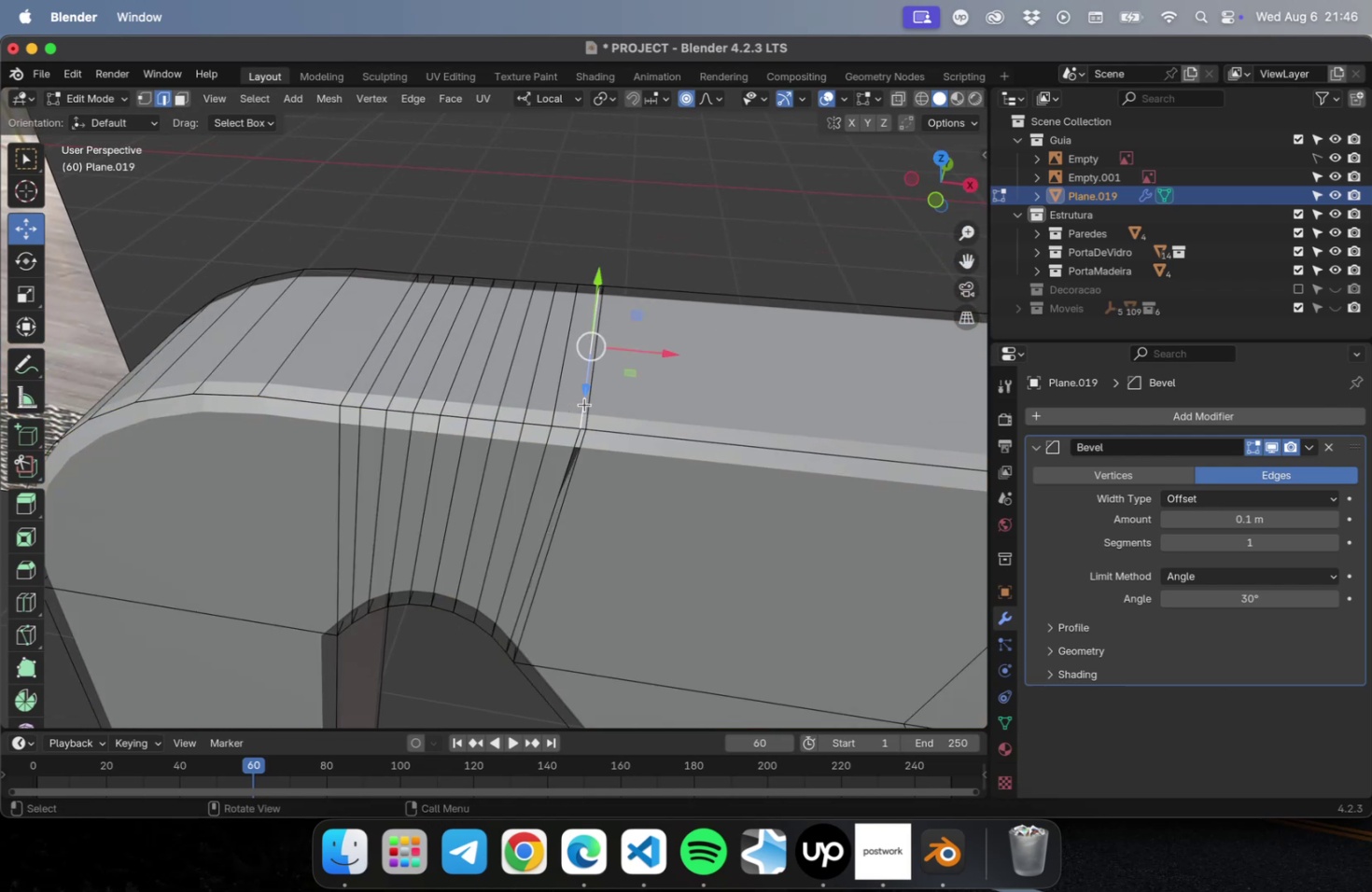 
hold_key(key=OptionLeft, duration=0.74)
 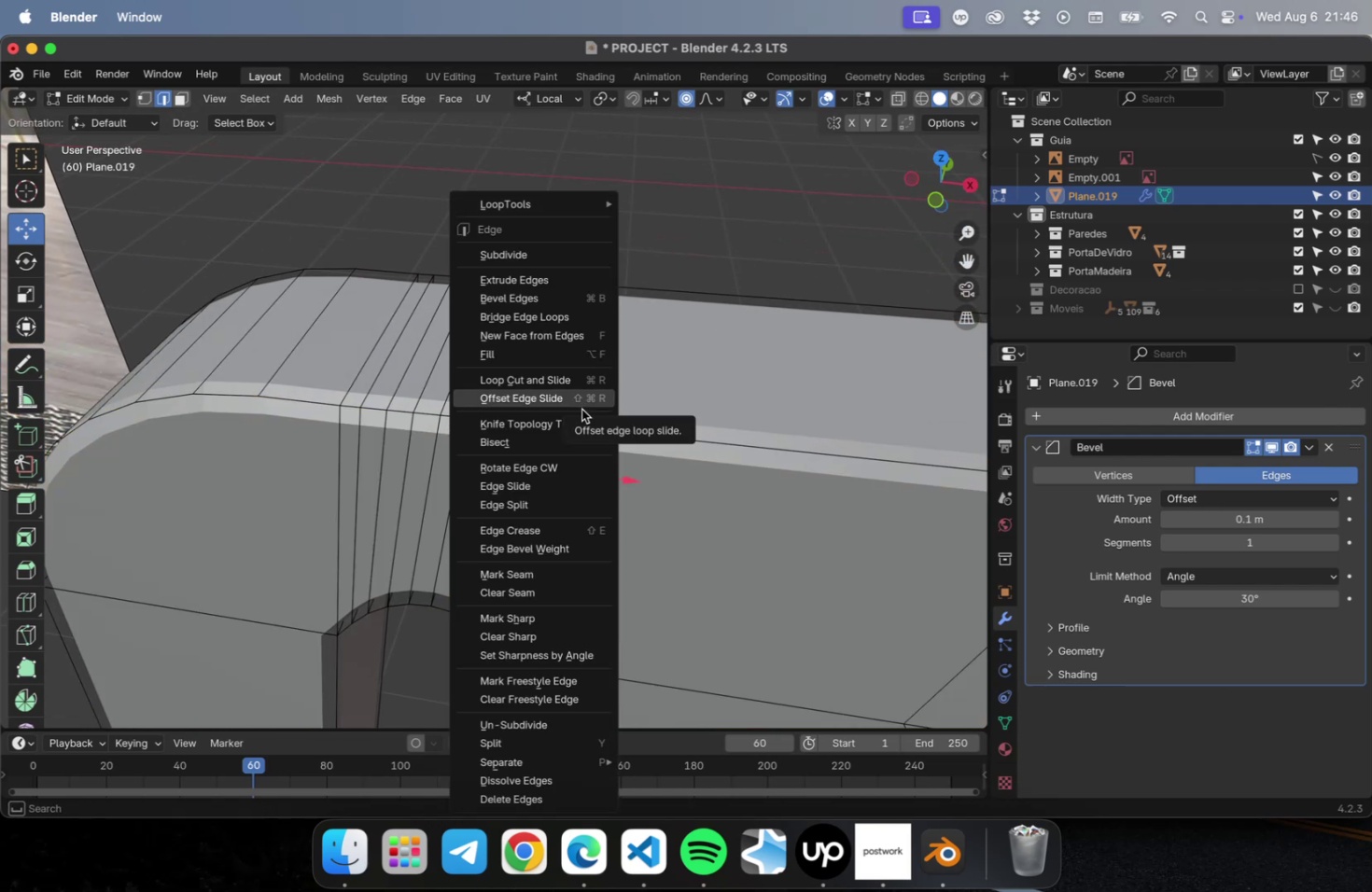 
wait(11.87)
 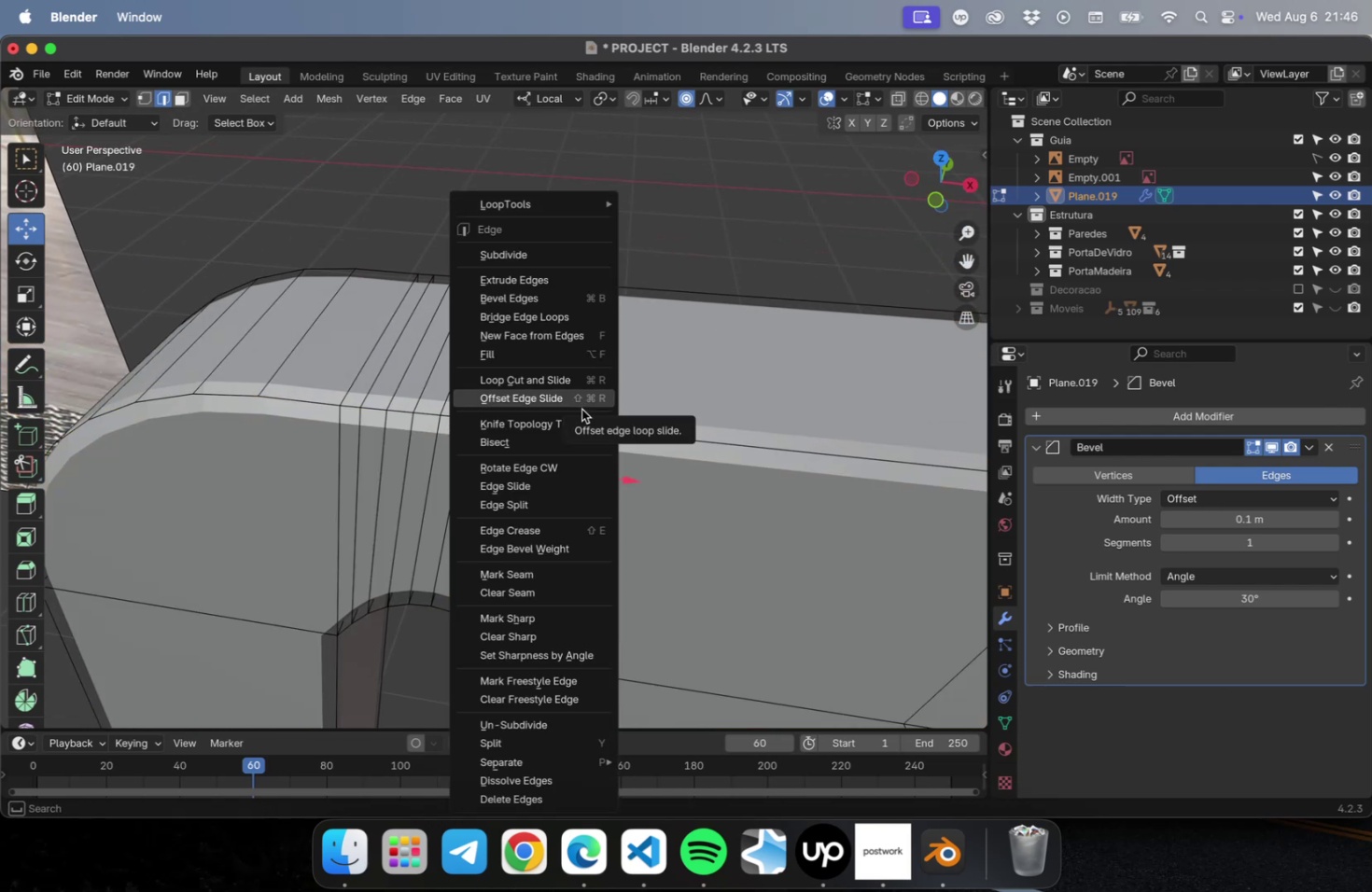 
key(Tab)
 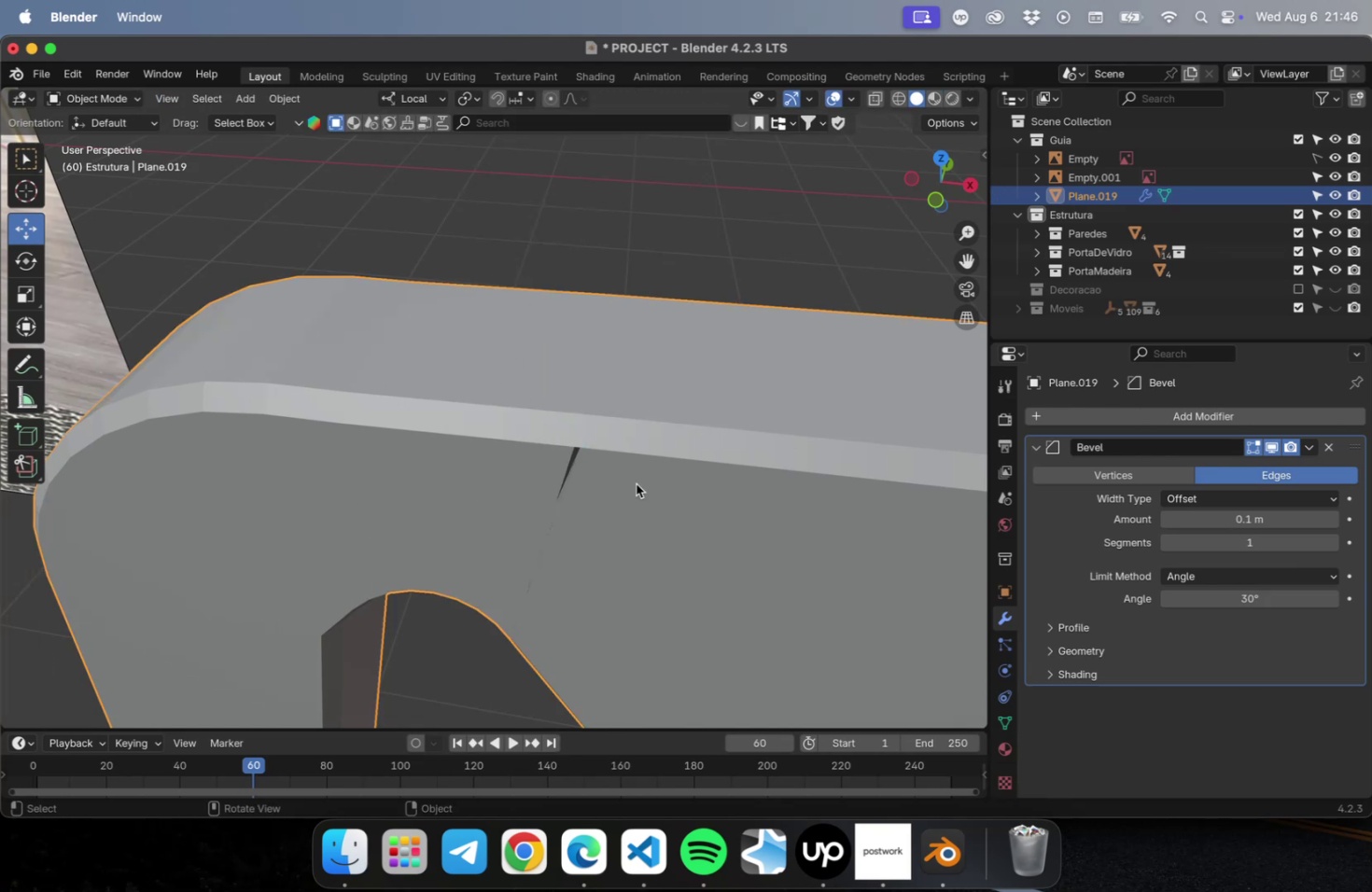 
key(Tab)
 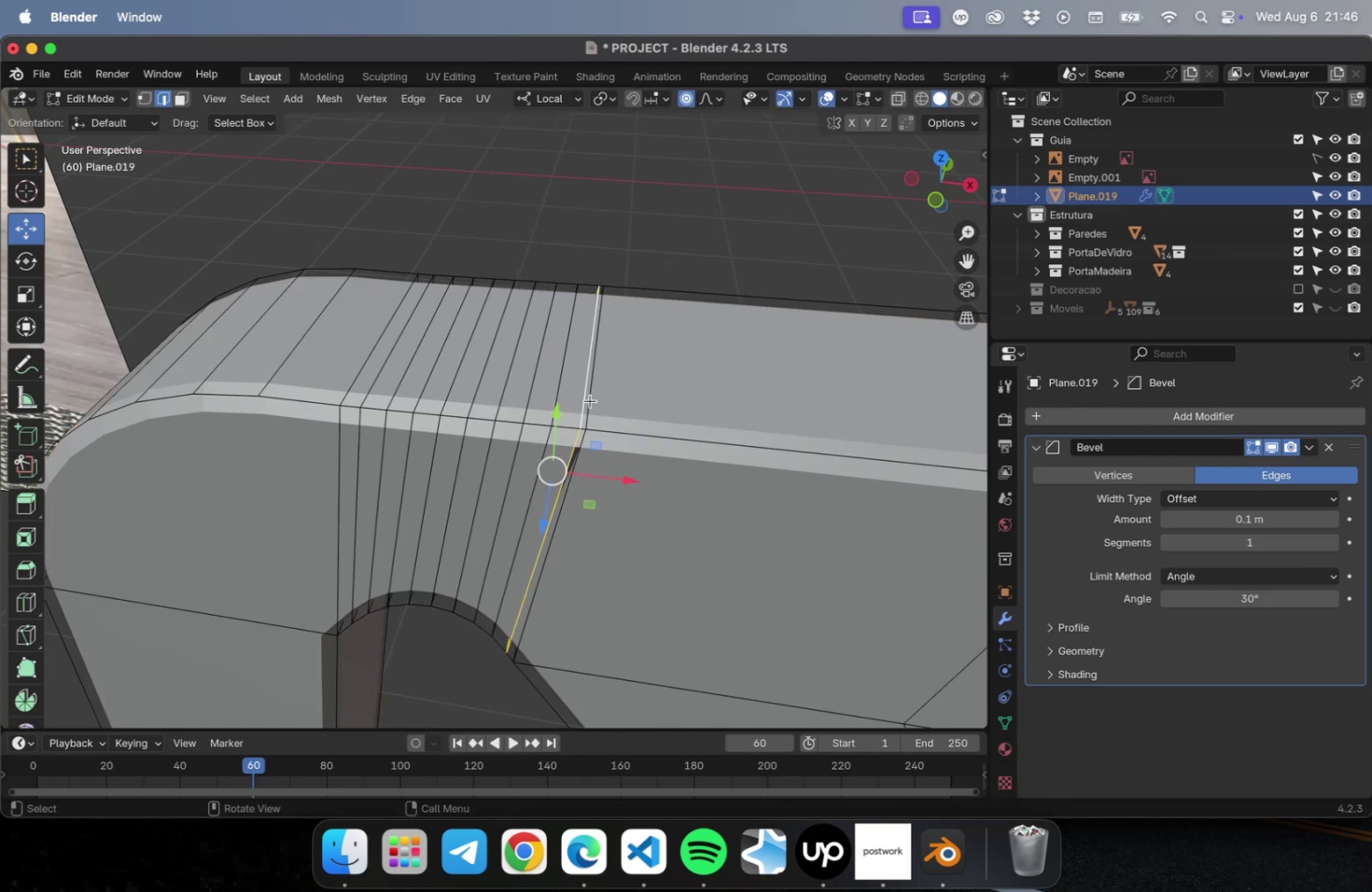 
left_click([585, 389])
 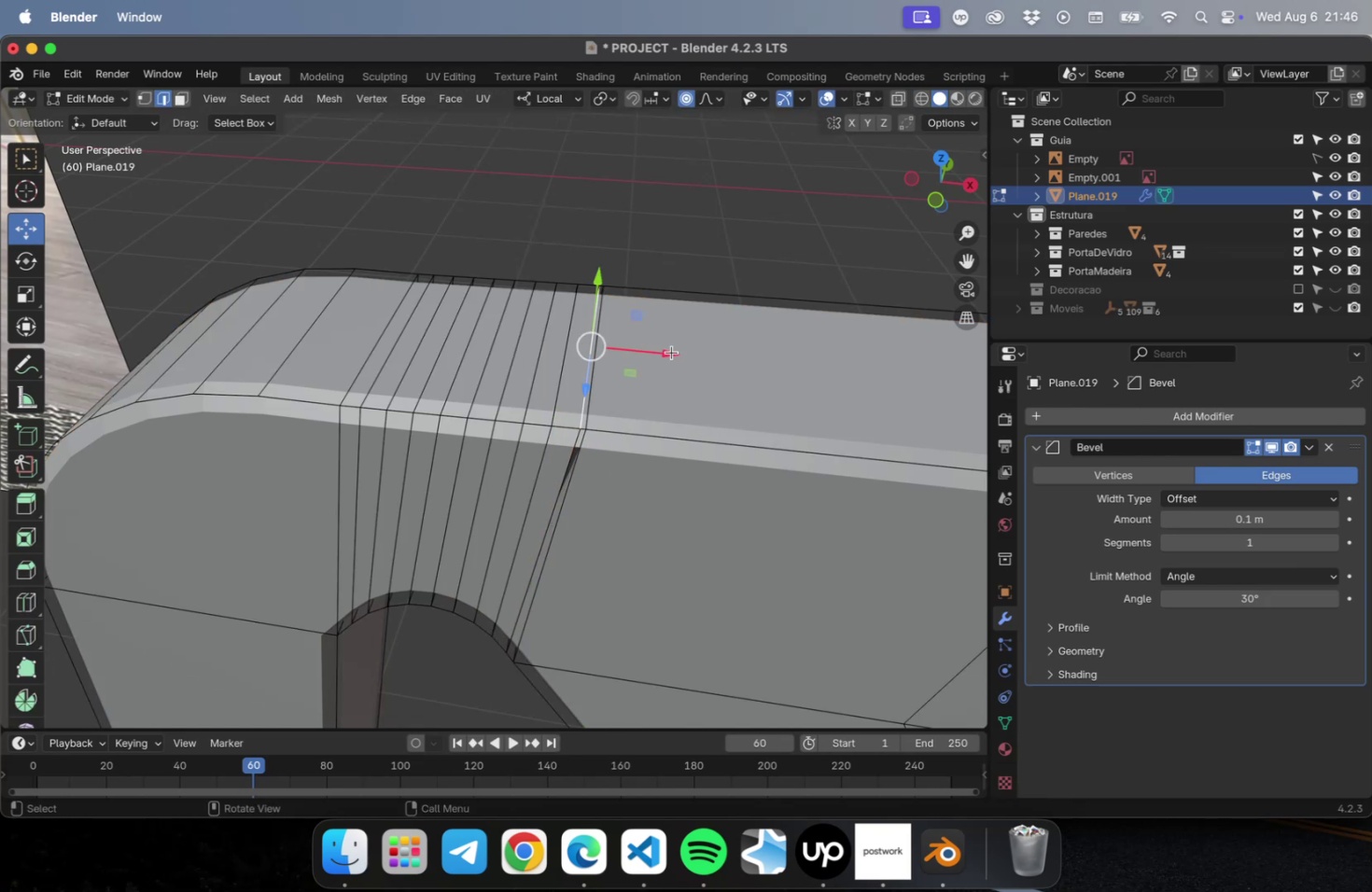 
left_click_drag(start_coordinate=[666, 351], to_coordinate=[656, 351])
 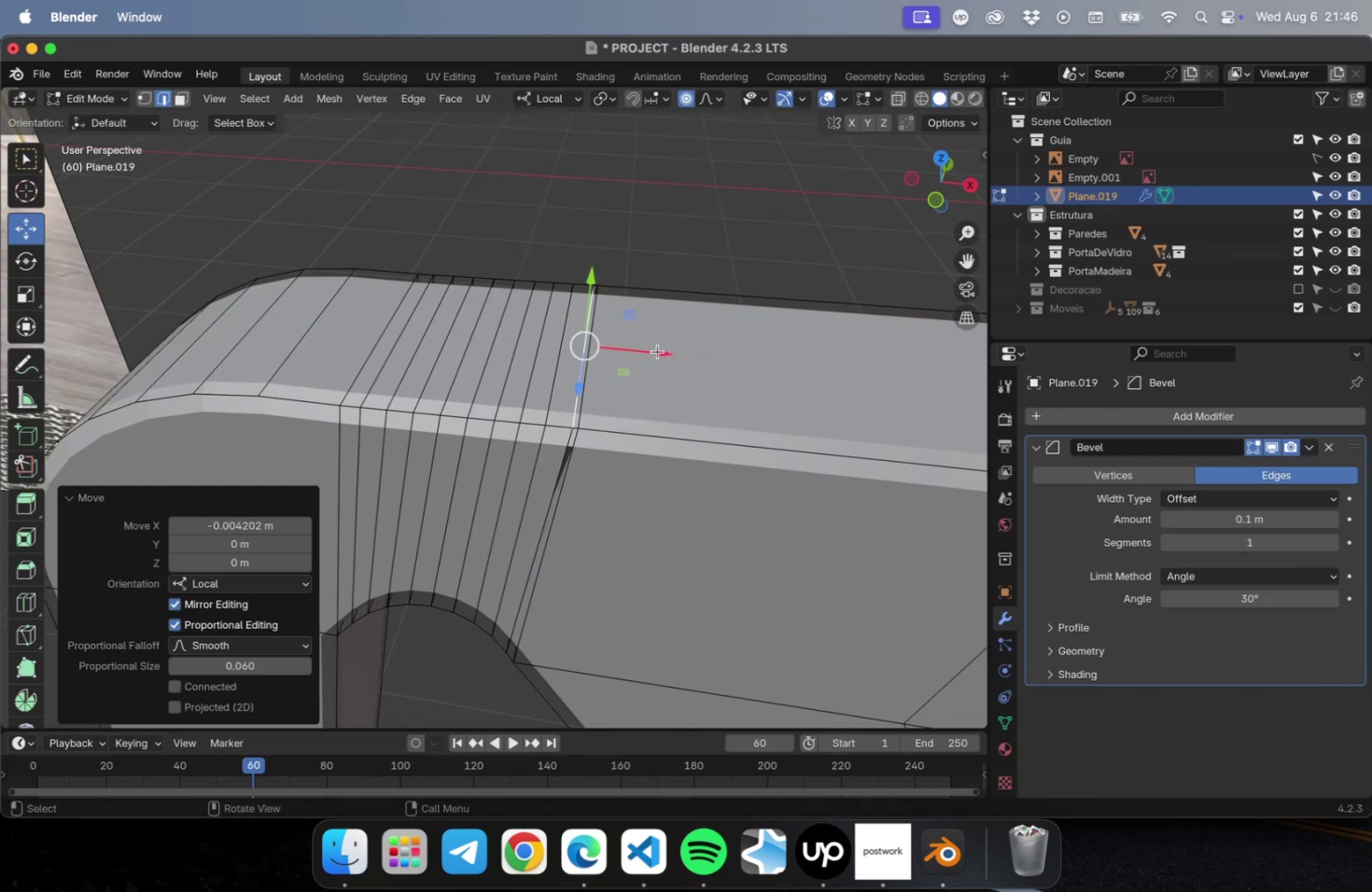 
key(Meta+Z)
 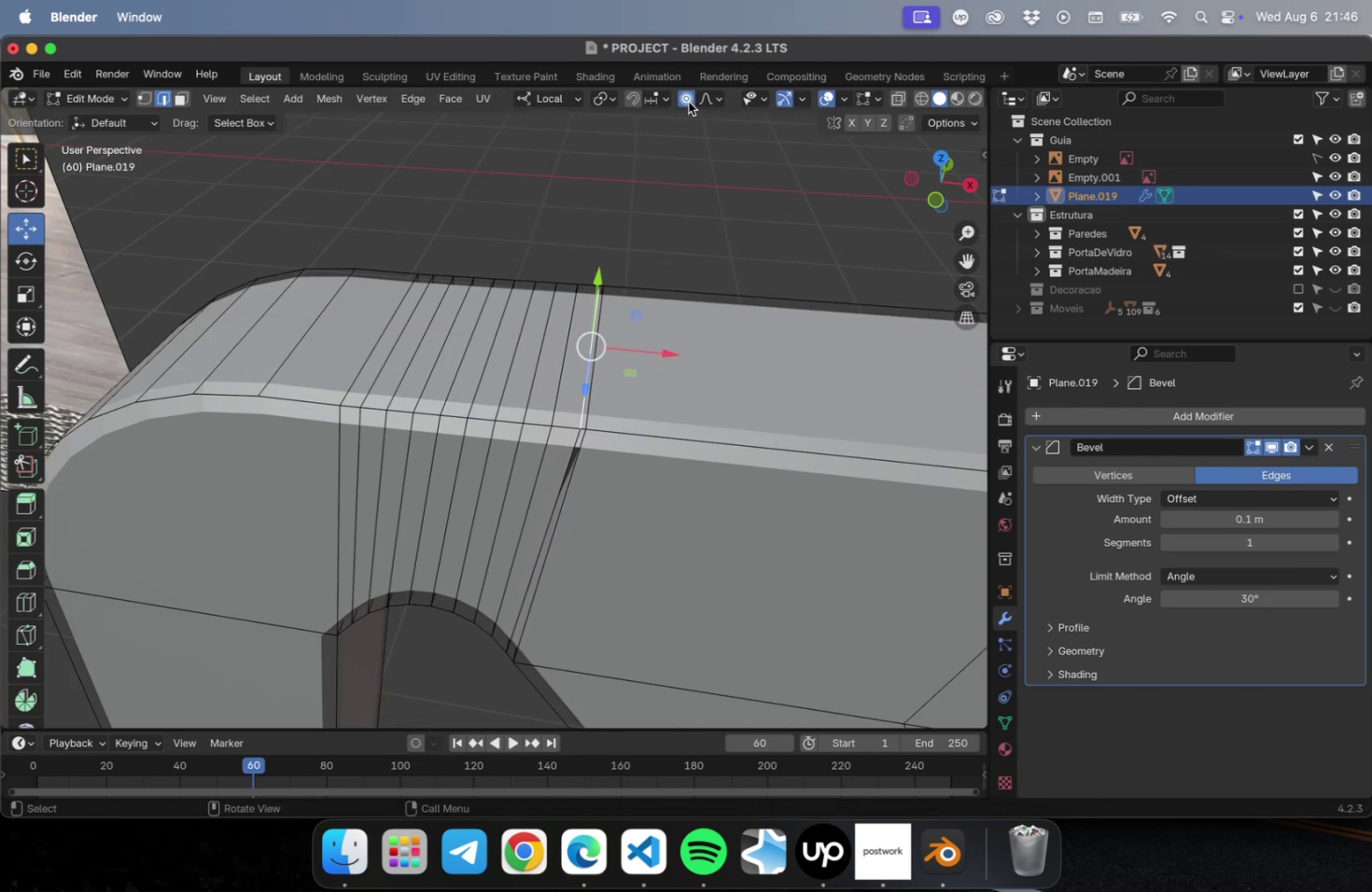 
left_click([688, 101])
 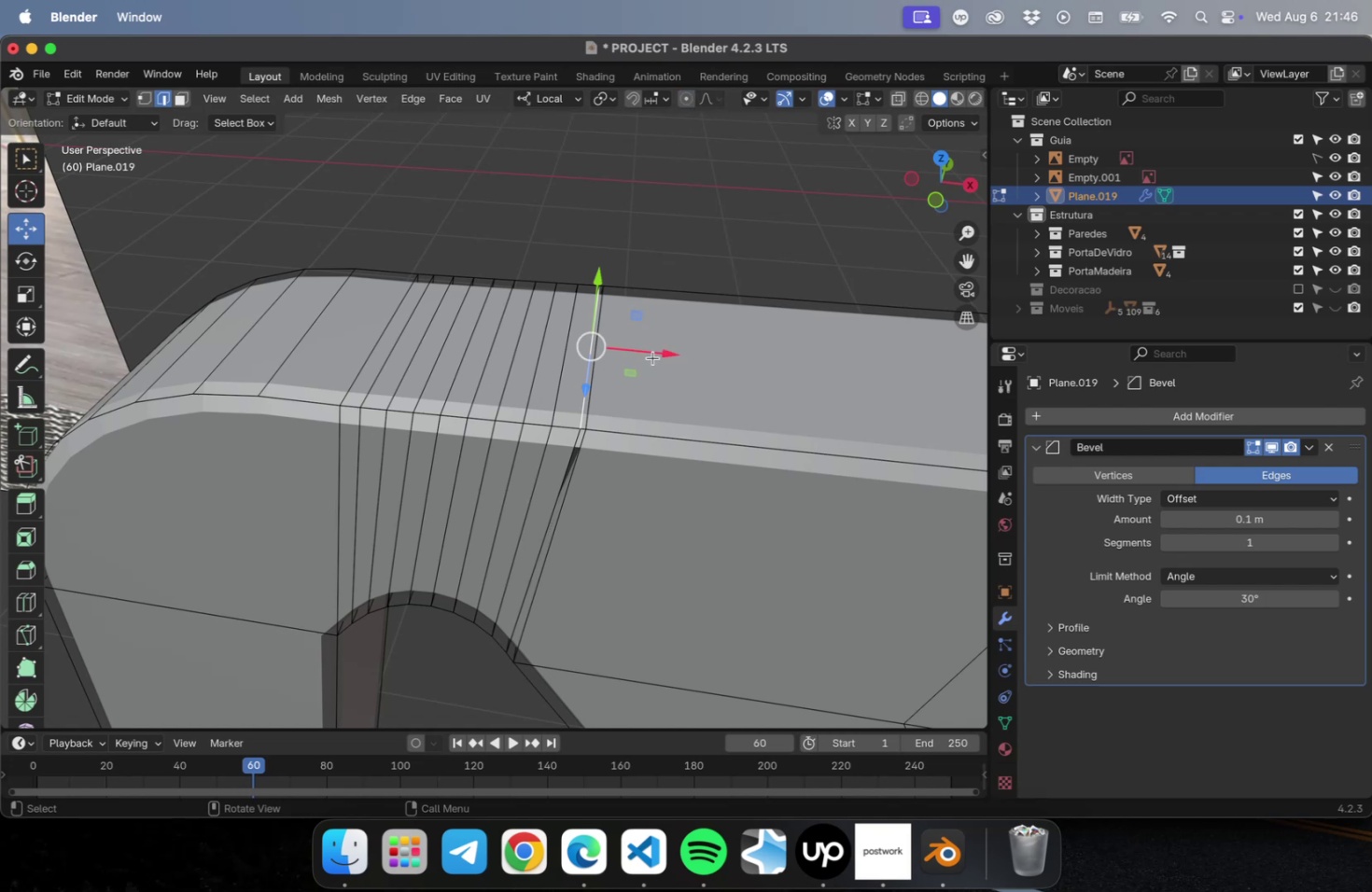 
left_click_drag(start_coordinate=[655, 350], to_coordinate=[635, 352])
 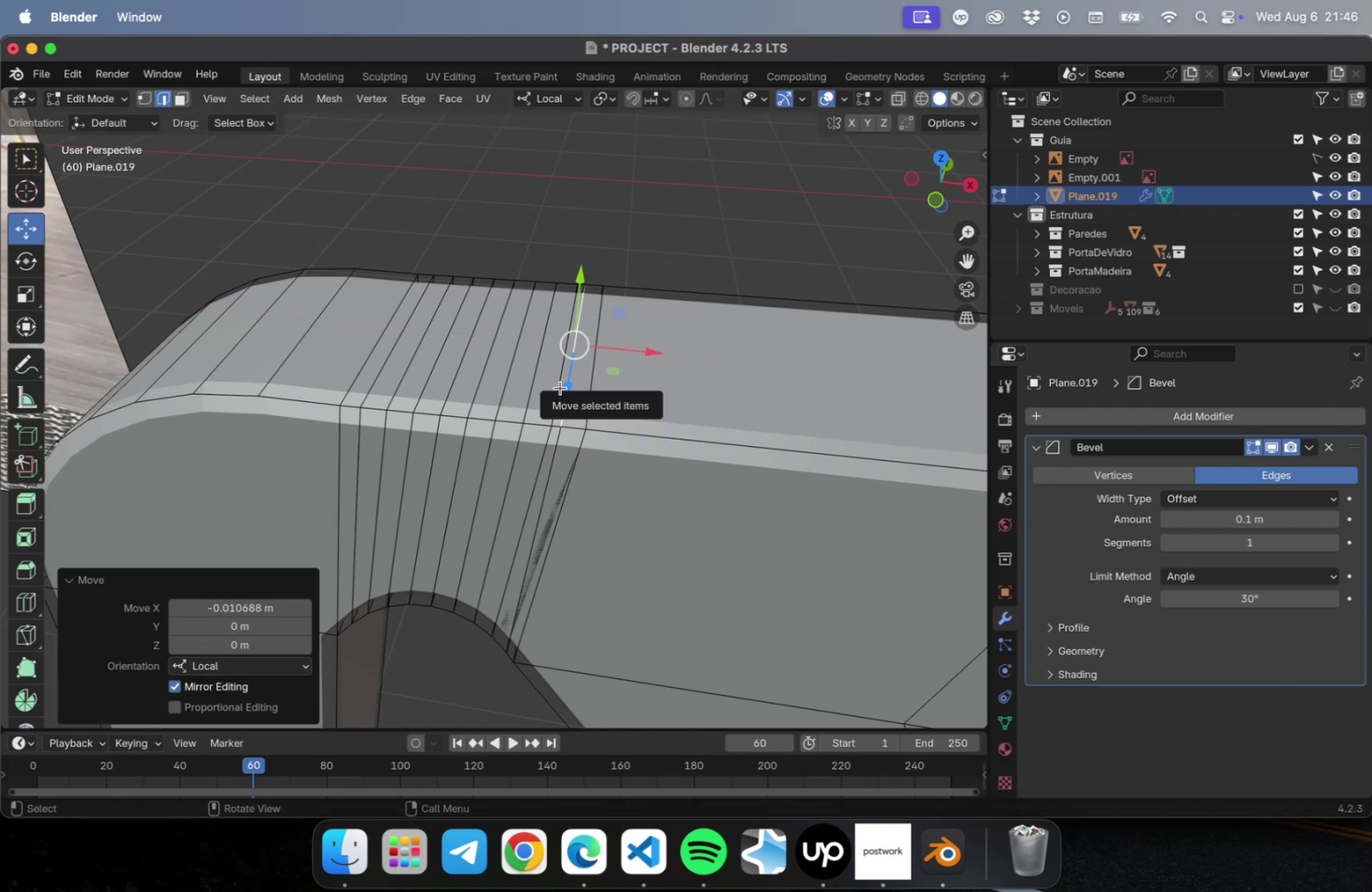 
left_click([560, 387])
 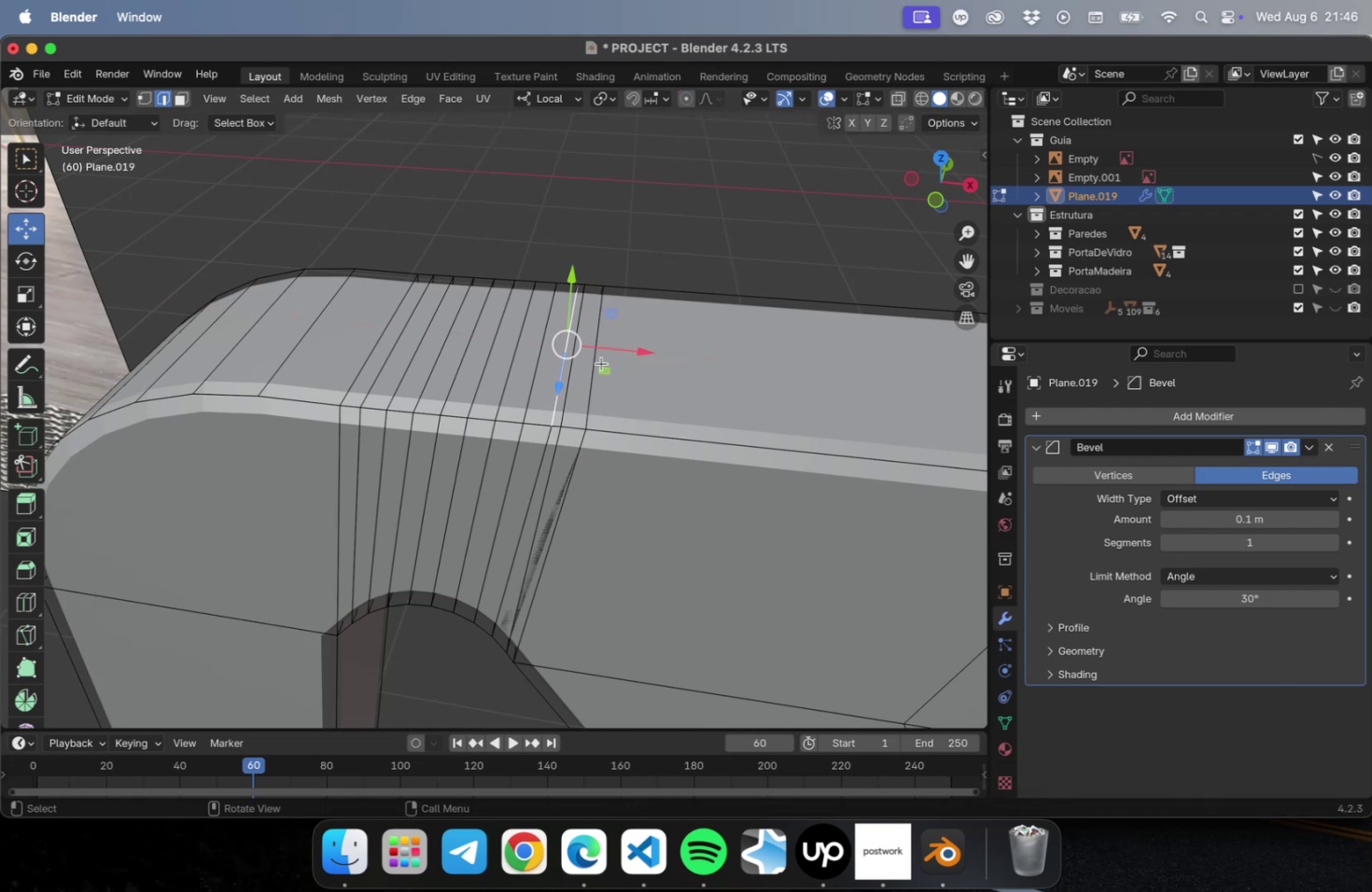 
left_click_drag(start_coordinate=[617, 348], to_coordinate=[599, 350])
 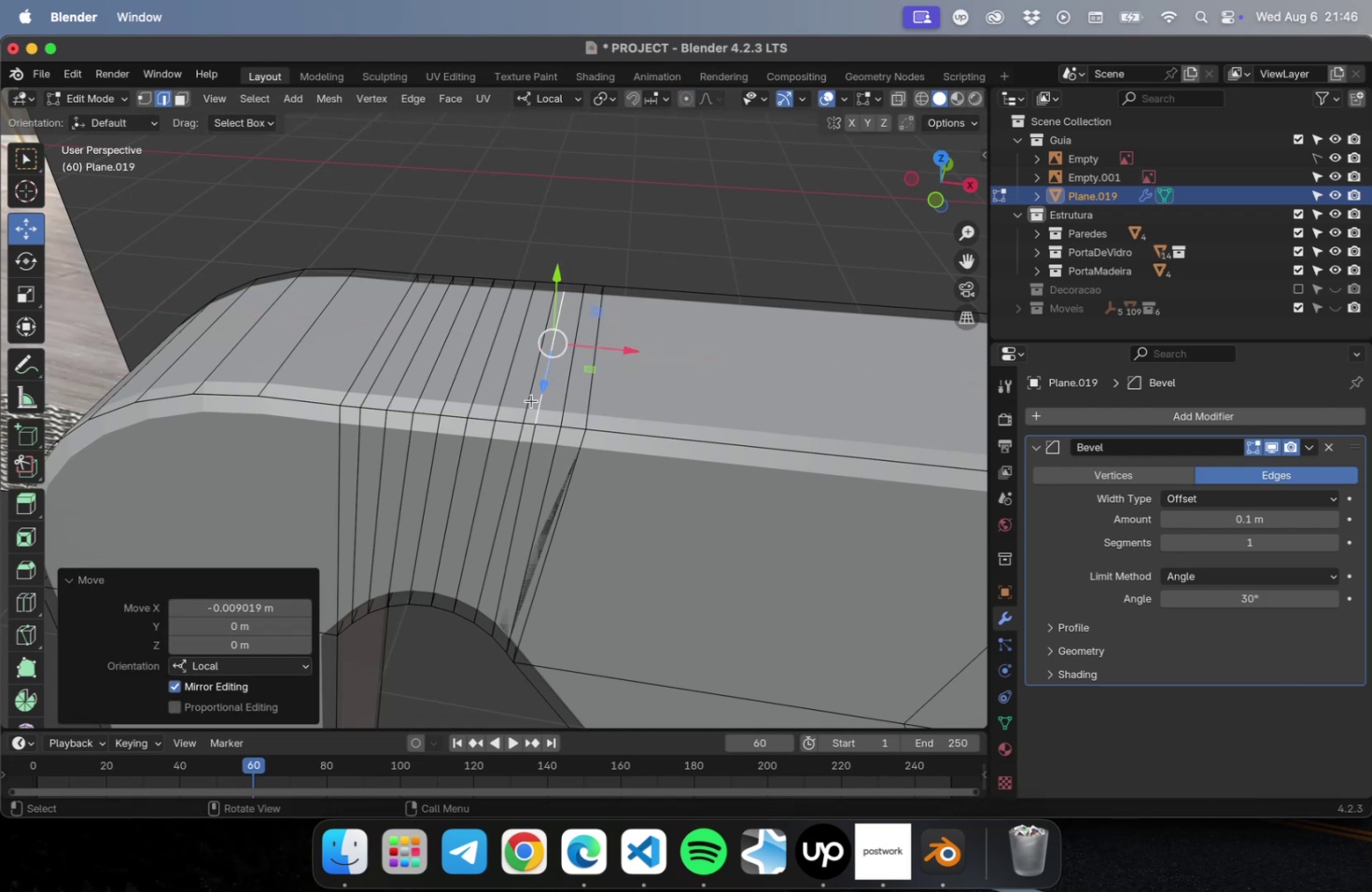 
left_click([531, 400])
 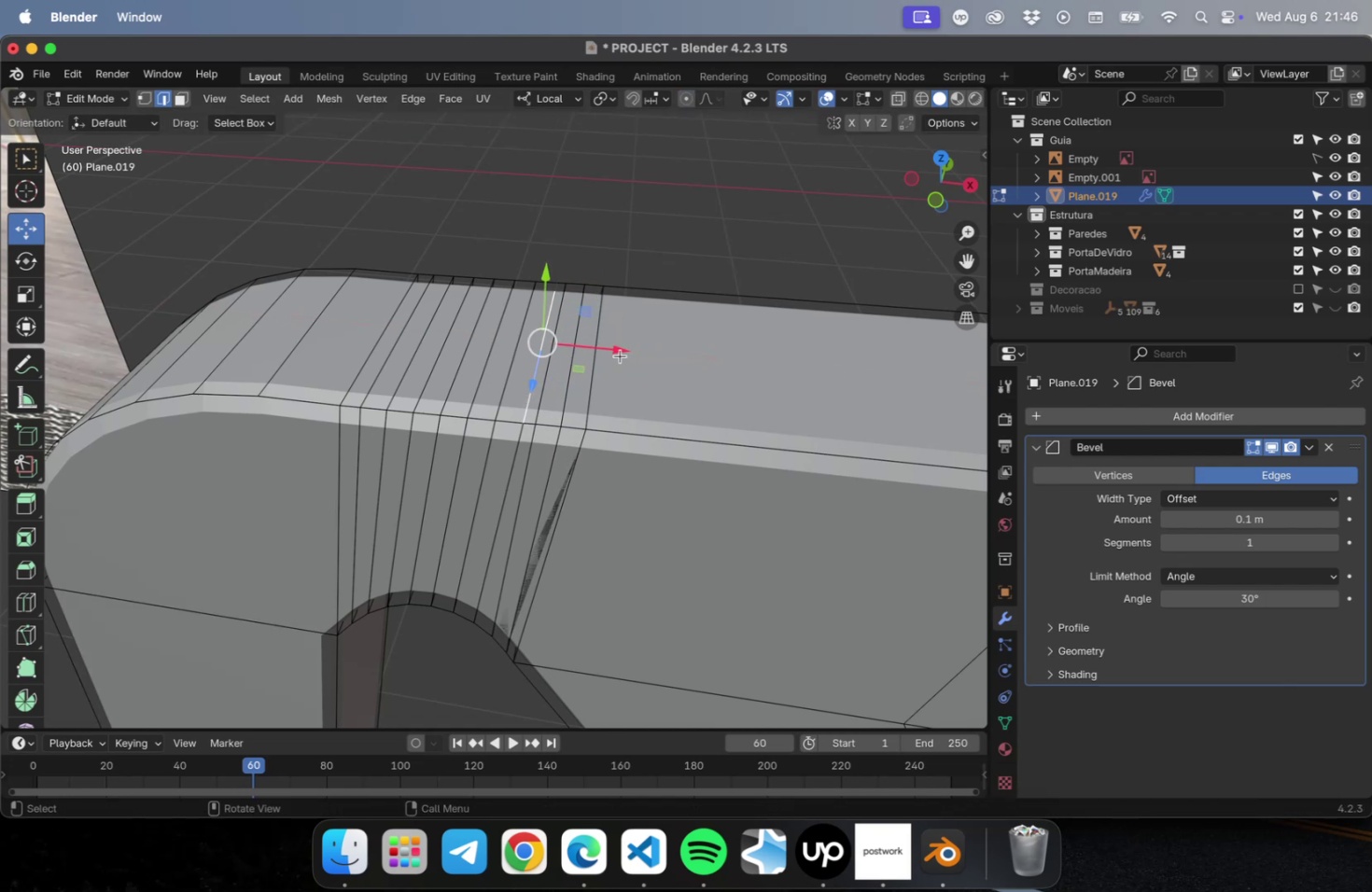 
left_click_drag(start_coordinate=[623, 350], to_coordinate=[608, 350])
 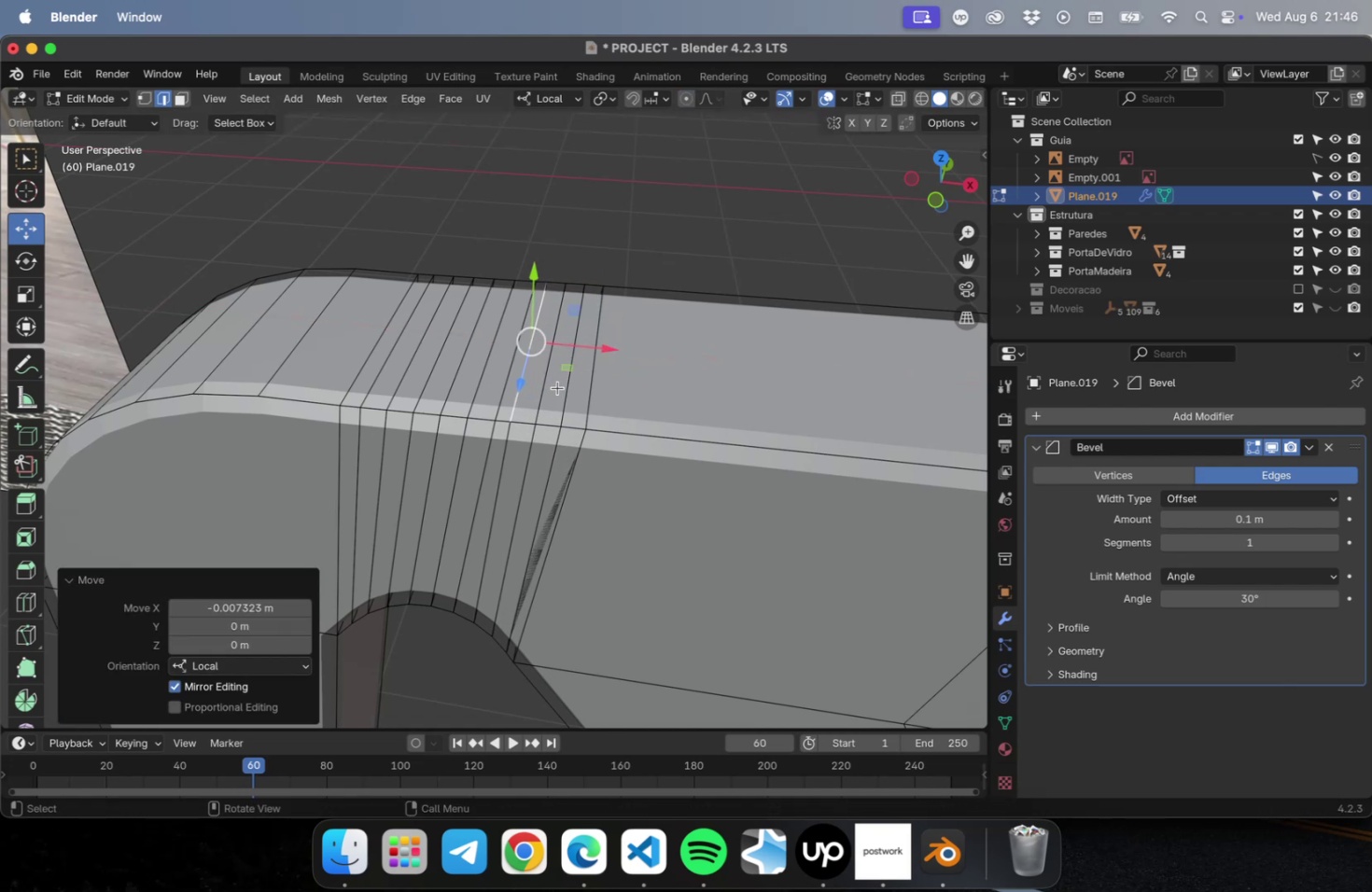 
left_click([549, 388])
 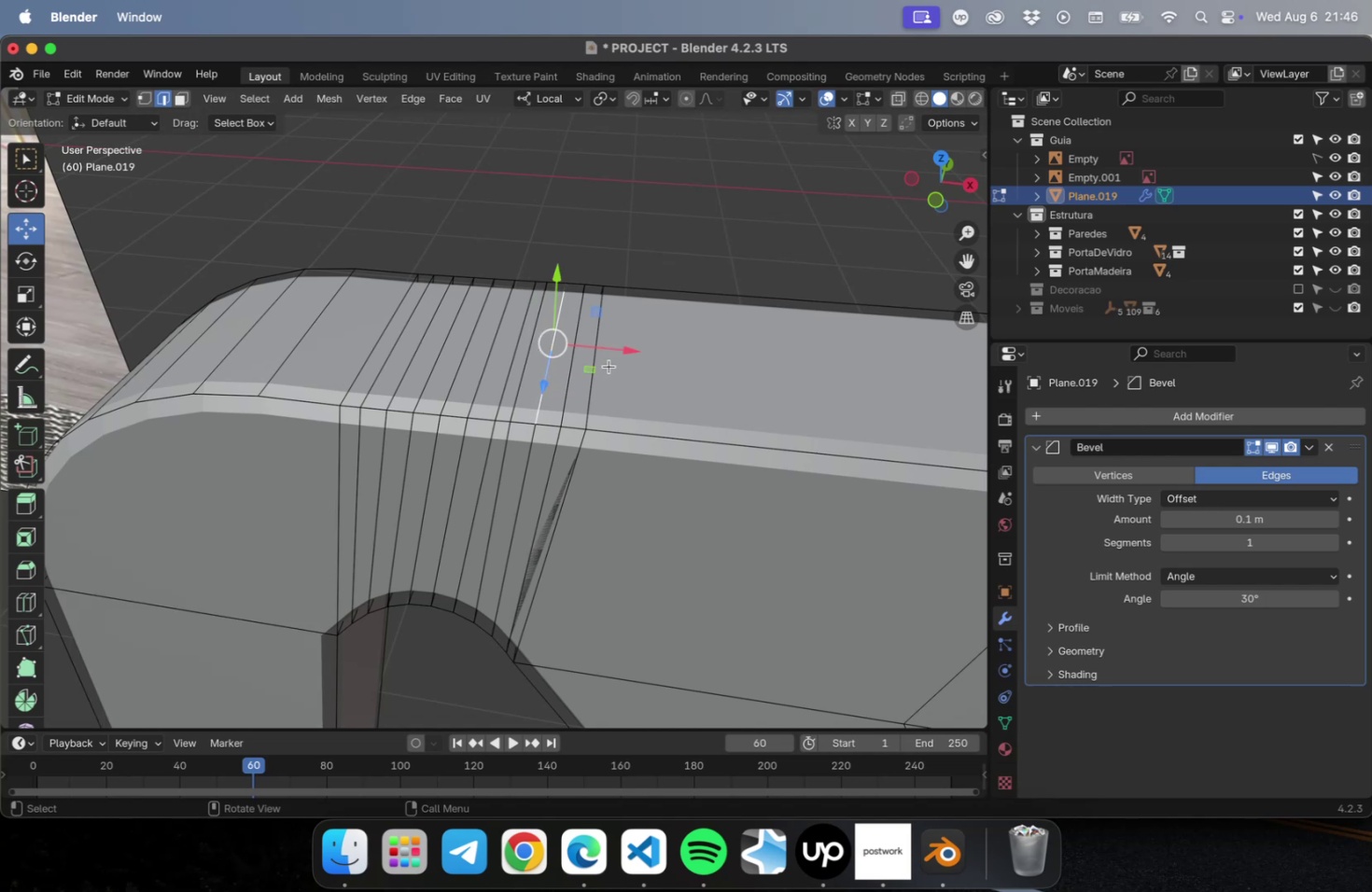 
left_click_drag(start_coordinate=[615, 357], to_coordinate=[603, 357])
 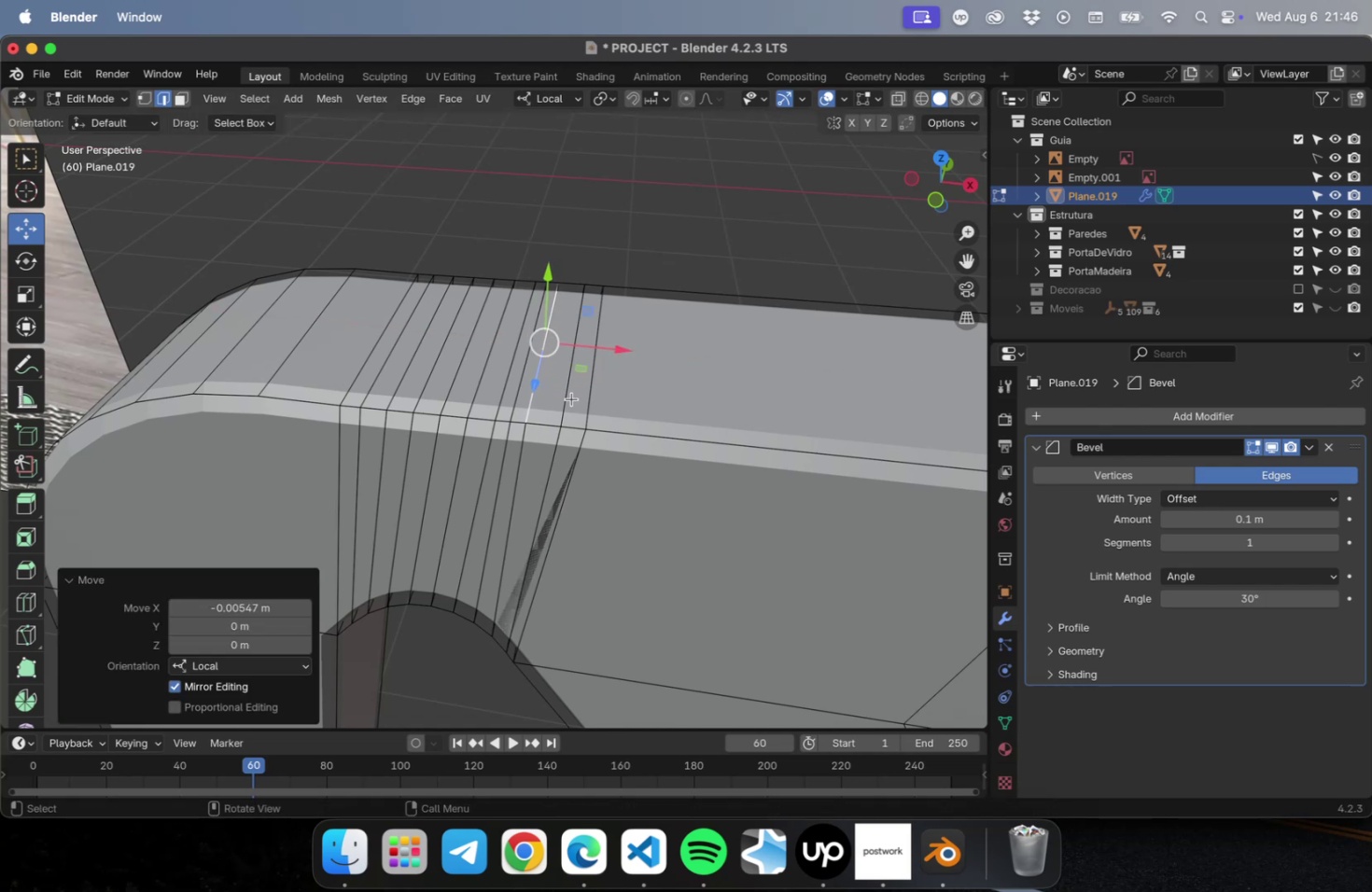 
left_click([568, 397])
 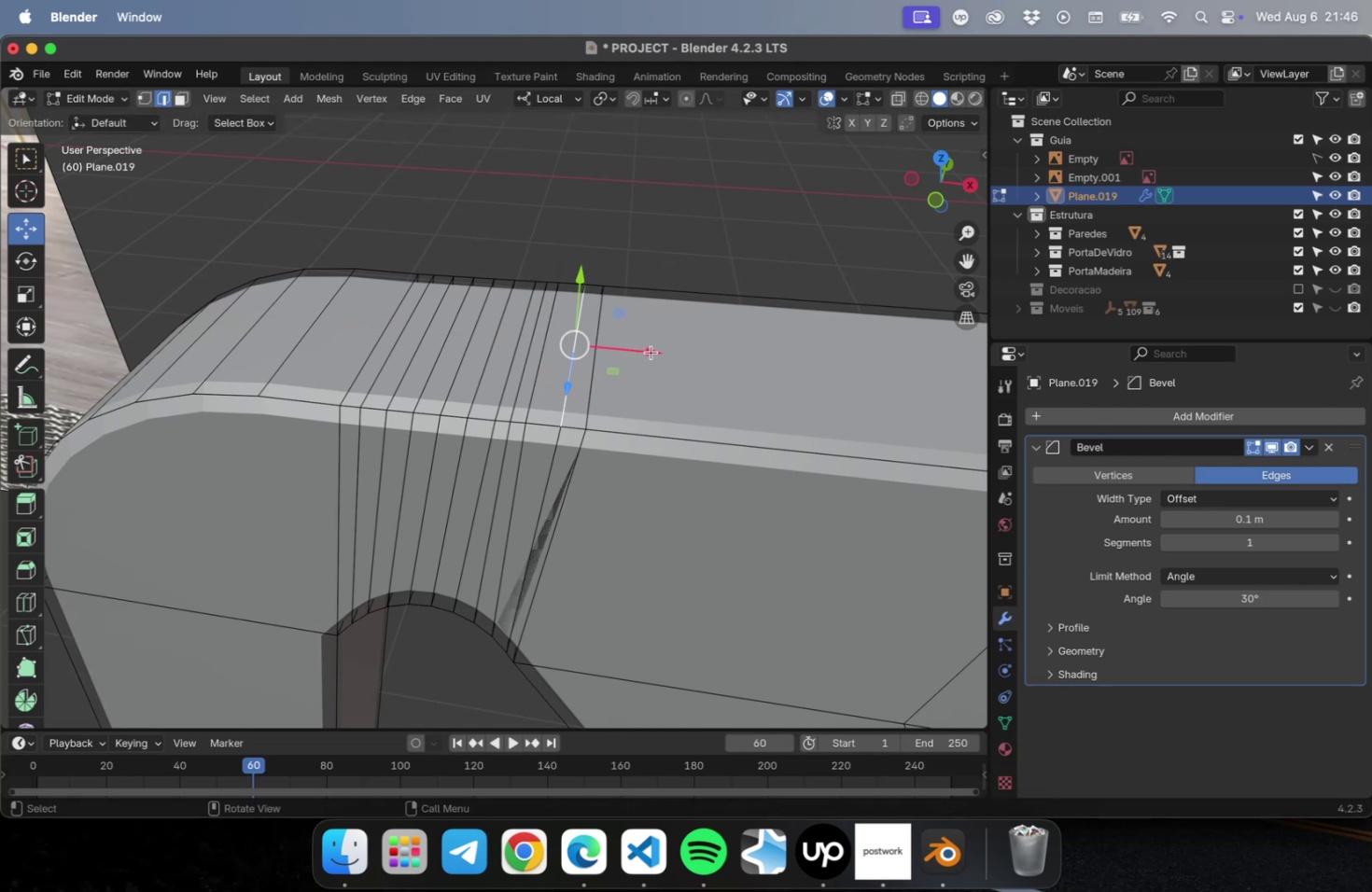 
left_click_drag(start_coordinate=[651, 350], to_coordinate=[633, 353])
 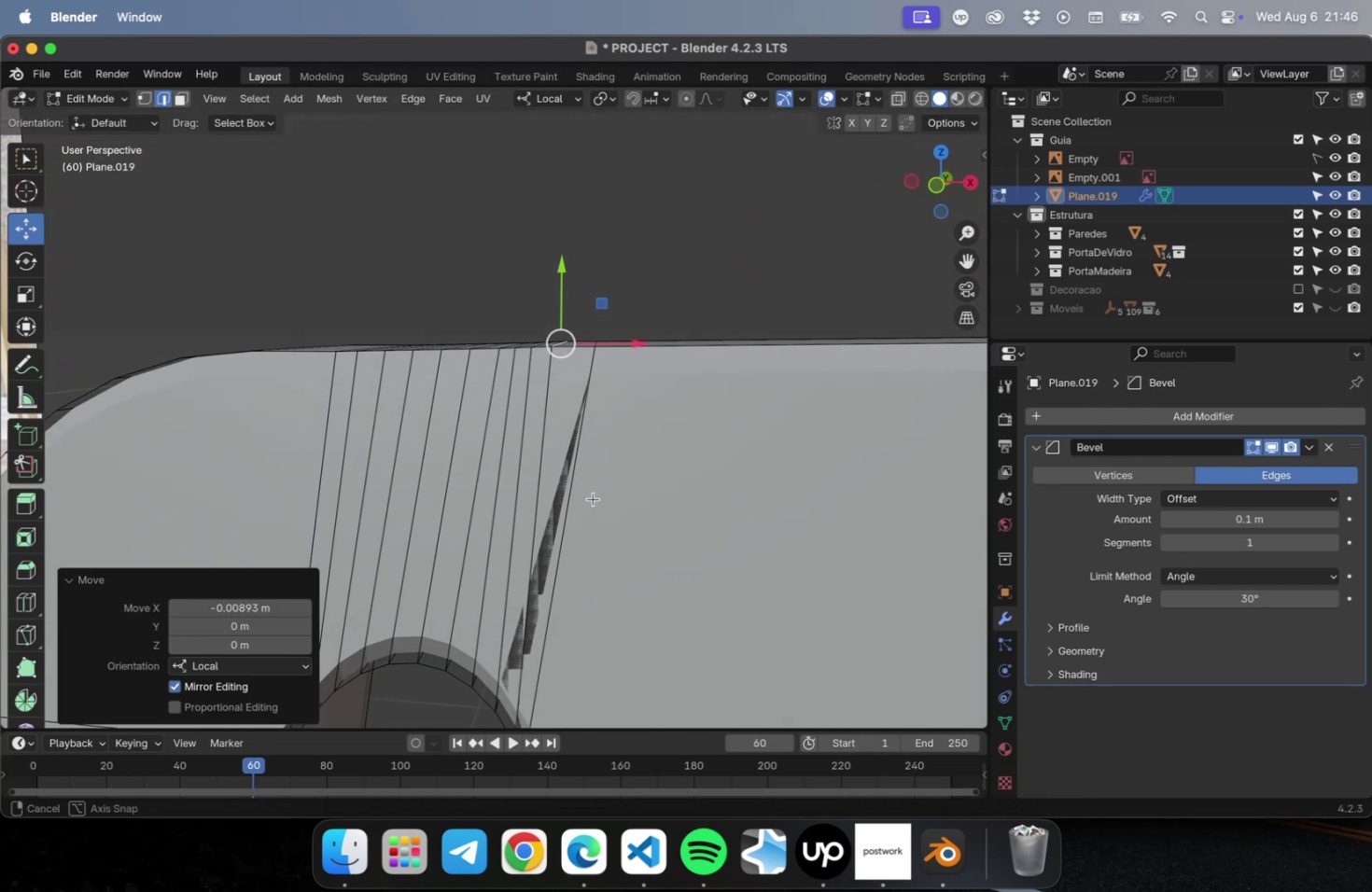 
hold_key(key=ShiftLeft, duration=0.46)
 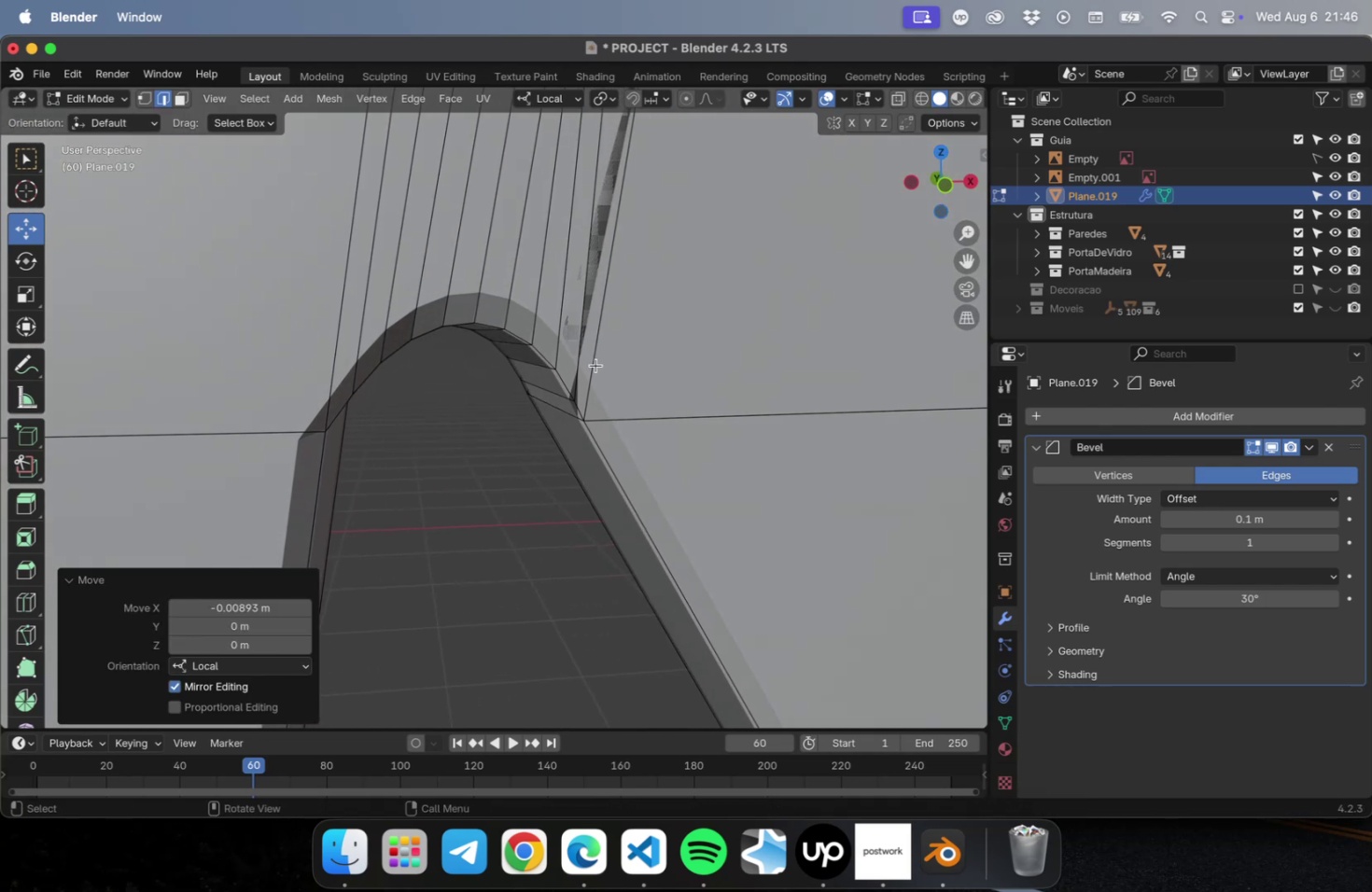 
hold_key(key=OptionLeft, duration=0.56)
left_click([581, 351])
 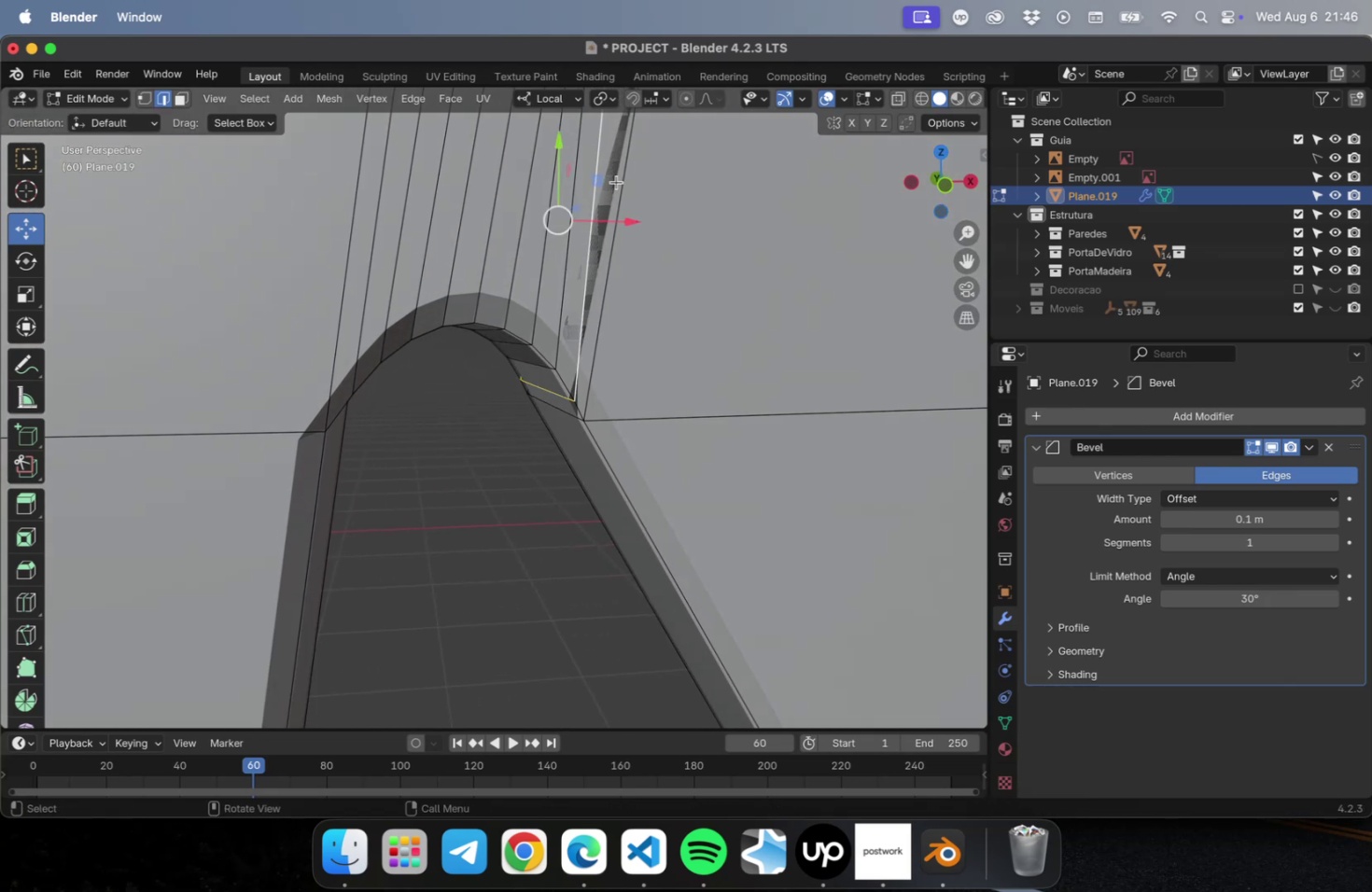 
left_click_drag(start_coordinate=[601, 180], to_coordinate=[593, 170])
 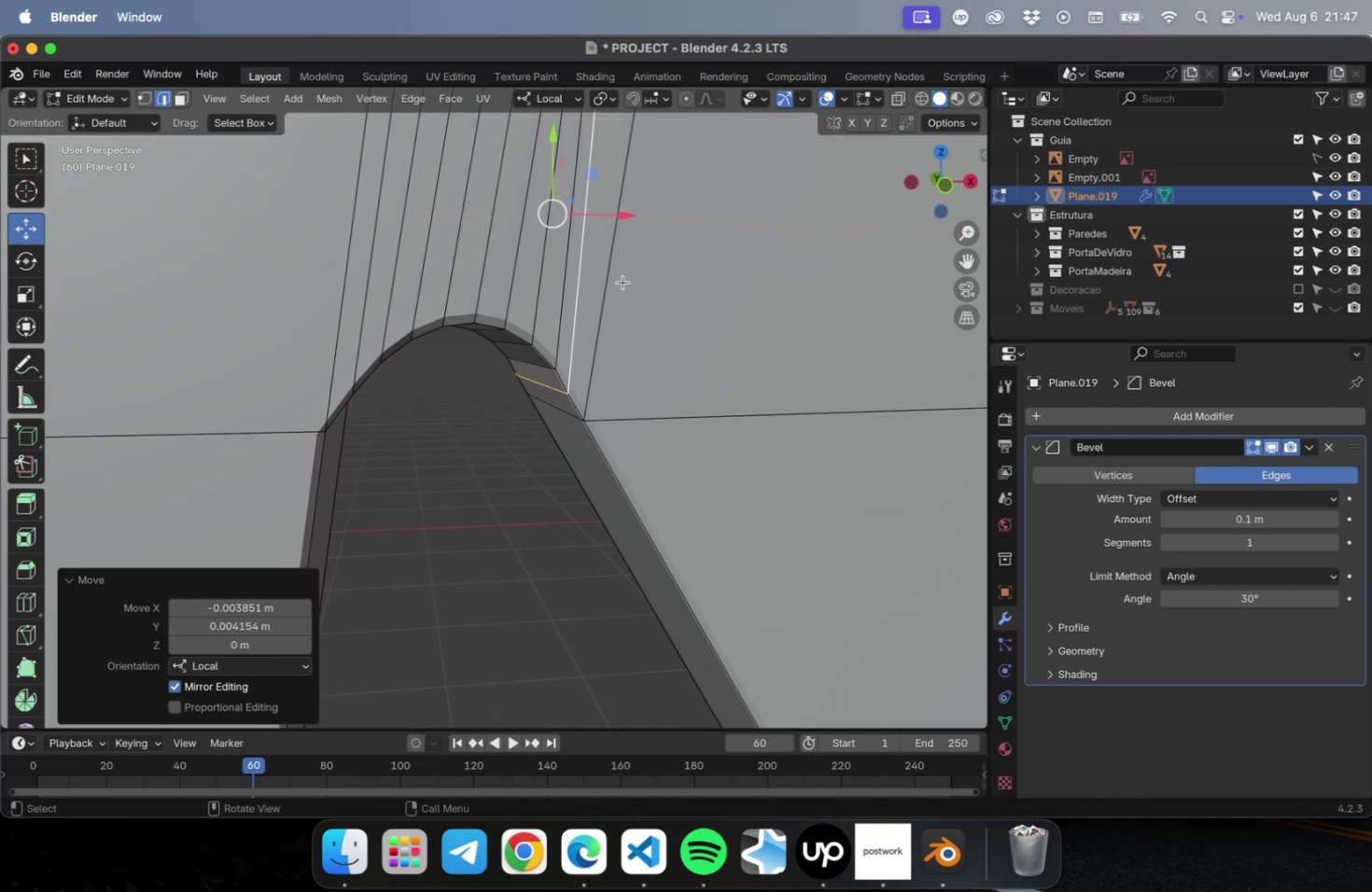 
hold_key(key=CommandLeft, duration=0.36)
 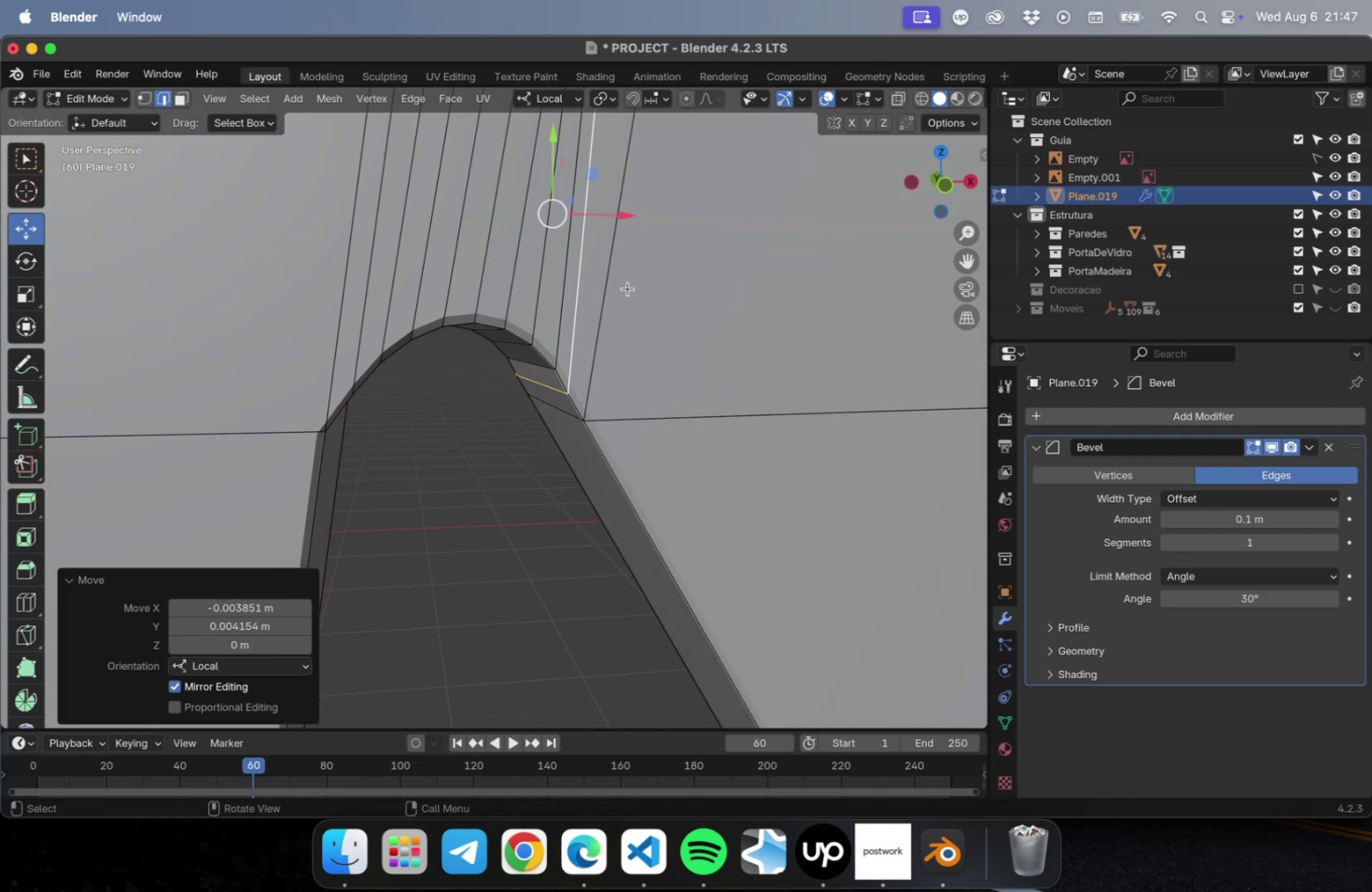 
key(Meta+CommandLeft)
 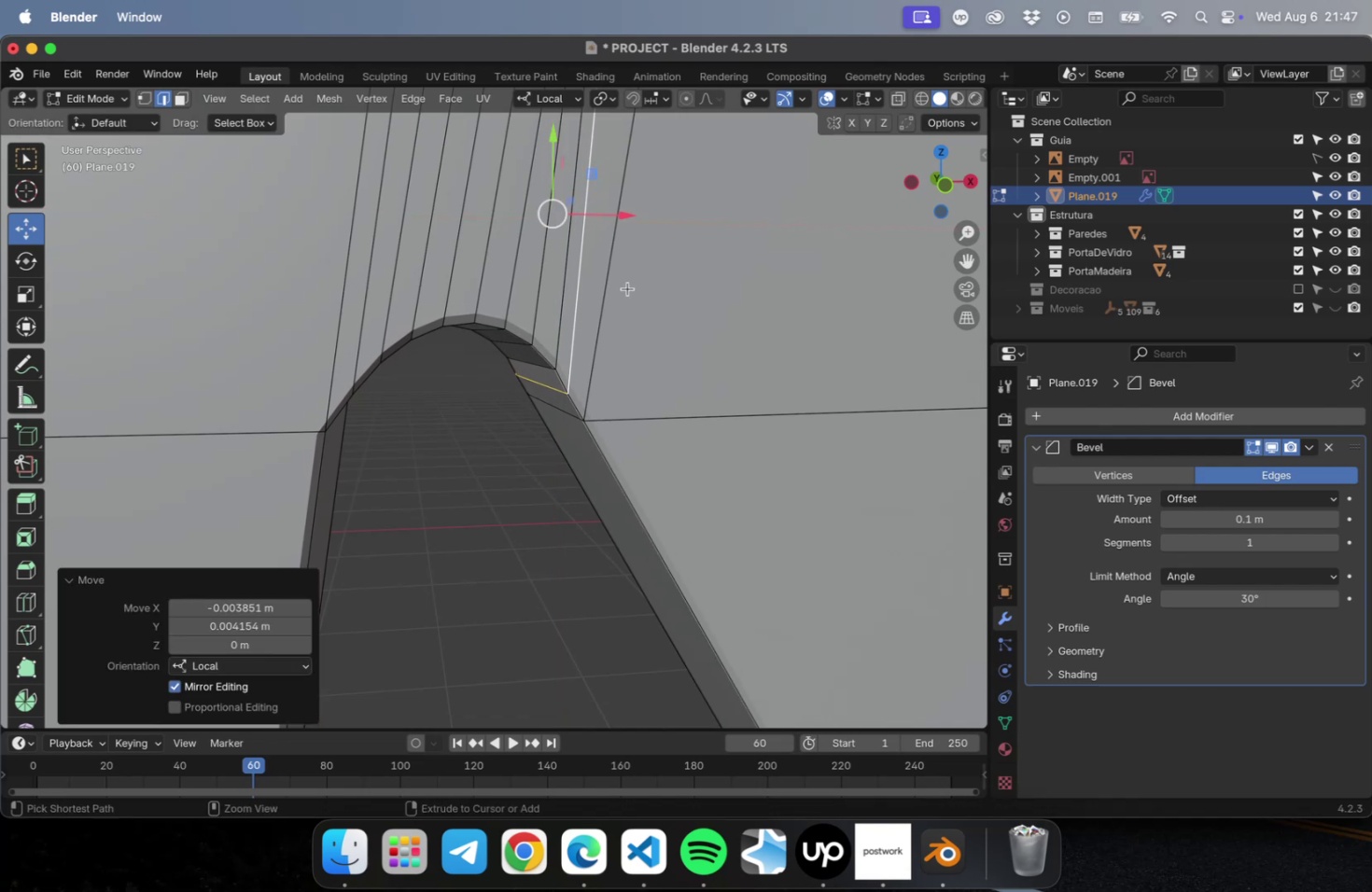 
key(Meta+Z)
 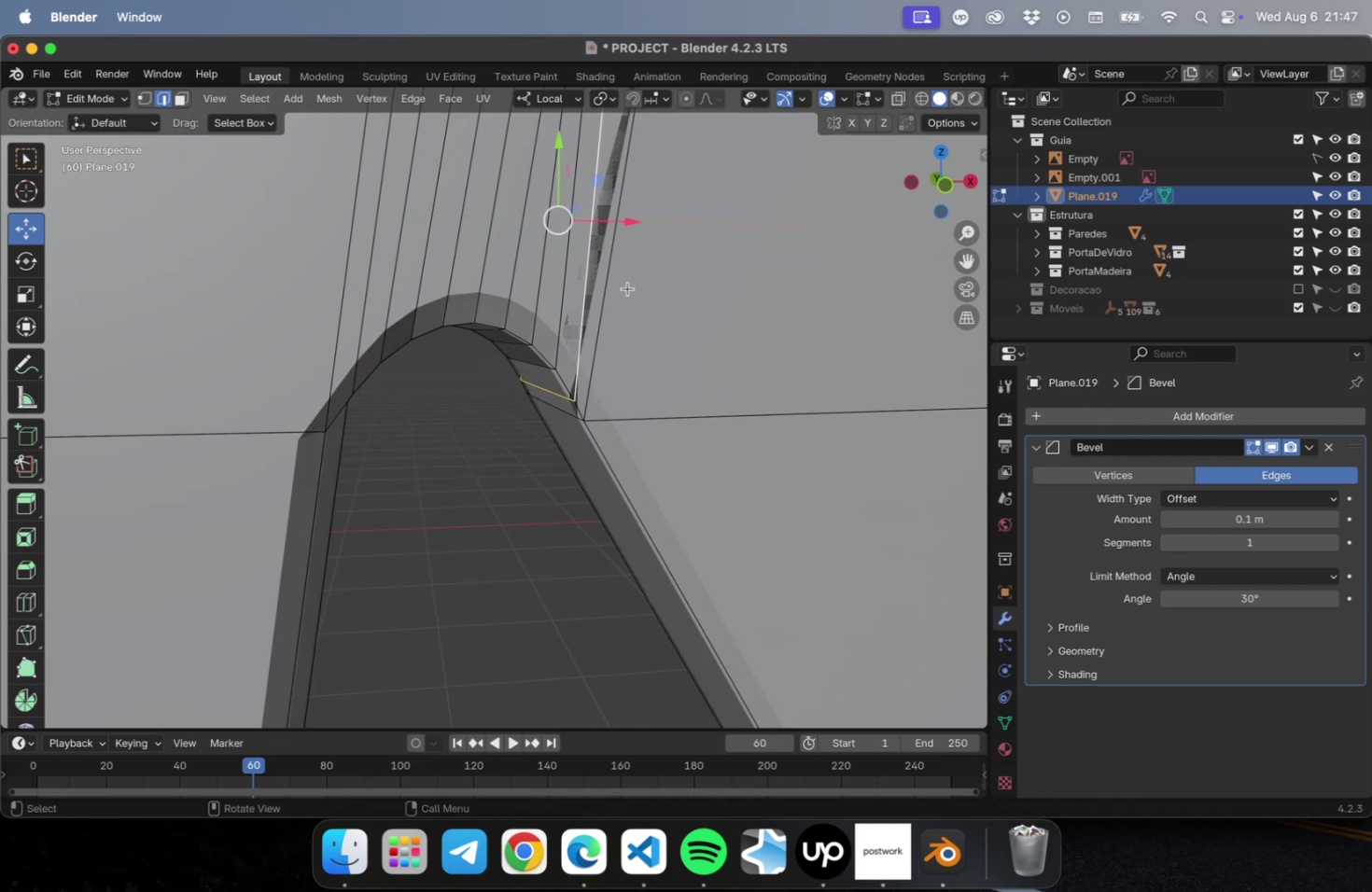 
key(NumLock)
 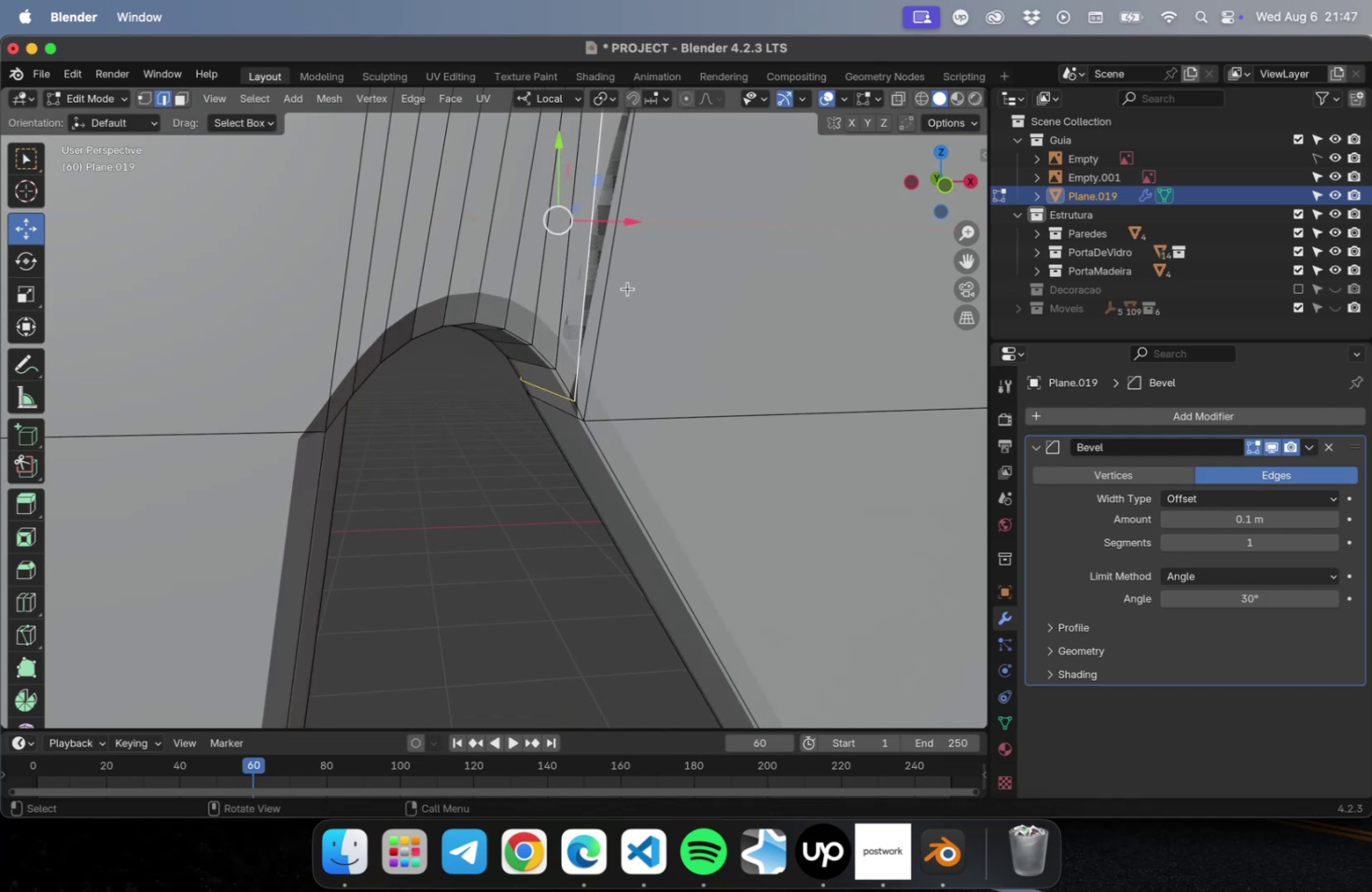 
key(Numpad1)
 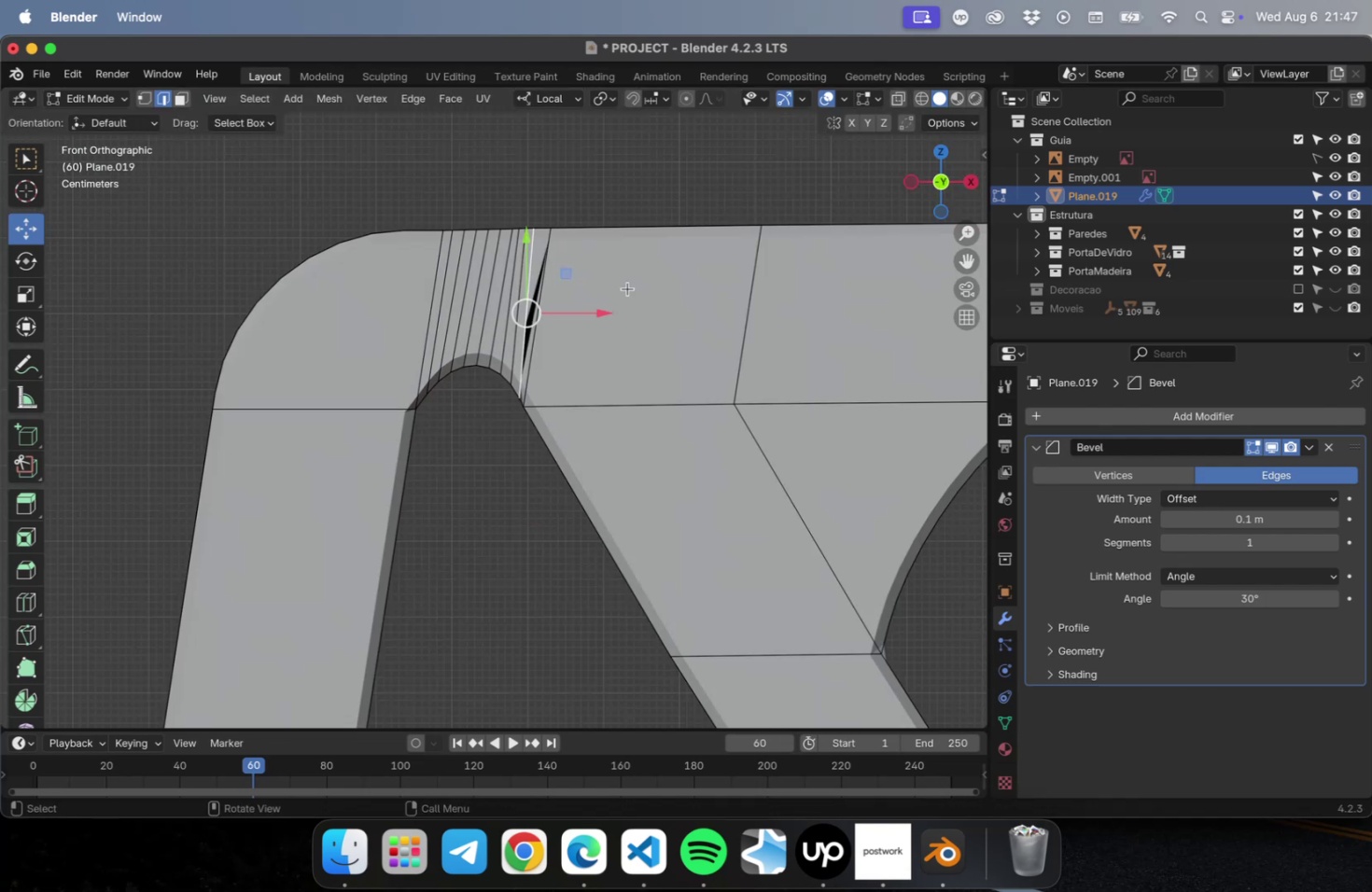 
scroll: coordinate [607, 307], scroll_direction: up, amount: 22.0
 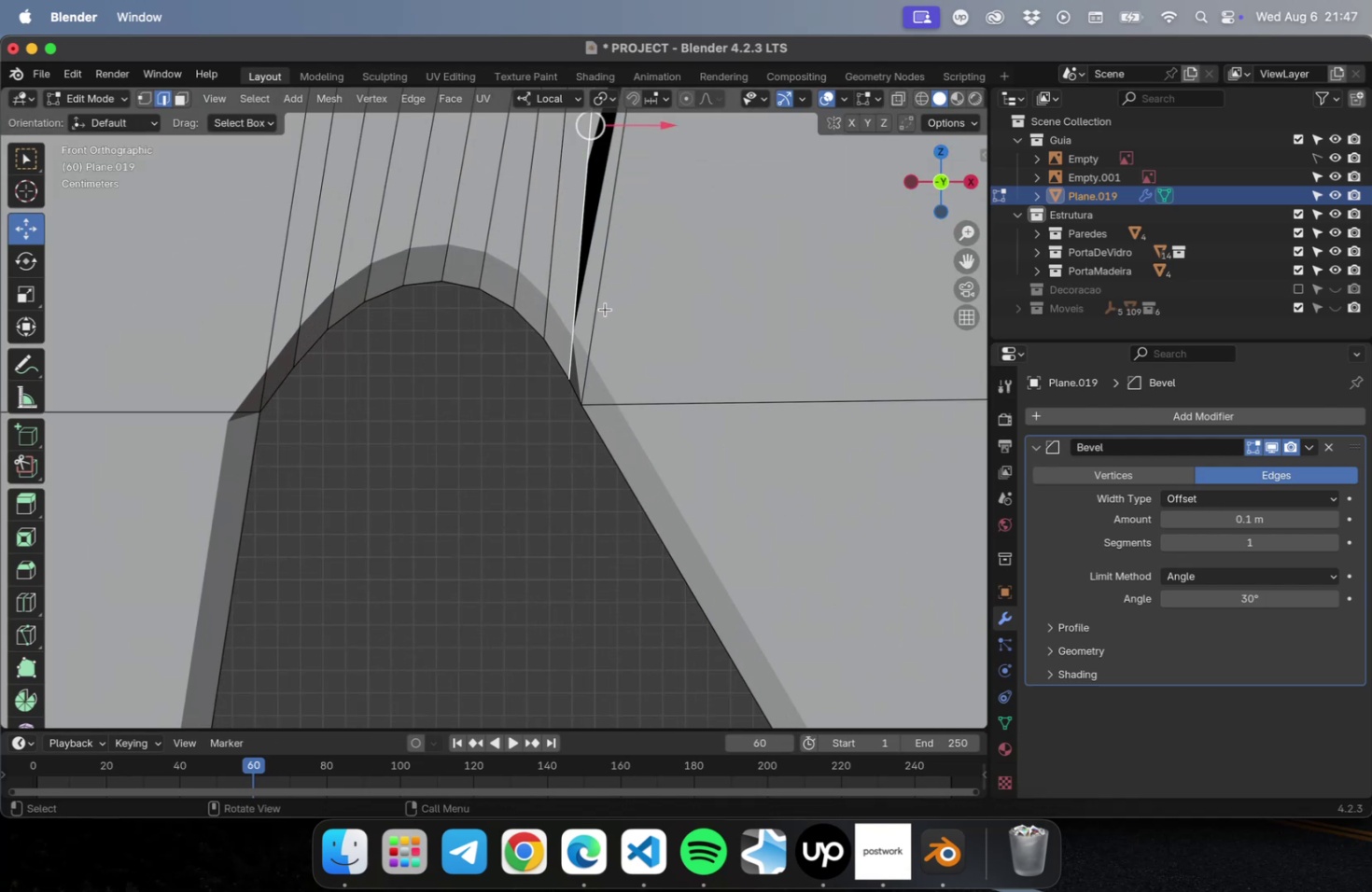 
hold_key(key=ShiftLeft, duration=0.46)
 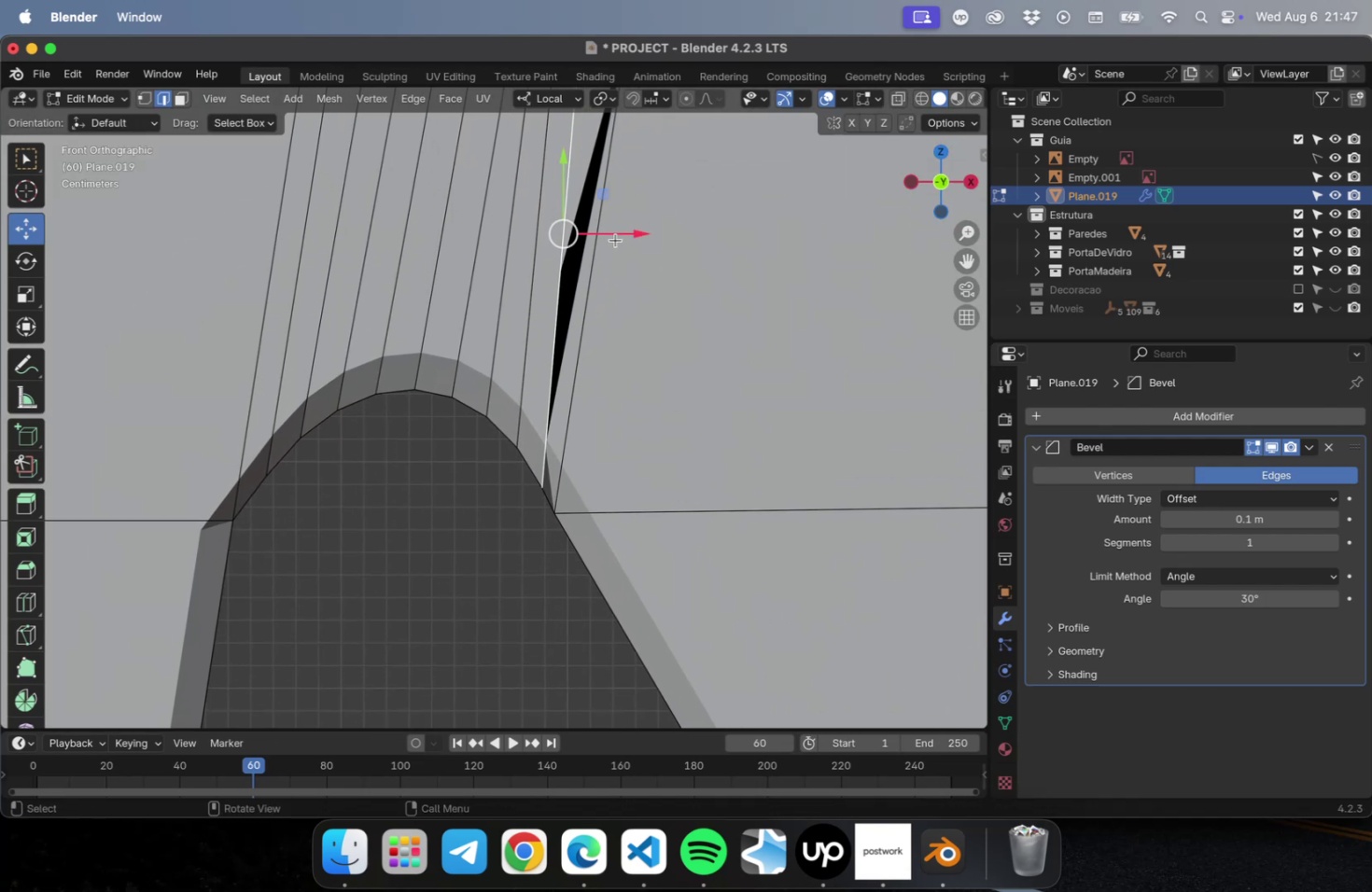 
hold_key(key=ShiftLeft, duration=0.5)
 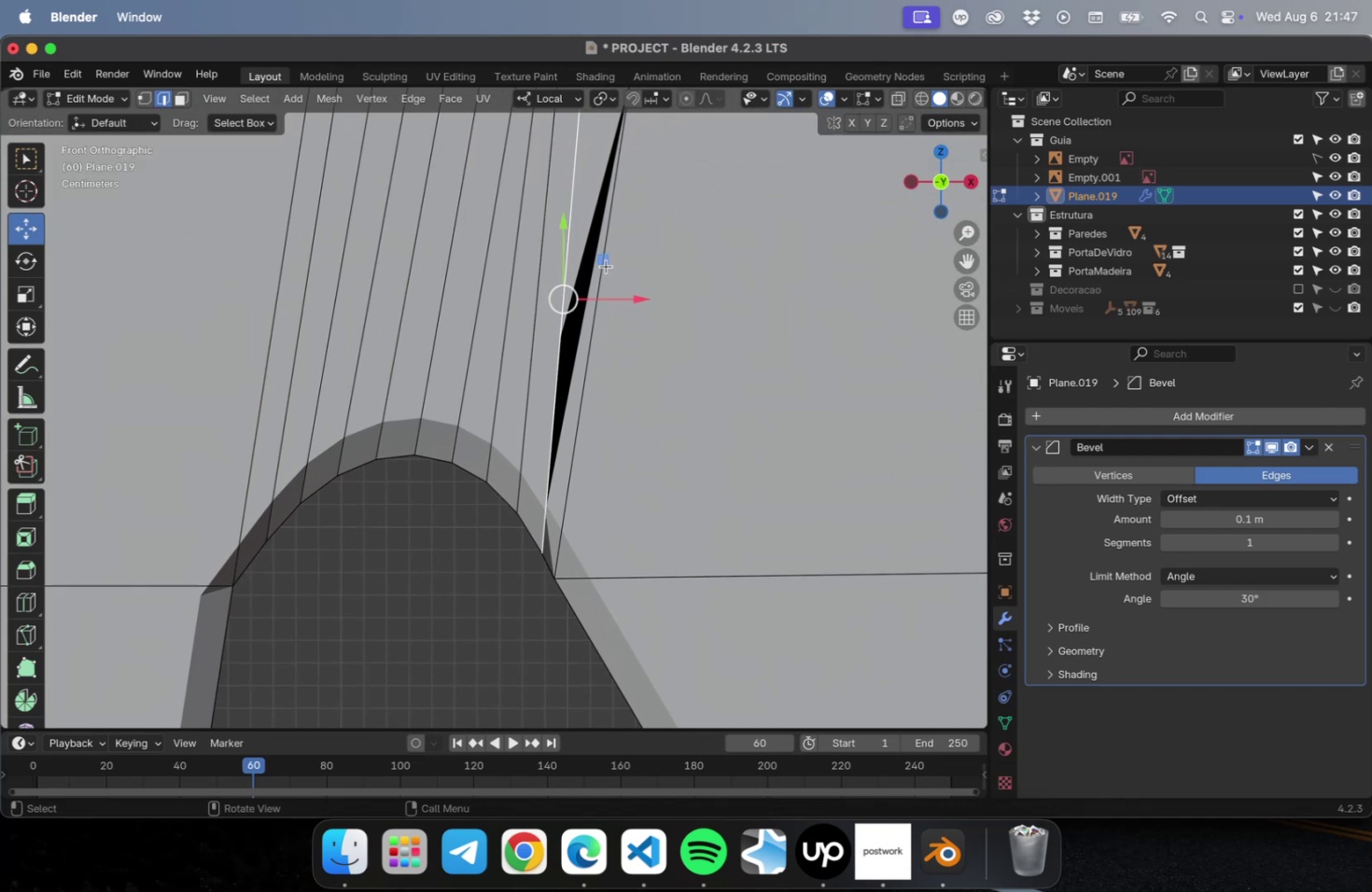 
left_click_drag(start_coordinate=[605, 265], to_coordinate=[595, 255])
 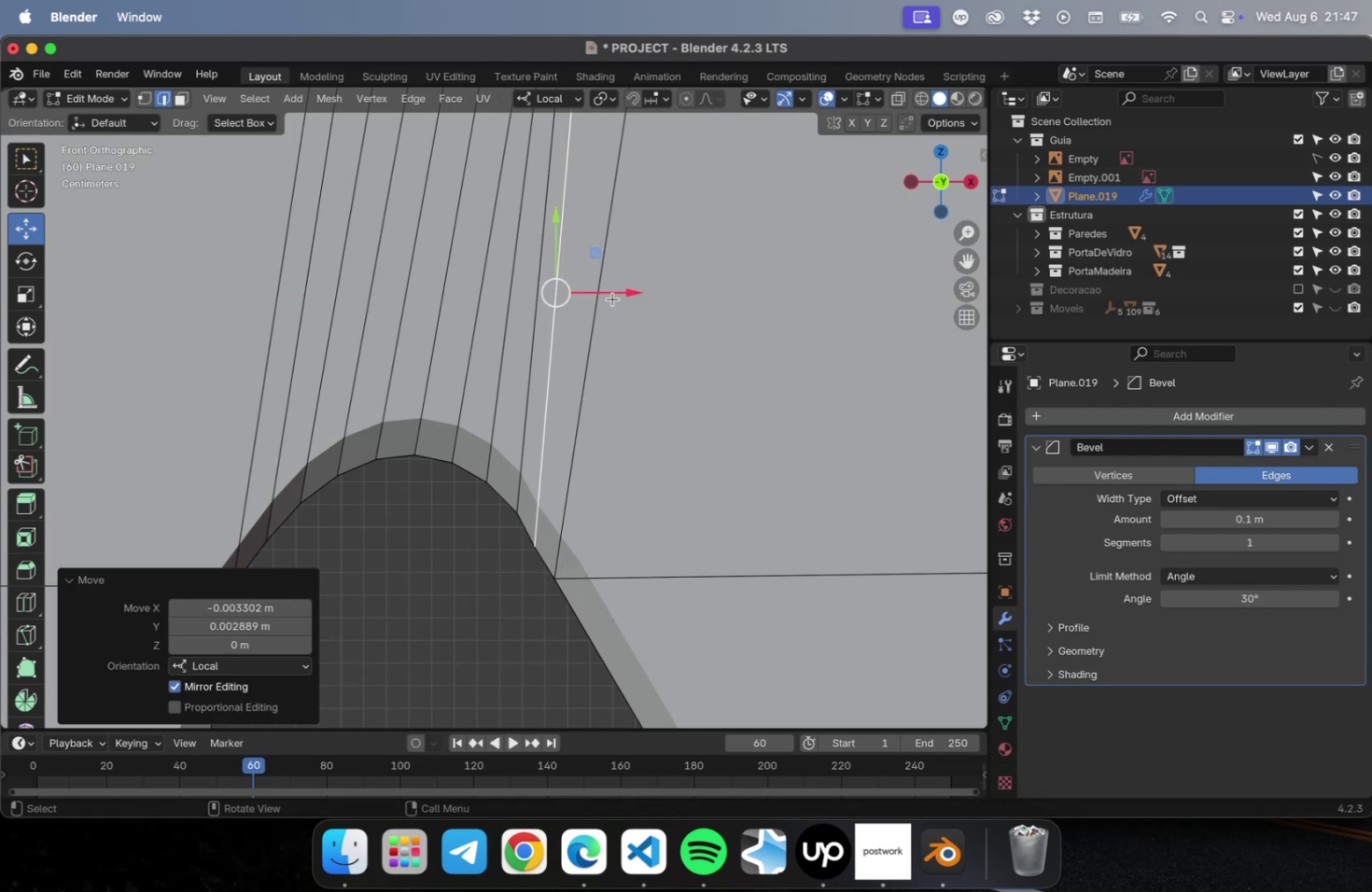 
scroll: coordinate [614, 317], scroll_direction: down, amount: 2.0
 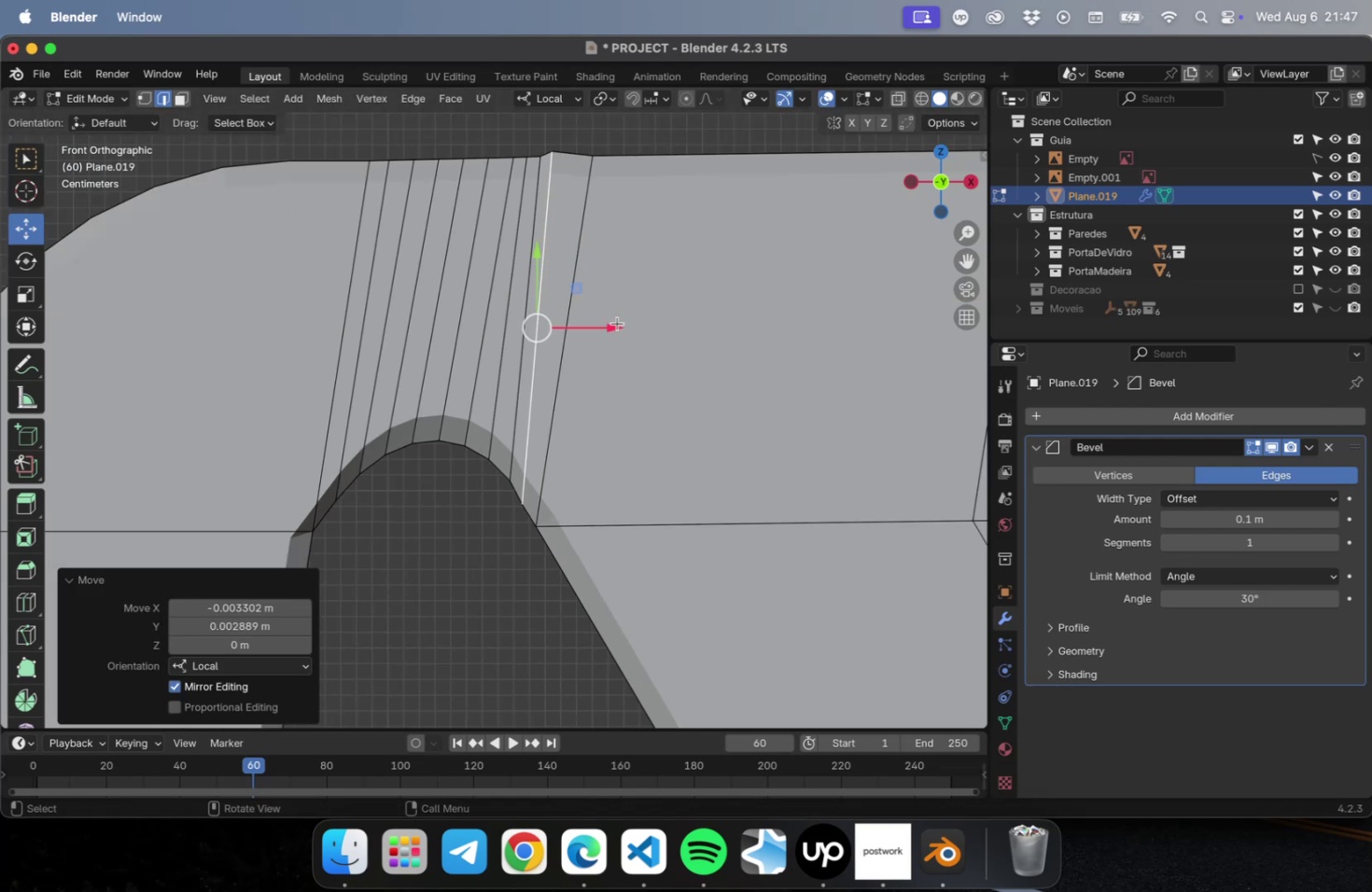 
hold_key(key=ShiftLeft, duration=0.45)
 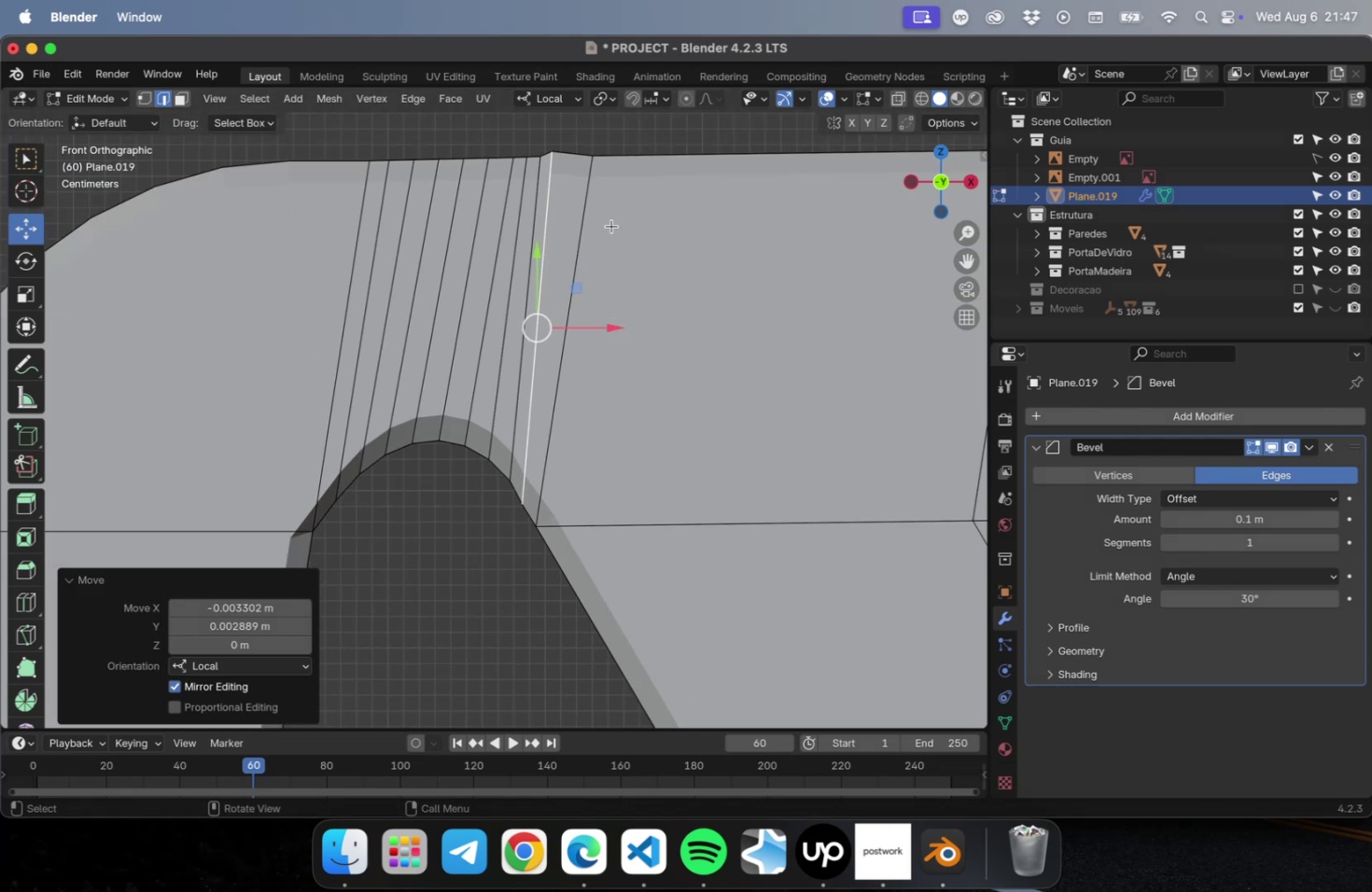 
scroll: coordinate [620, 229], scroll_direction: down, amount: 11.0
 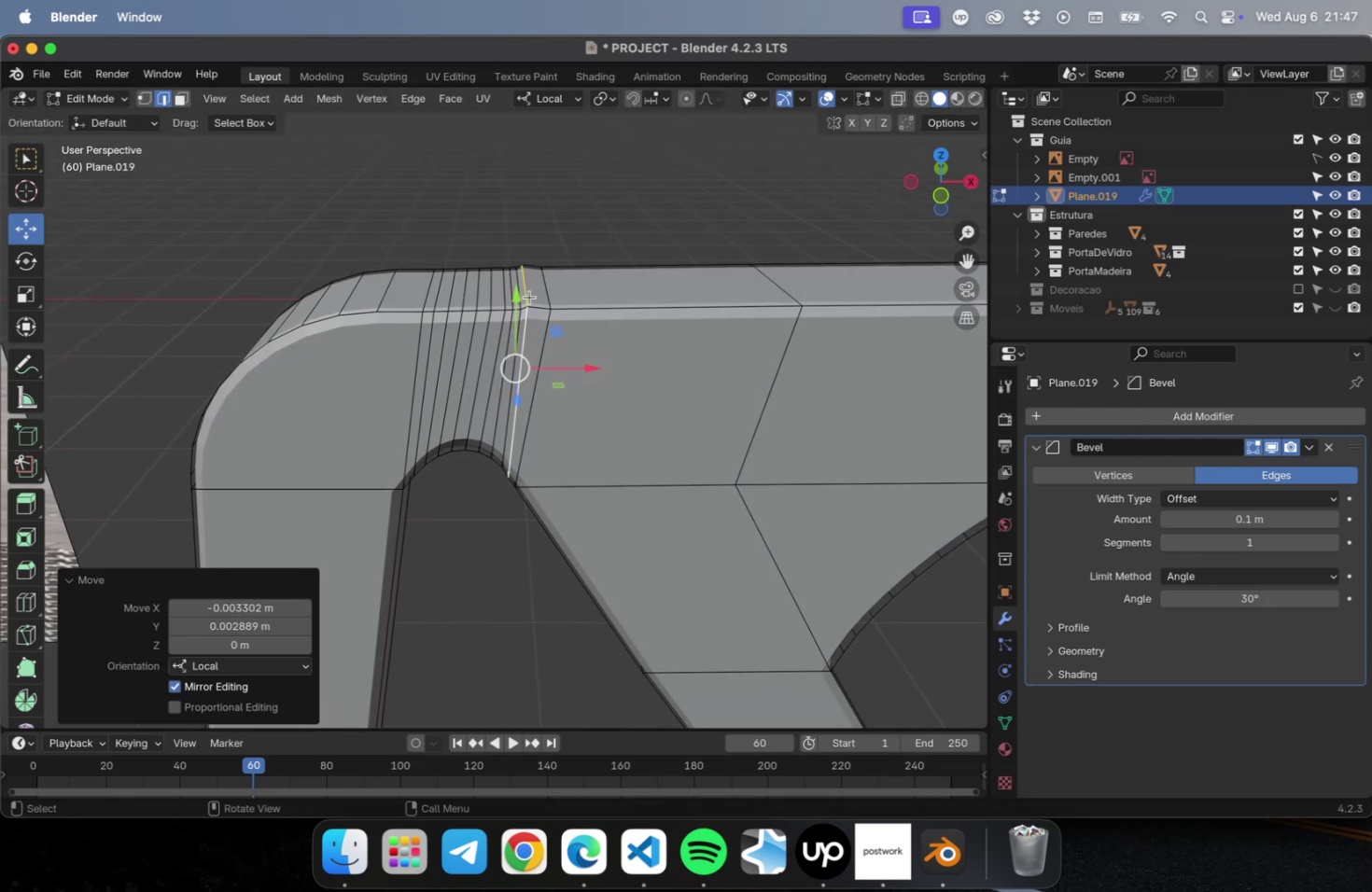 
left_click([526, 283])
 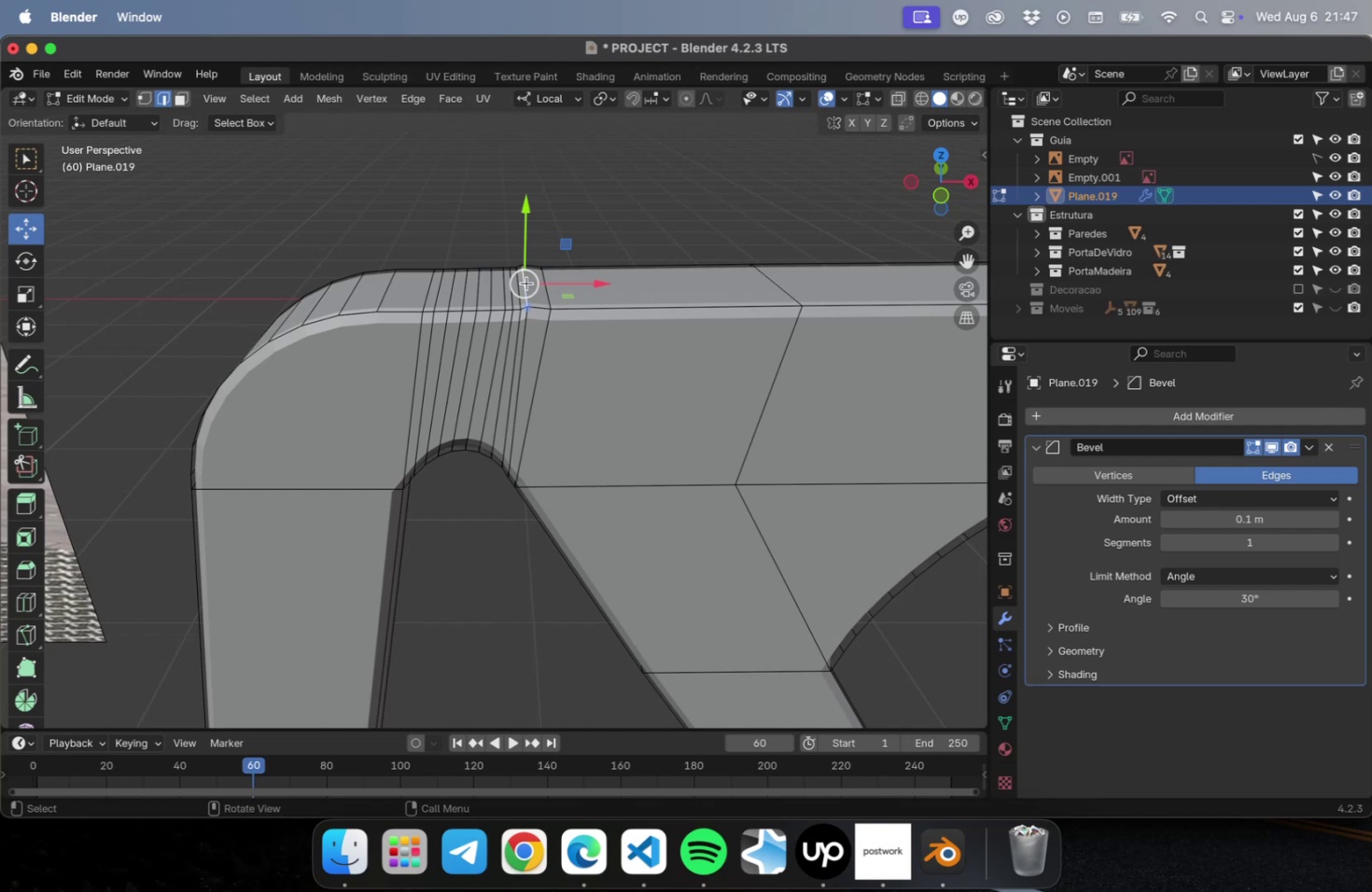 
key(NumLock)
 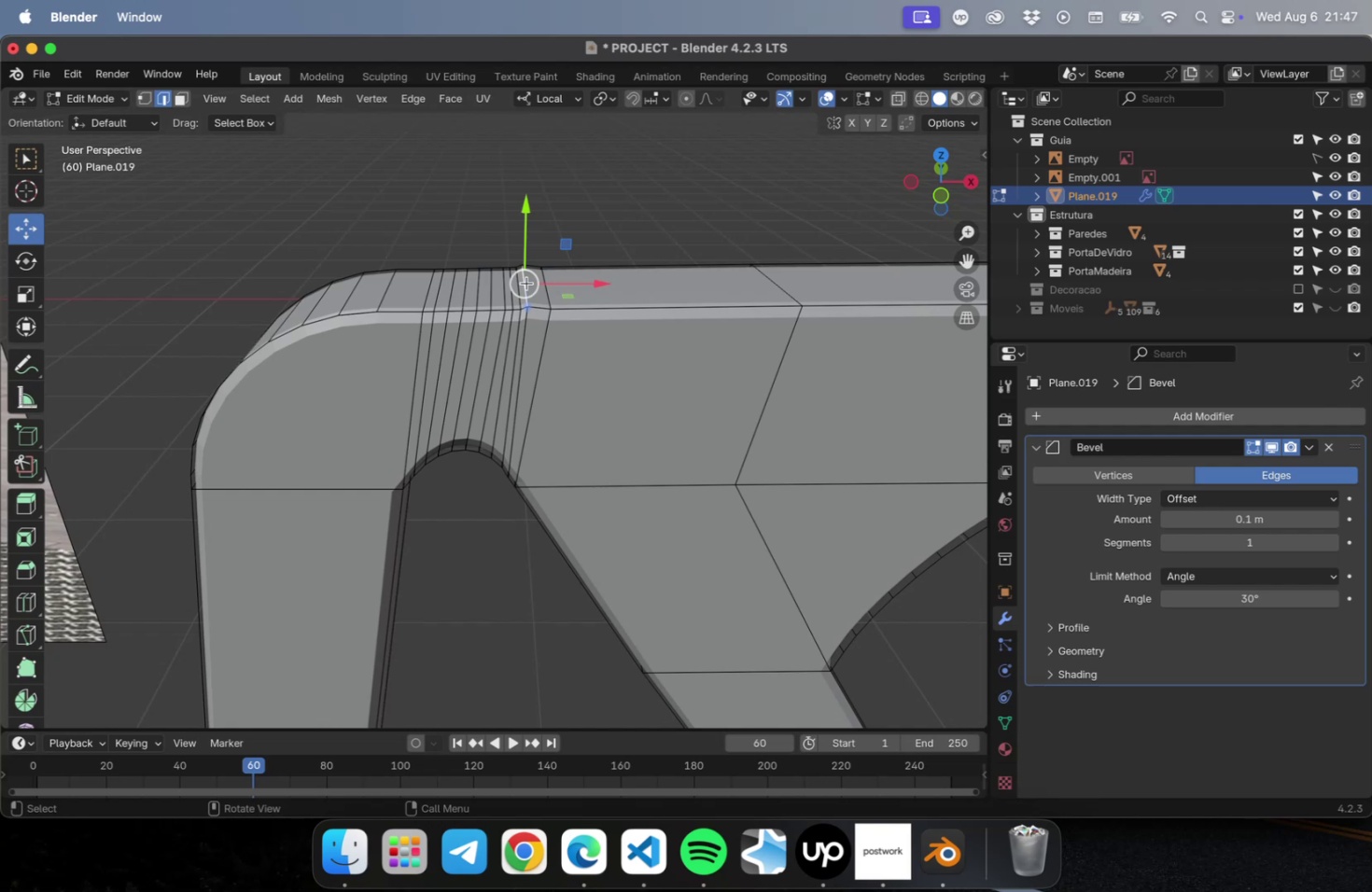 
key(Numpad7)
 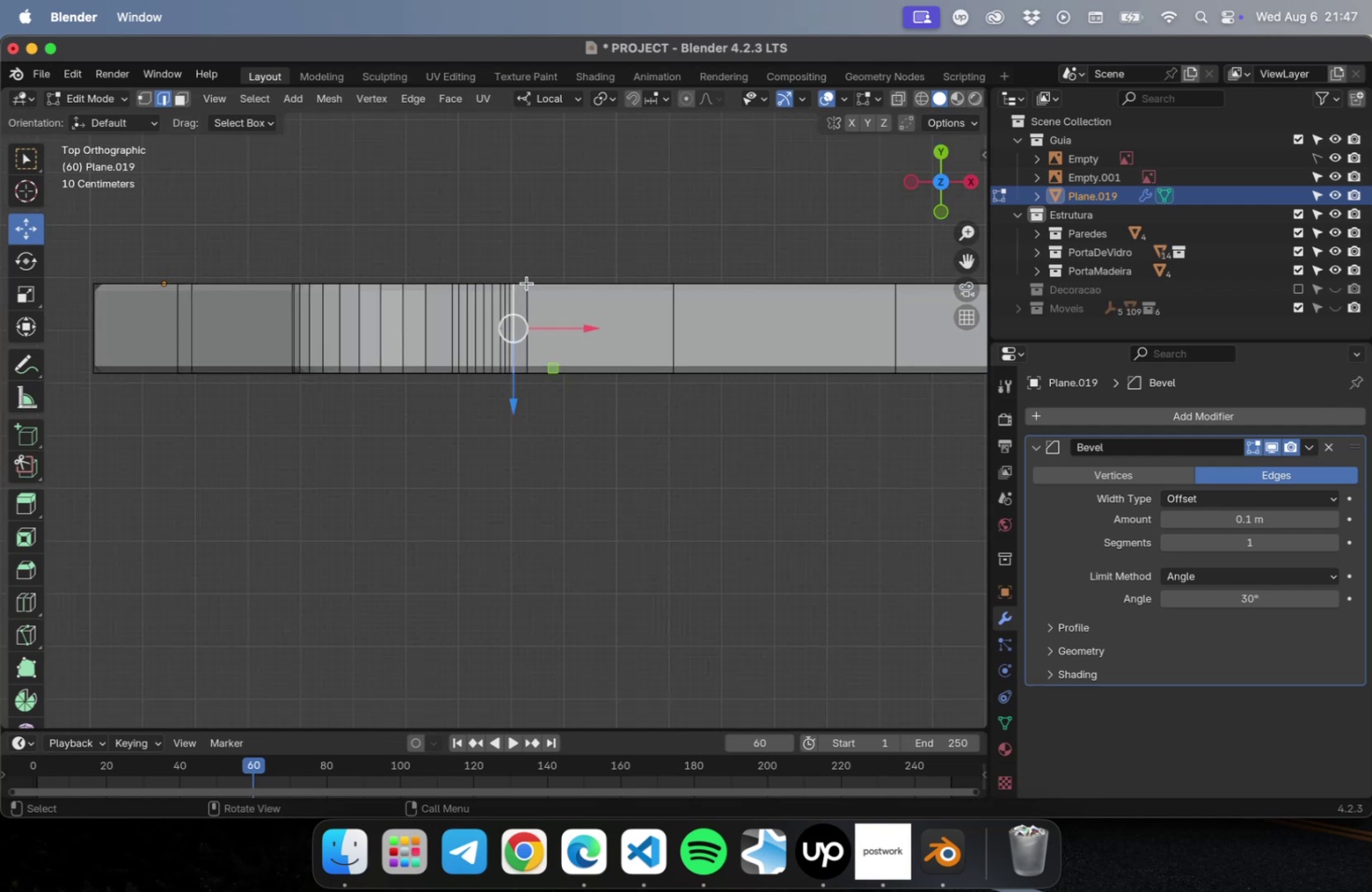 
key(NumLock)
 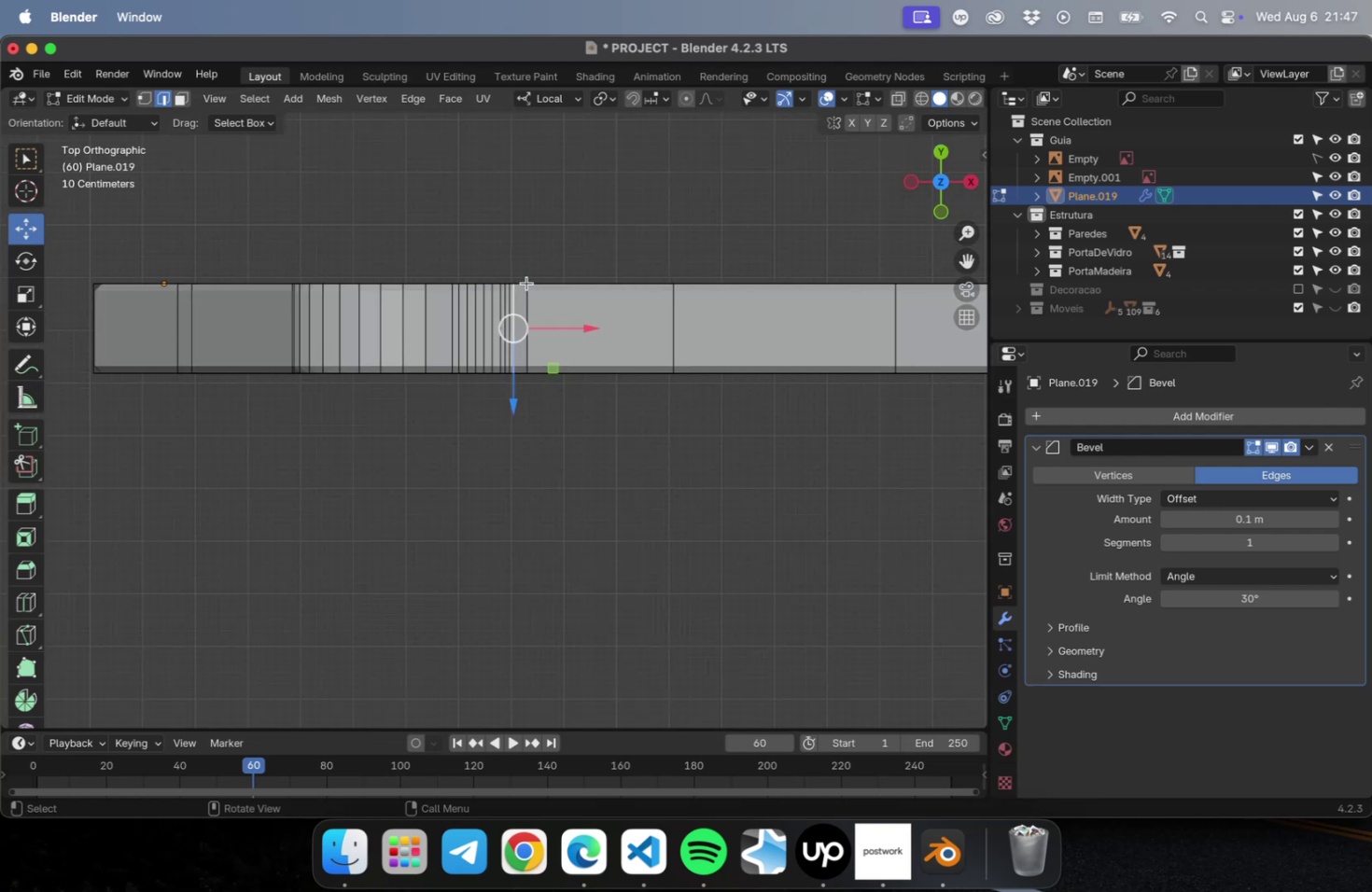 
key(Numpad1)
 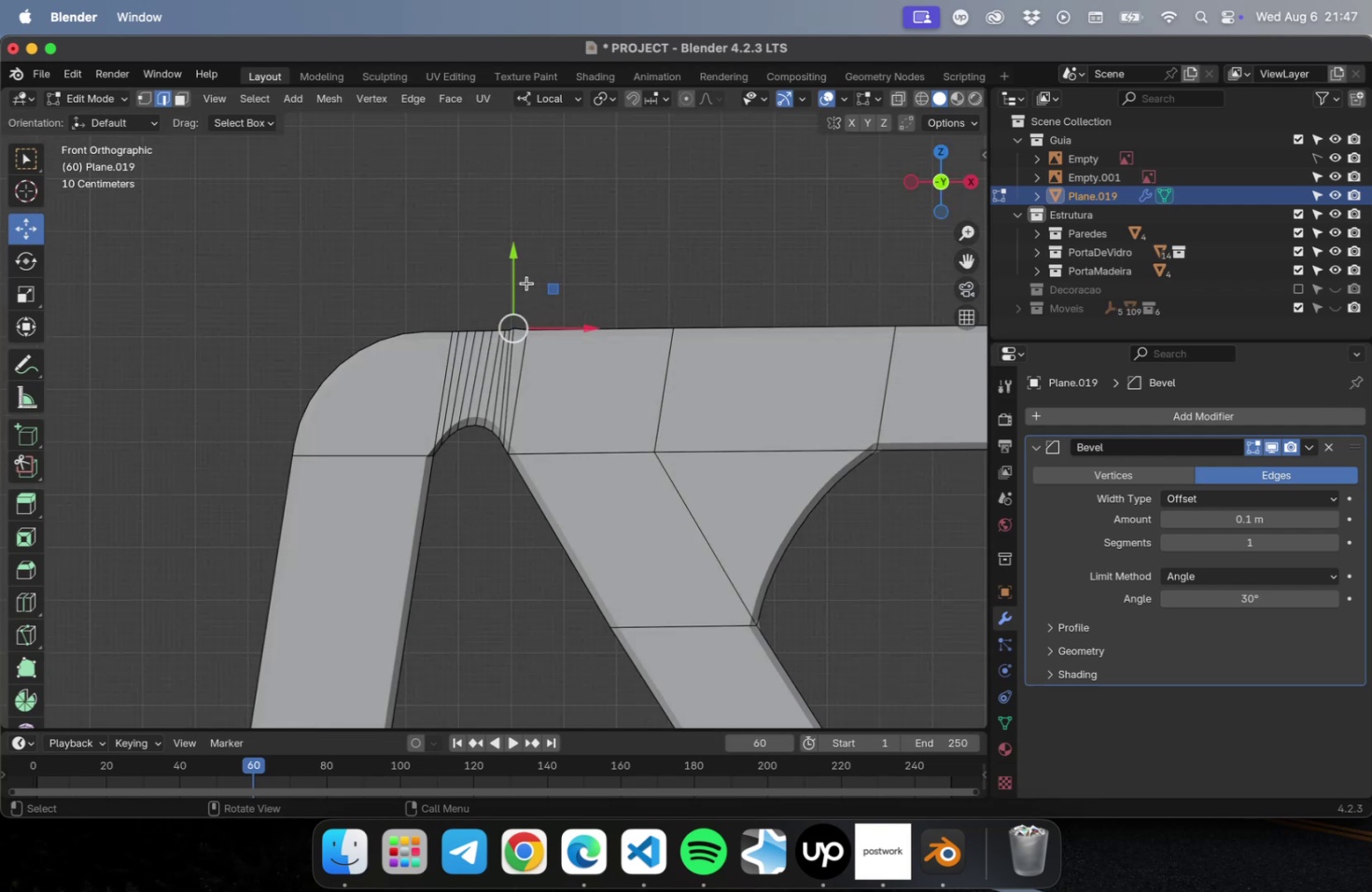 
scroll: coordinate [508, 400], scroll_direction: up, amount: 22.0
 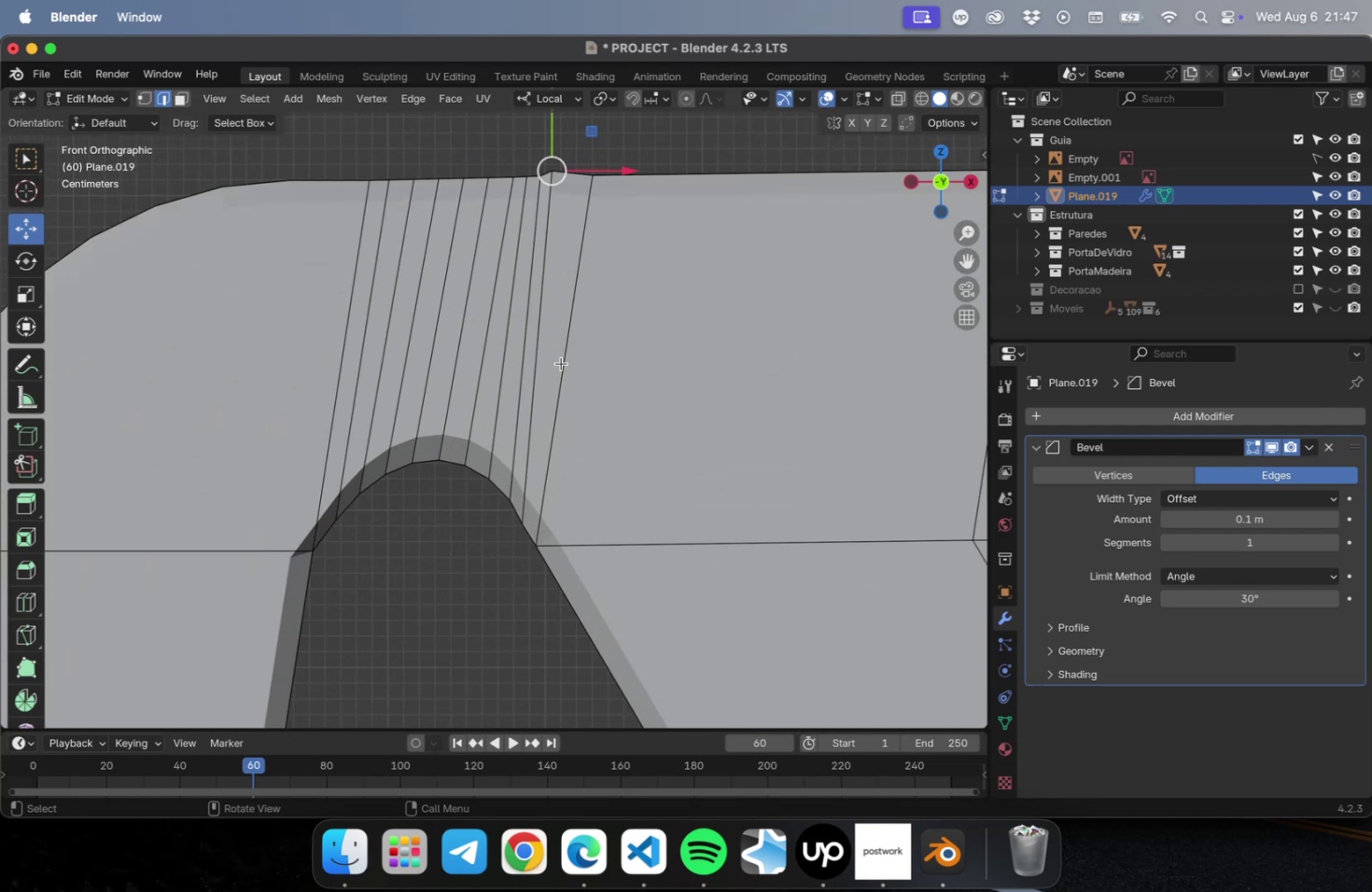 
key(Shift+ShiftLeft)
 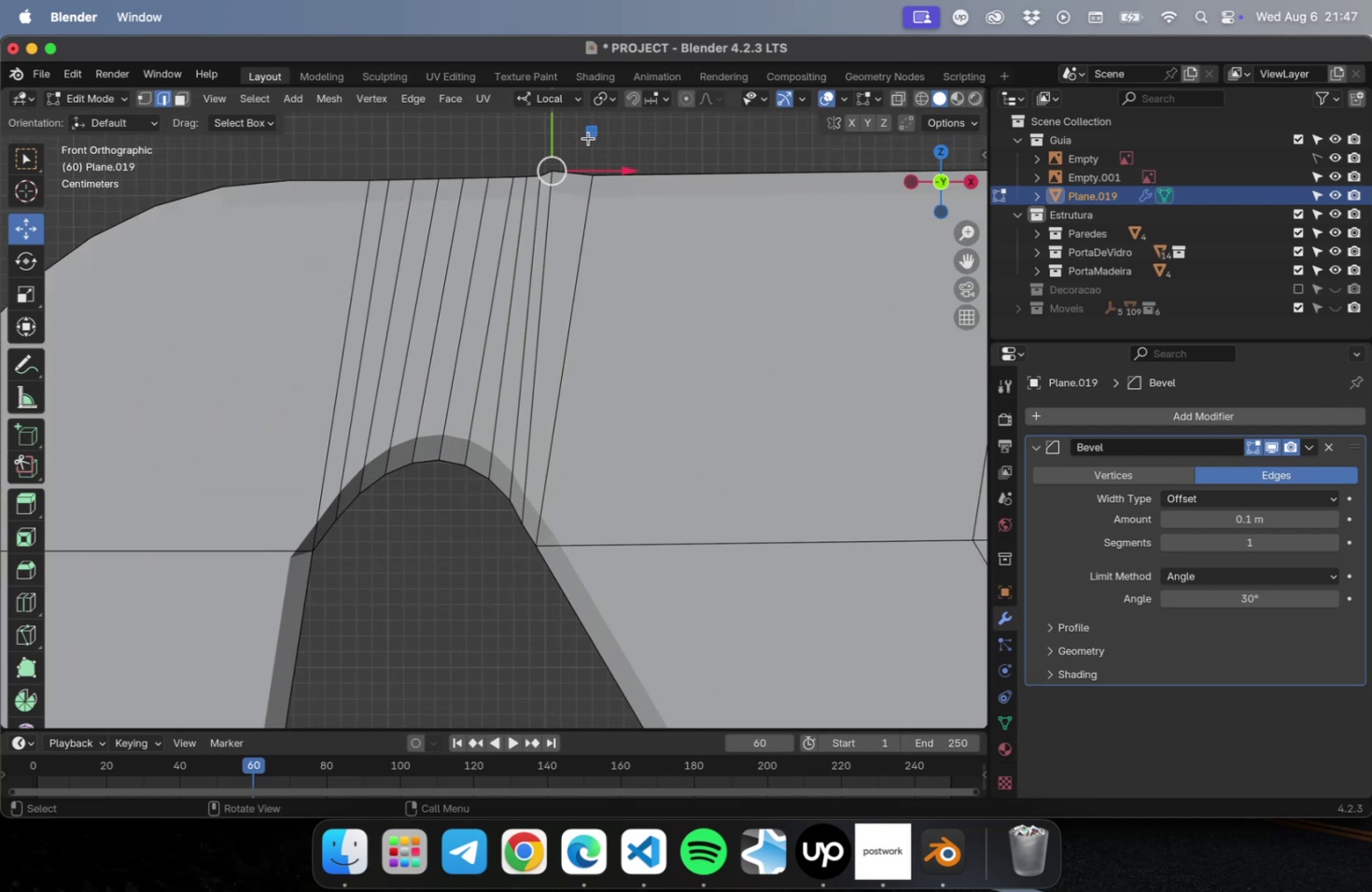 
left_click_drag(start_coordinate=[592, 134], to_coordinate=[603, 141])
 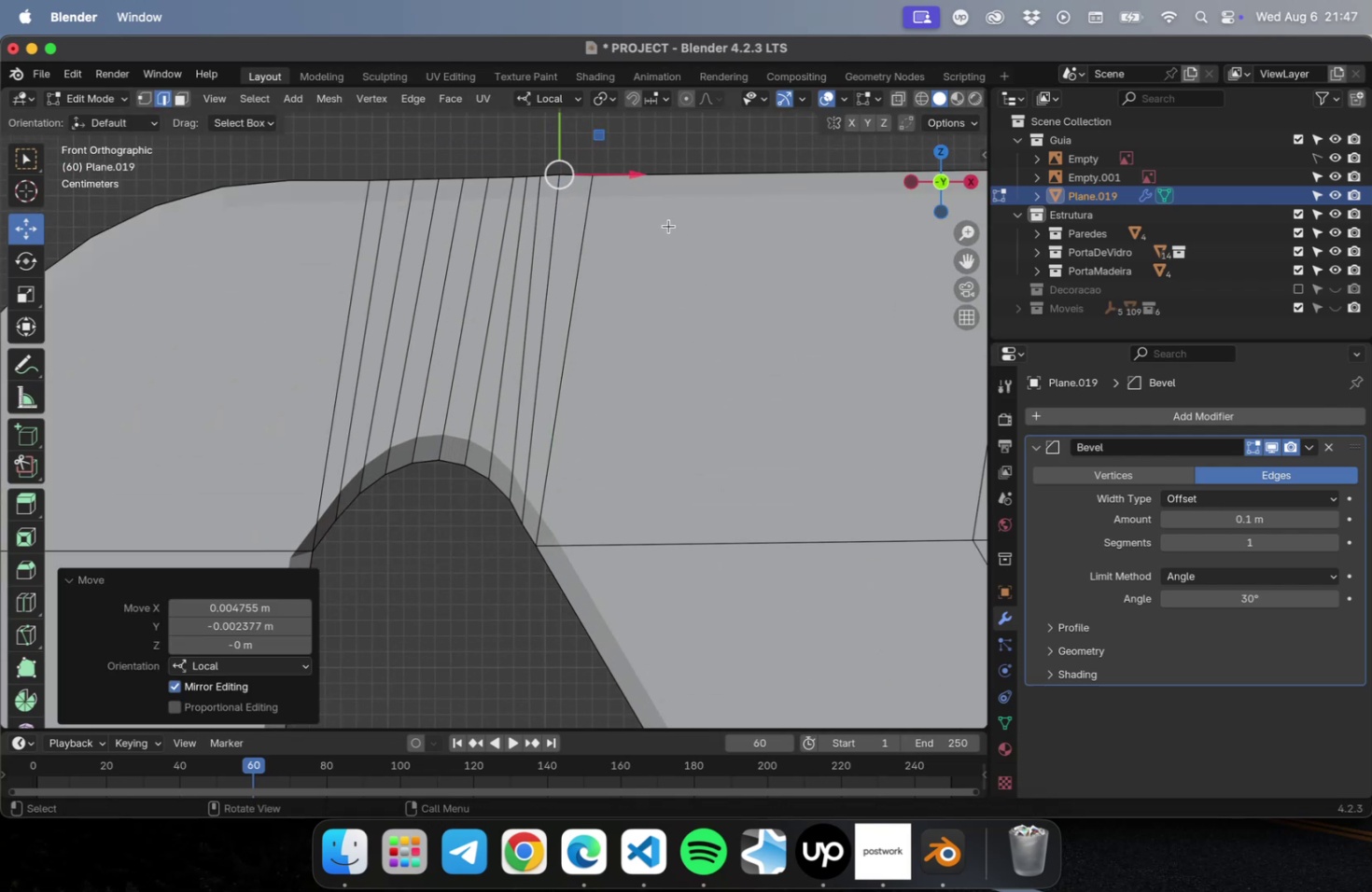 
scroll: coordinate [650, 192], scroll_direction: up, amount: 2.0
 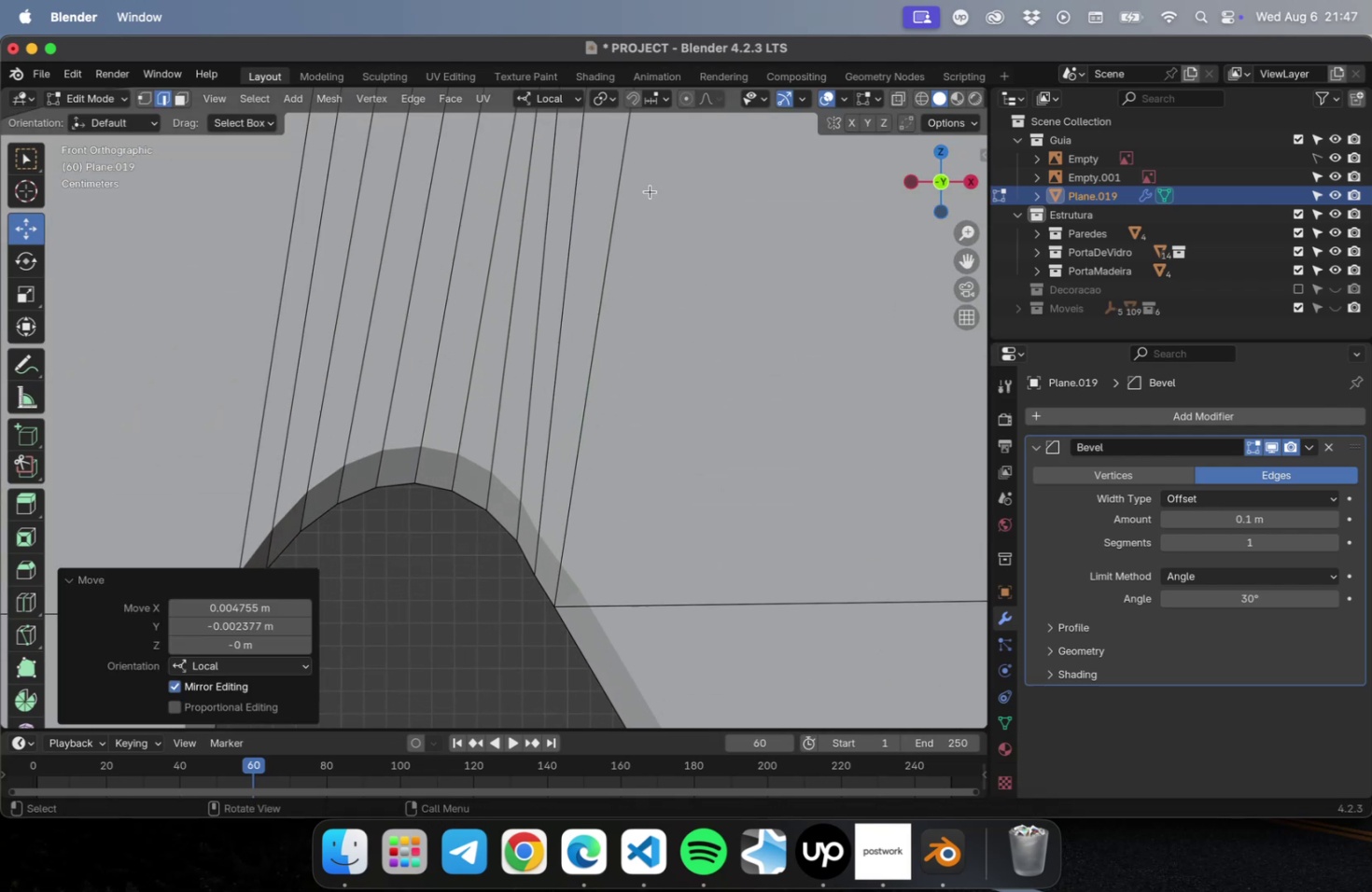 
hold_key(key=ShiftLeft, duration=0.41)
 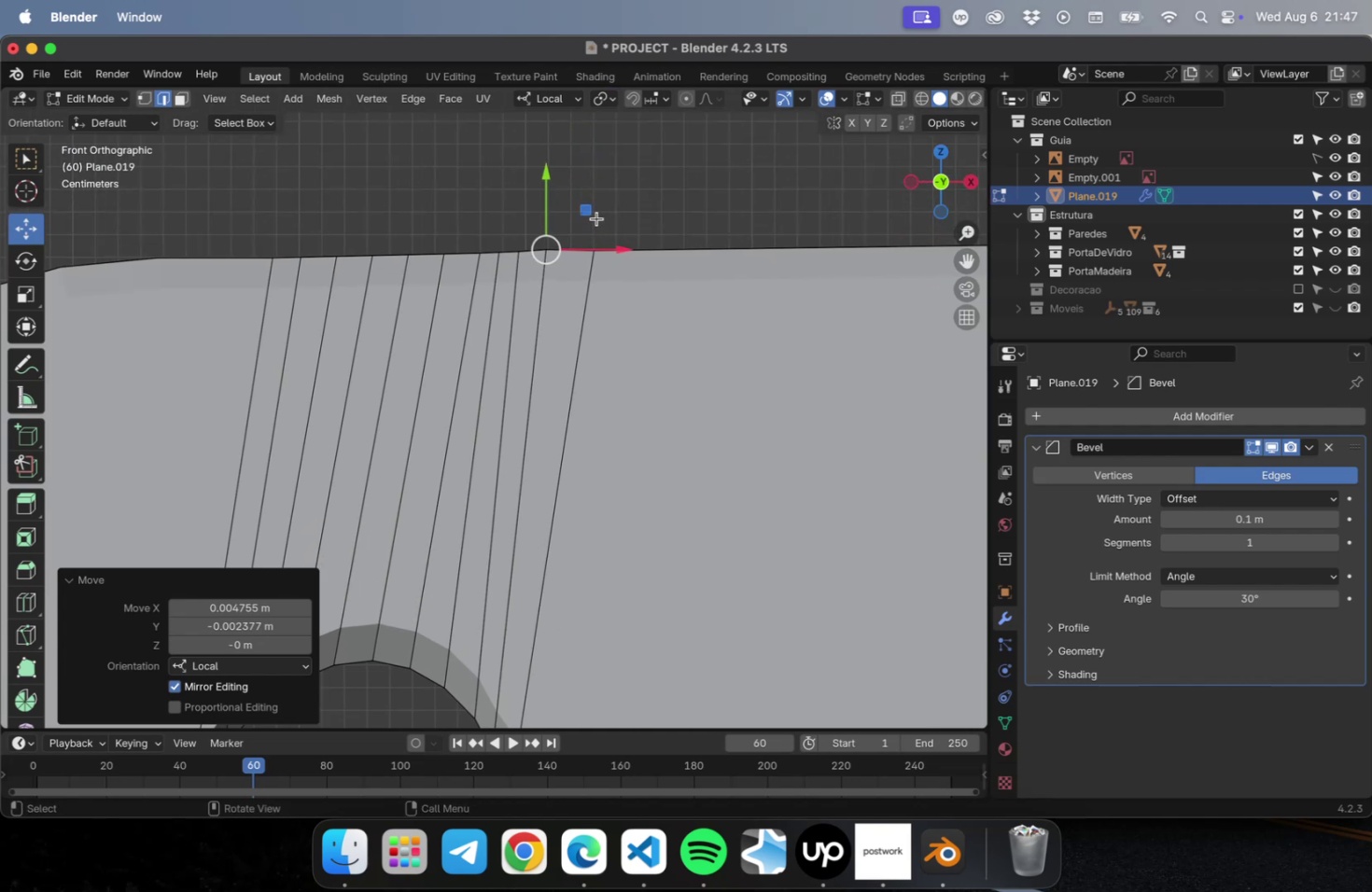 
left_click_drag(start_coordinate=[591, 214], to_coordinate=[598, 219])
 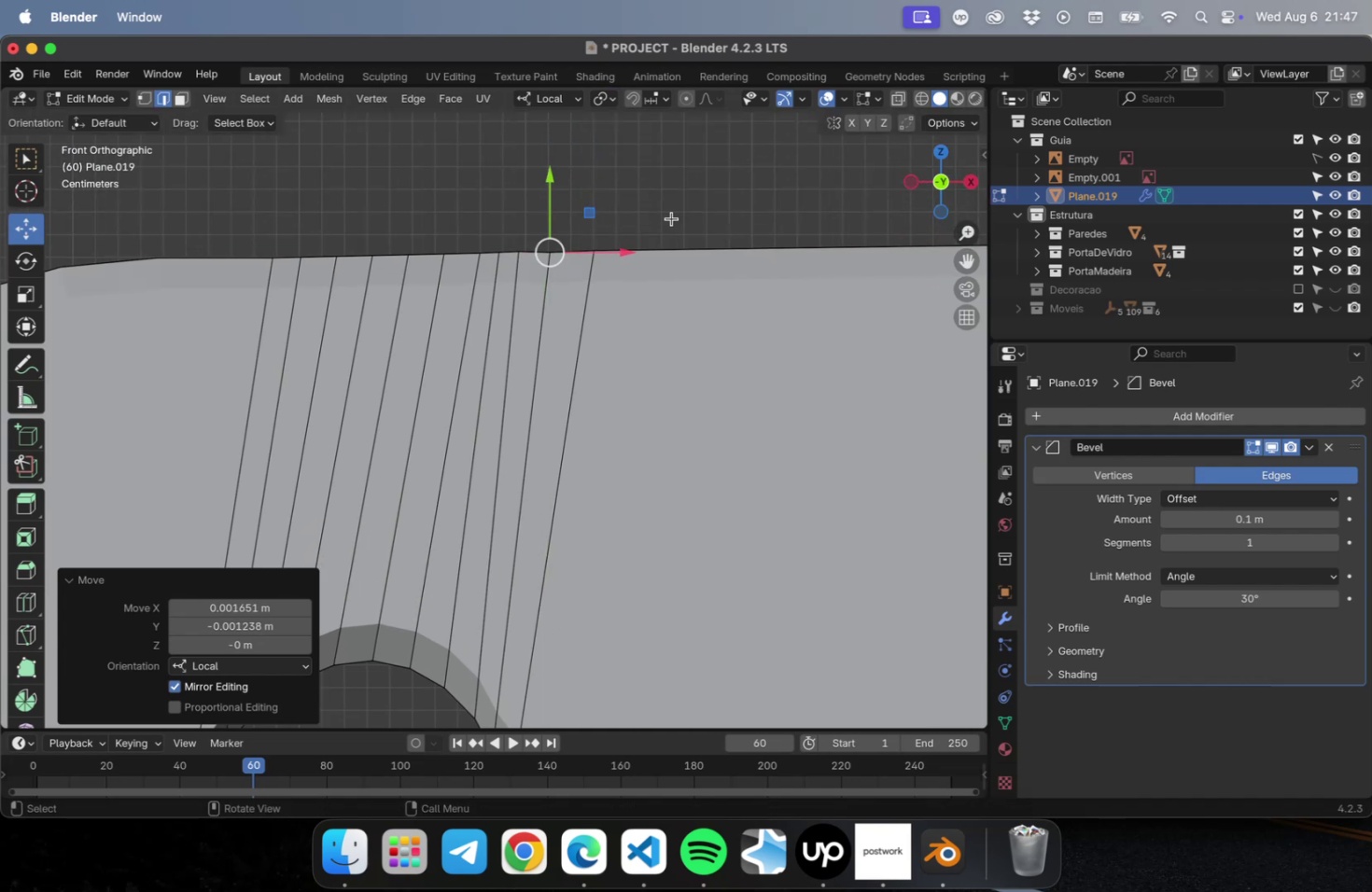 
left_click([671, 218])
 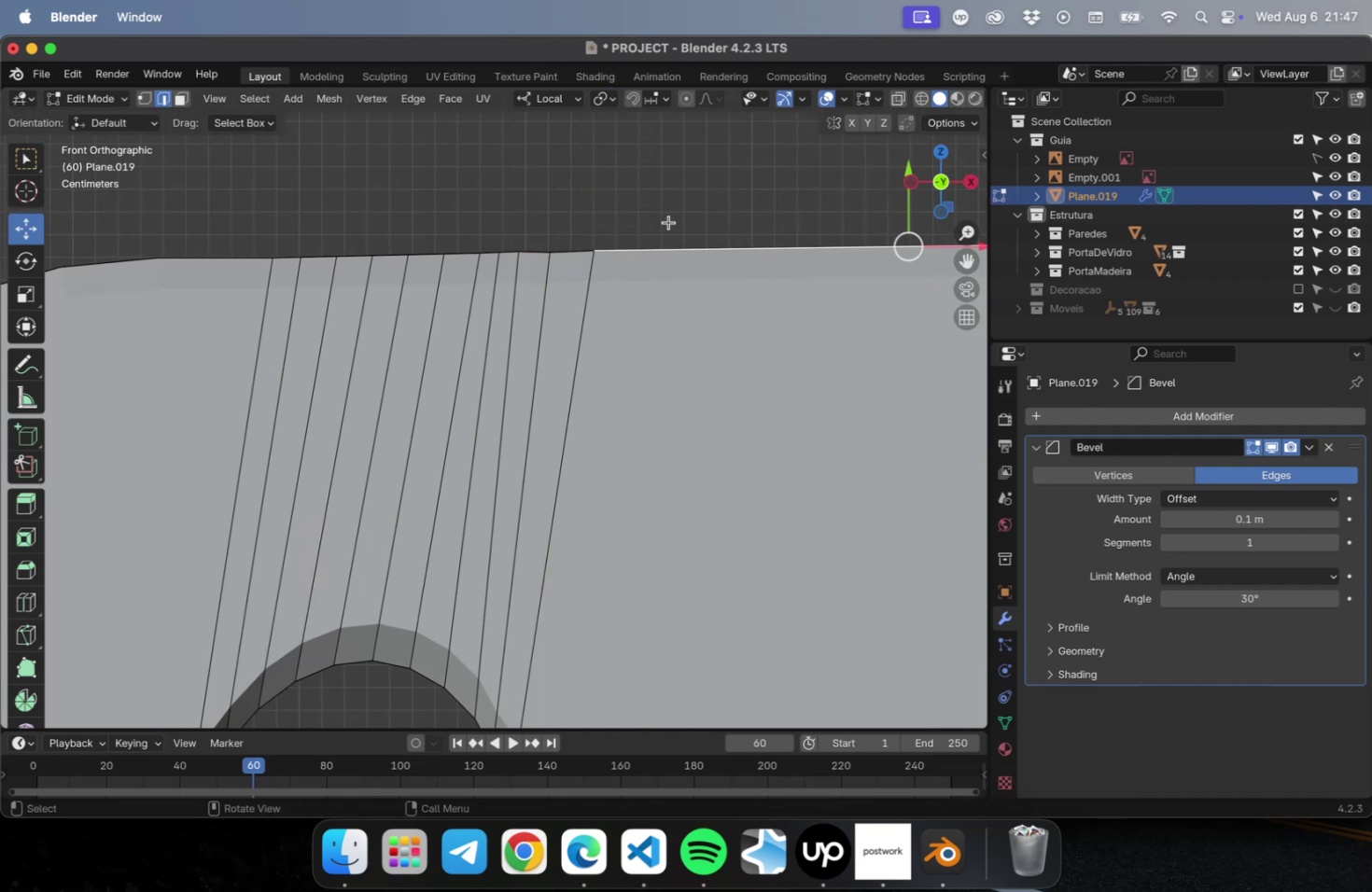 
scroll: coordinate [665, 244], scroll_direction: down, amount: 5.0
 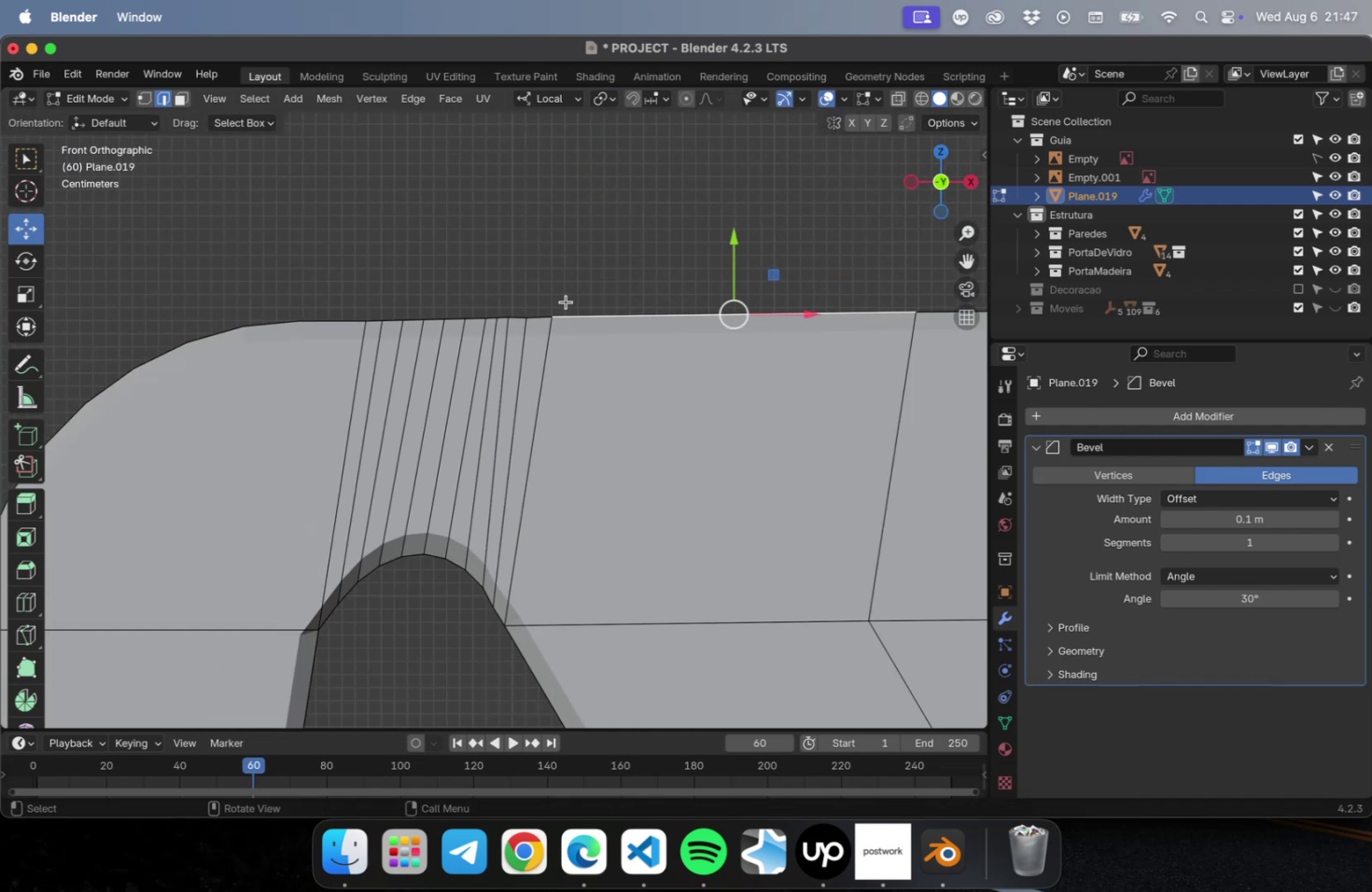 
scroll: coordinate [503, 319], scroll_direction: up, amount: 1.0
 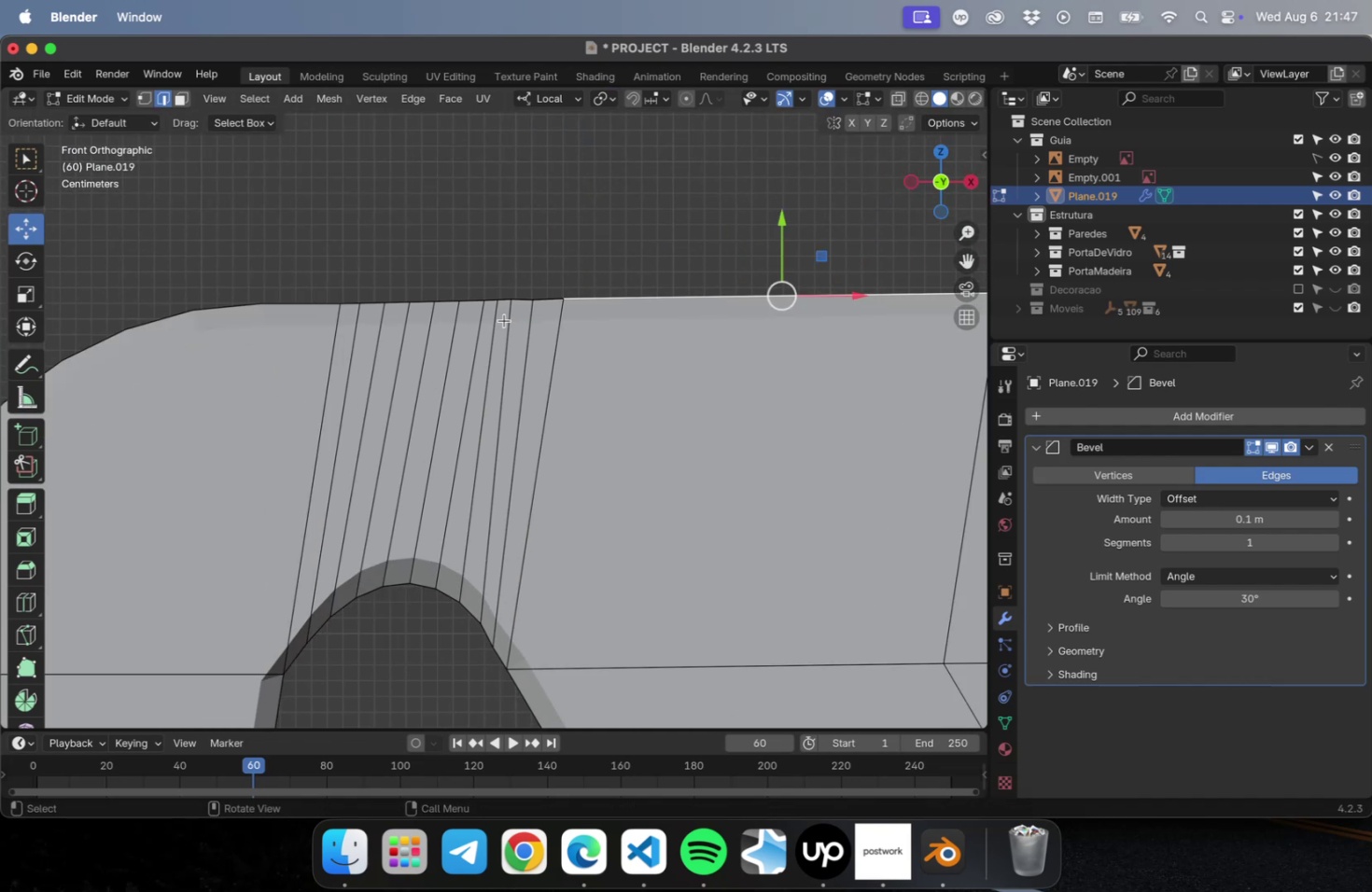 
key(1)
 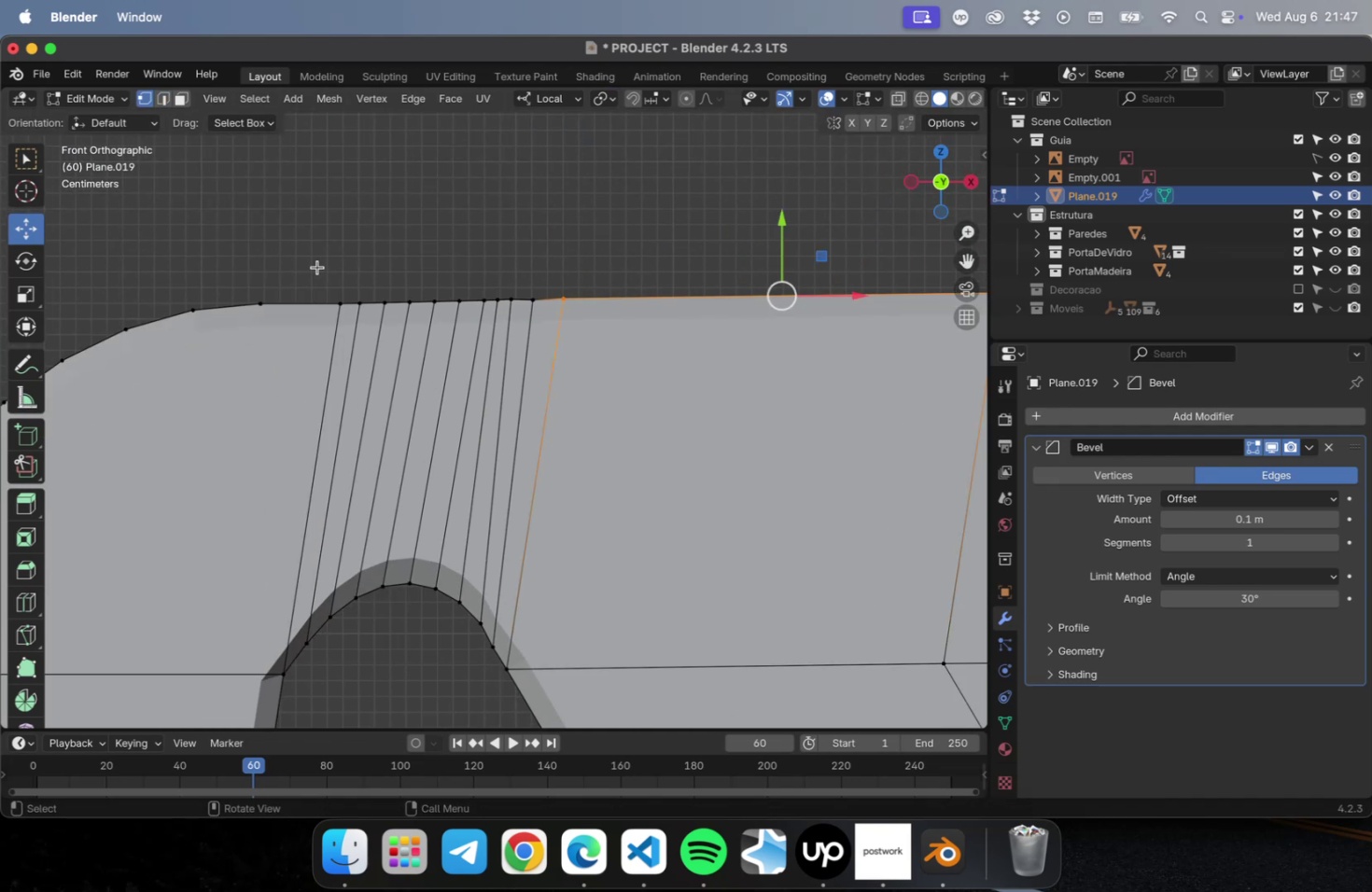 
left_click_drag(start_coordinate=[299, 249], to_coordinate=[613, 342])
 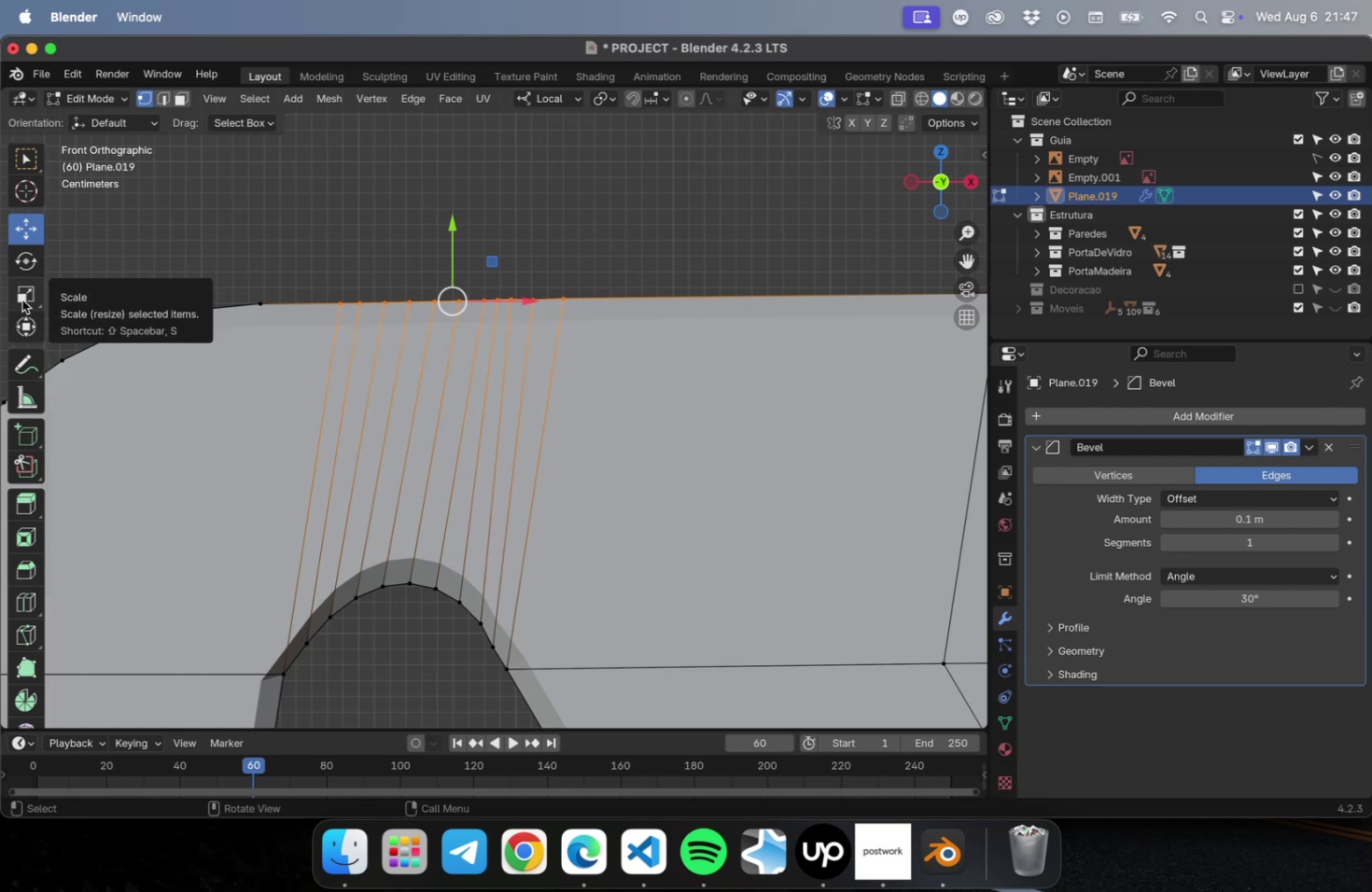 
left_click_drag(start_coordinate=[453, 230], to_coordinate=[451, 382])
 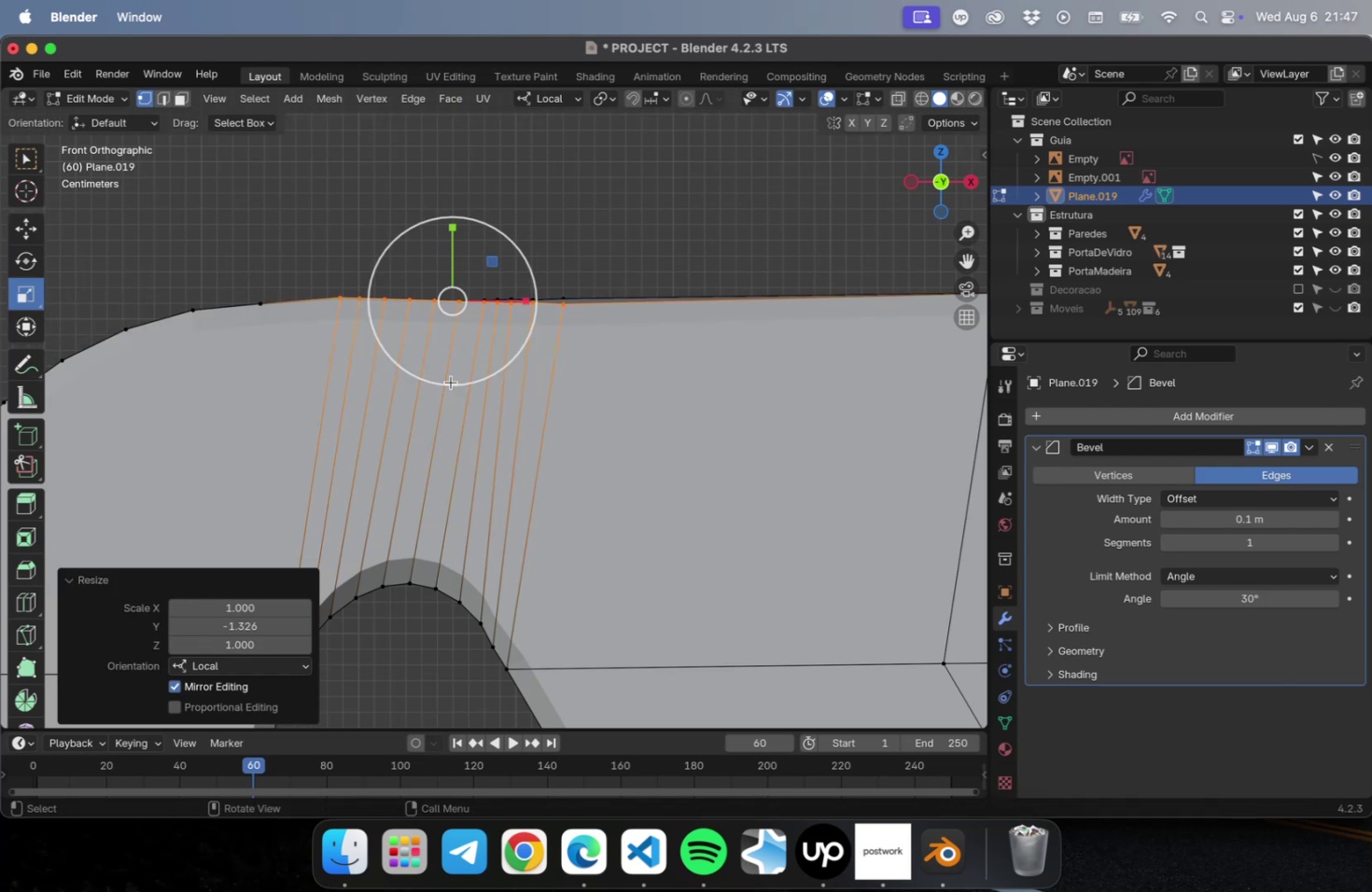 
key(Meta+Z)
 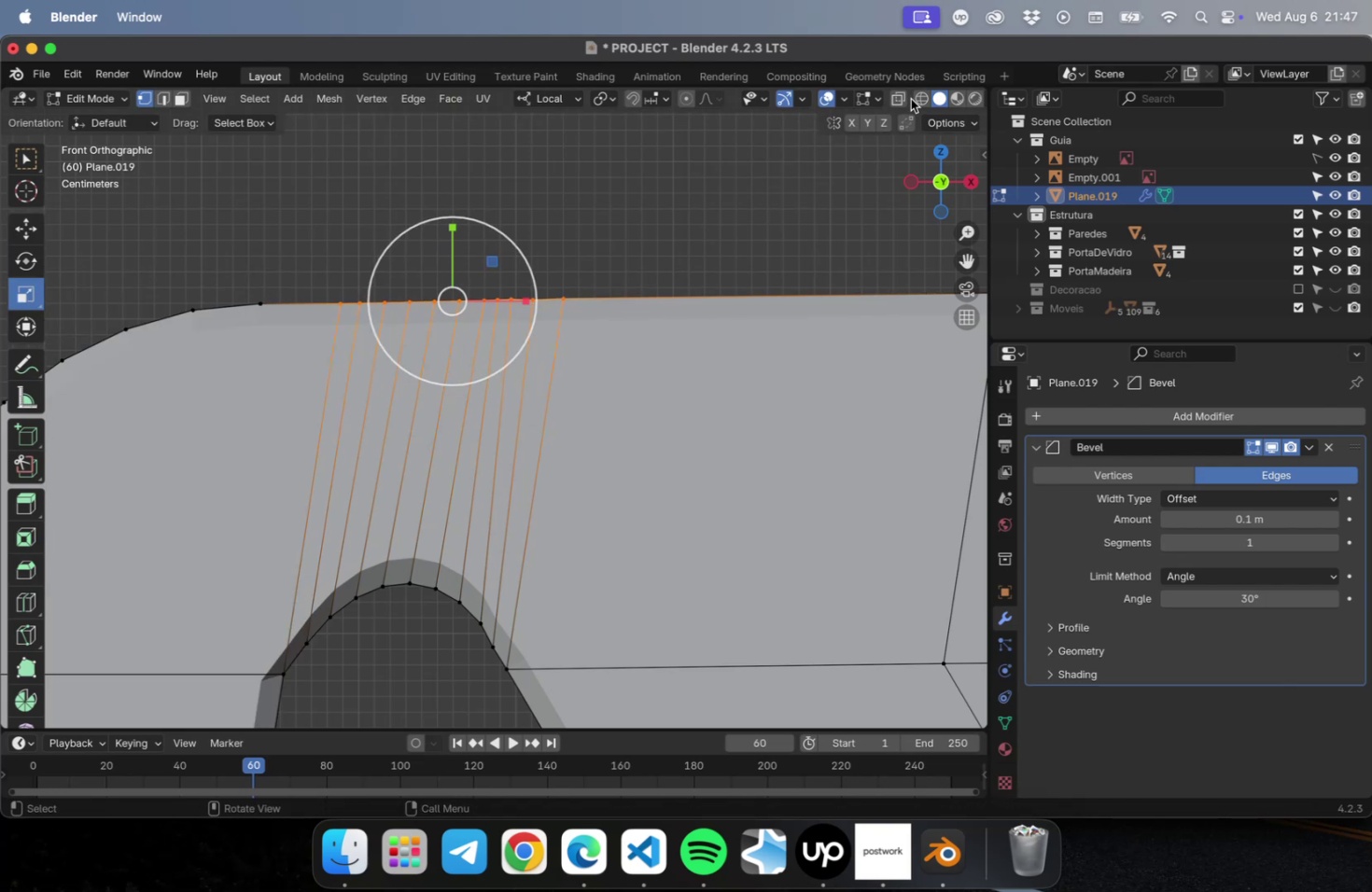 
left_click([895, 98])
 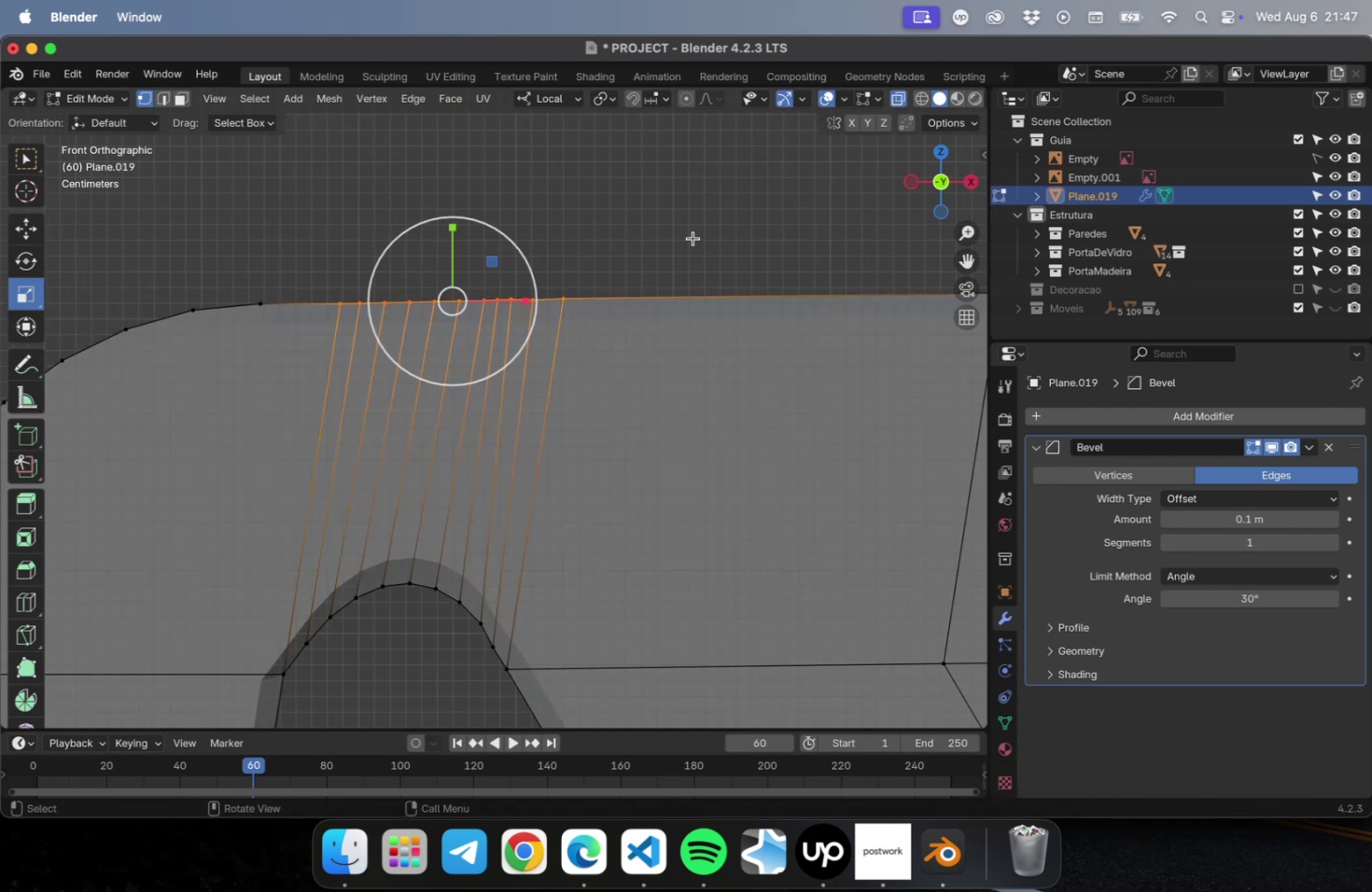 
left_click_drag(start_coordinate=[692, 237], to_coordinate=[337, 395])
 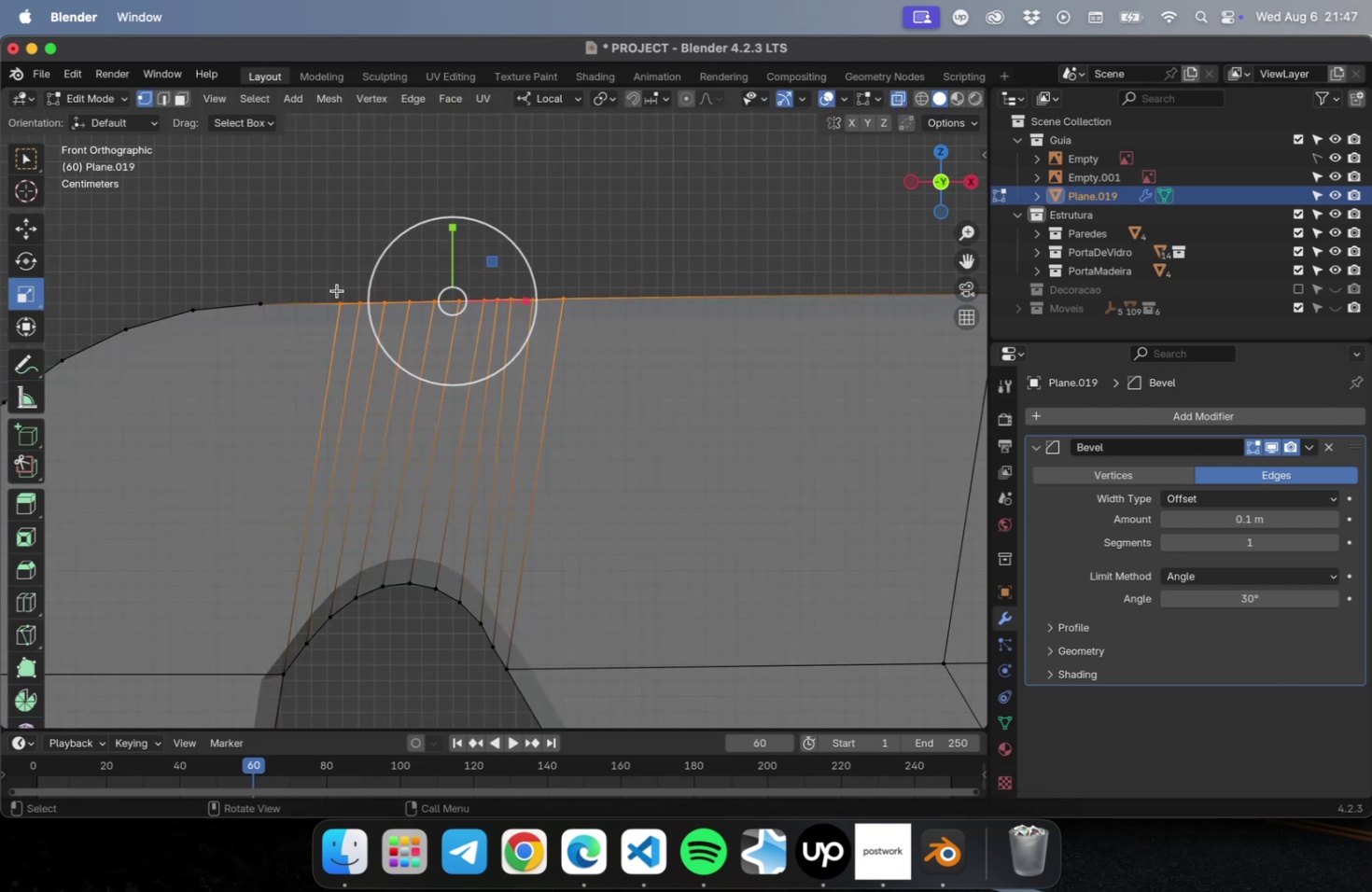 
left_click_drag(start_coordinate=[325, 249], to_coordinate=[755, 374])
 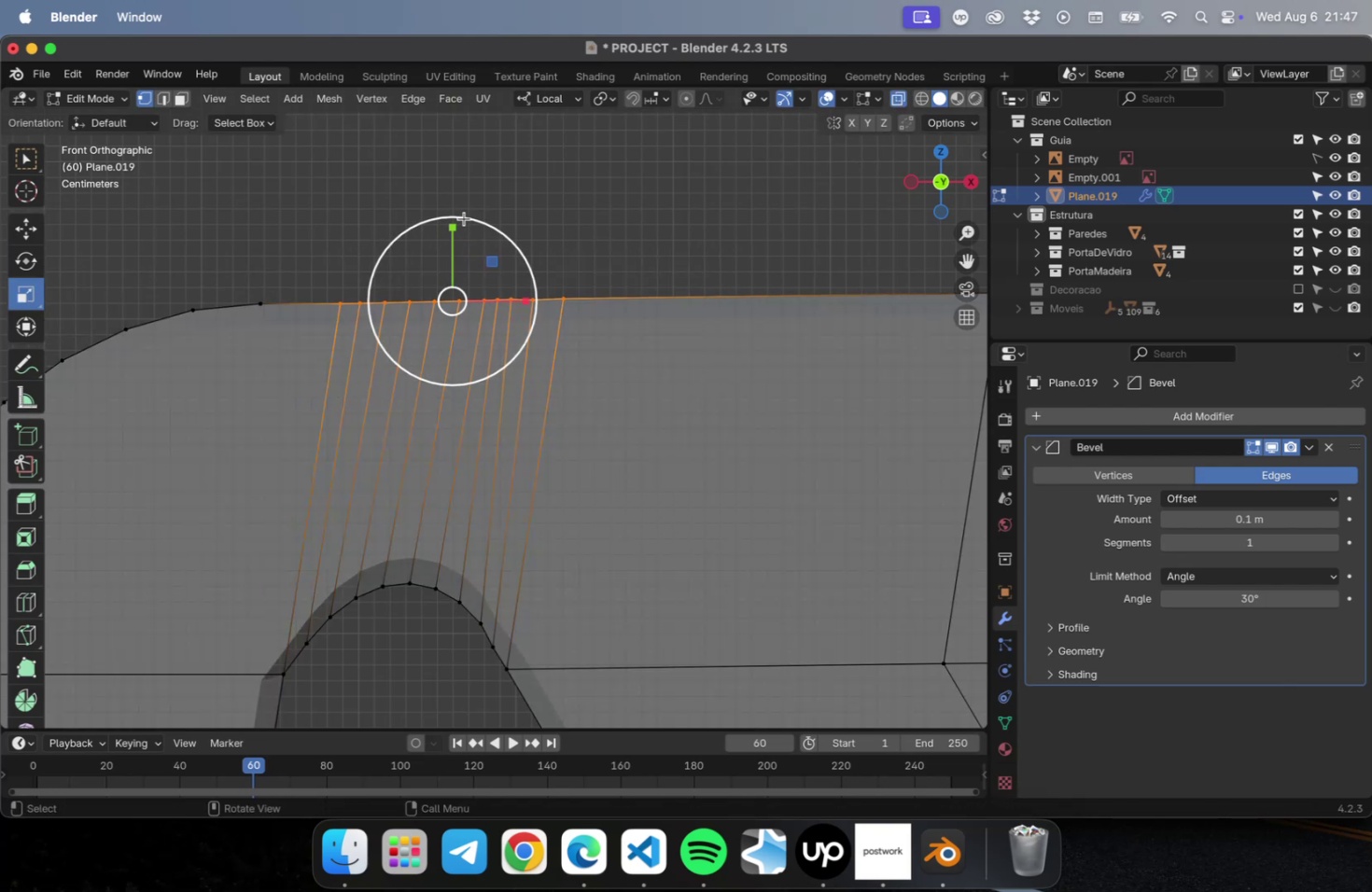 
left_click_drag(start_coordinate=[454, 223], to_coordinate=[440, 440])
 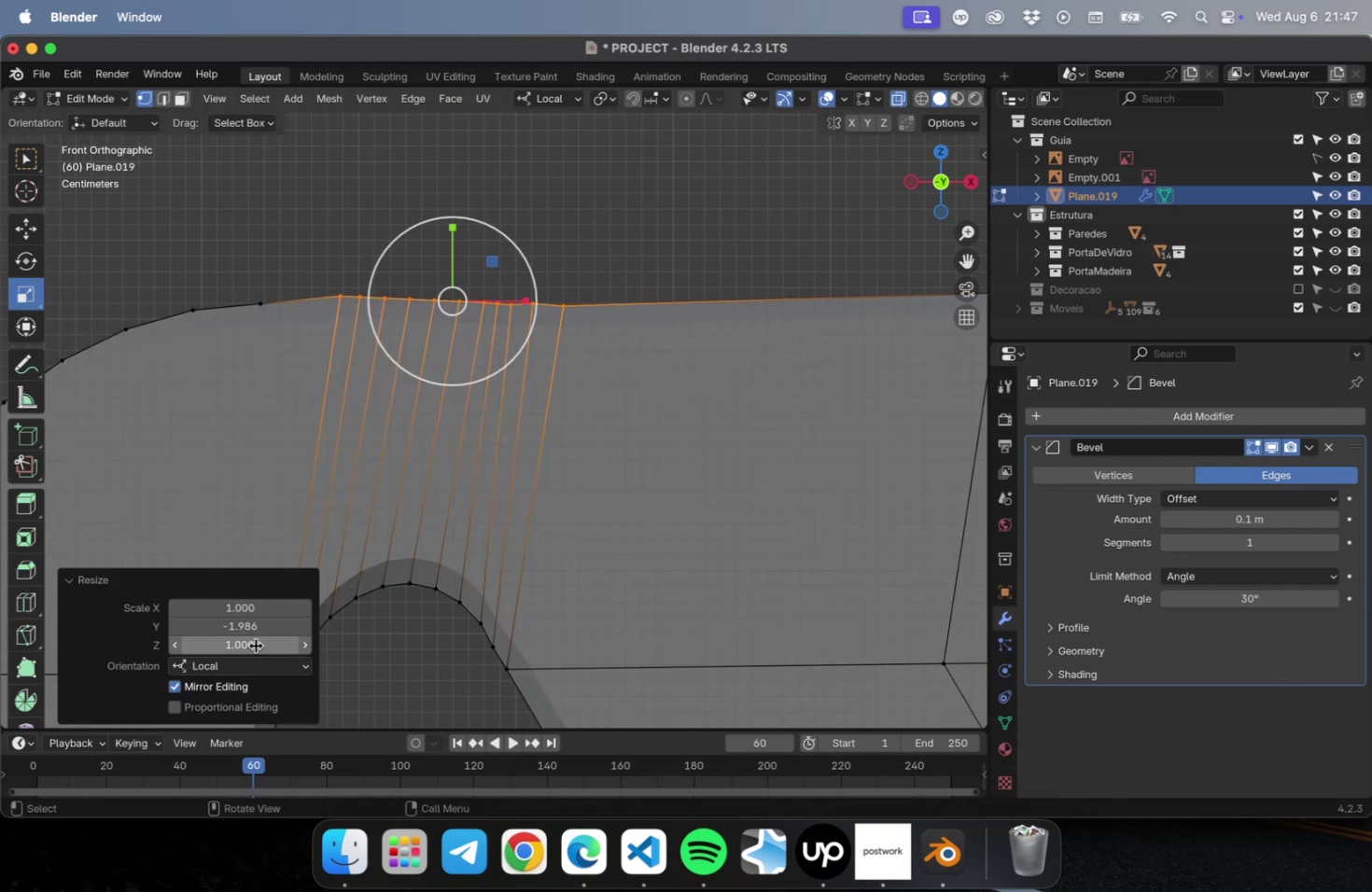 
left_click([255, 630])
 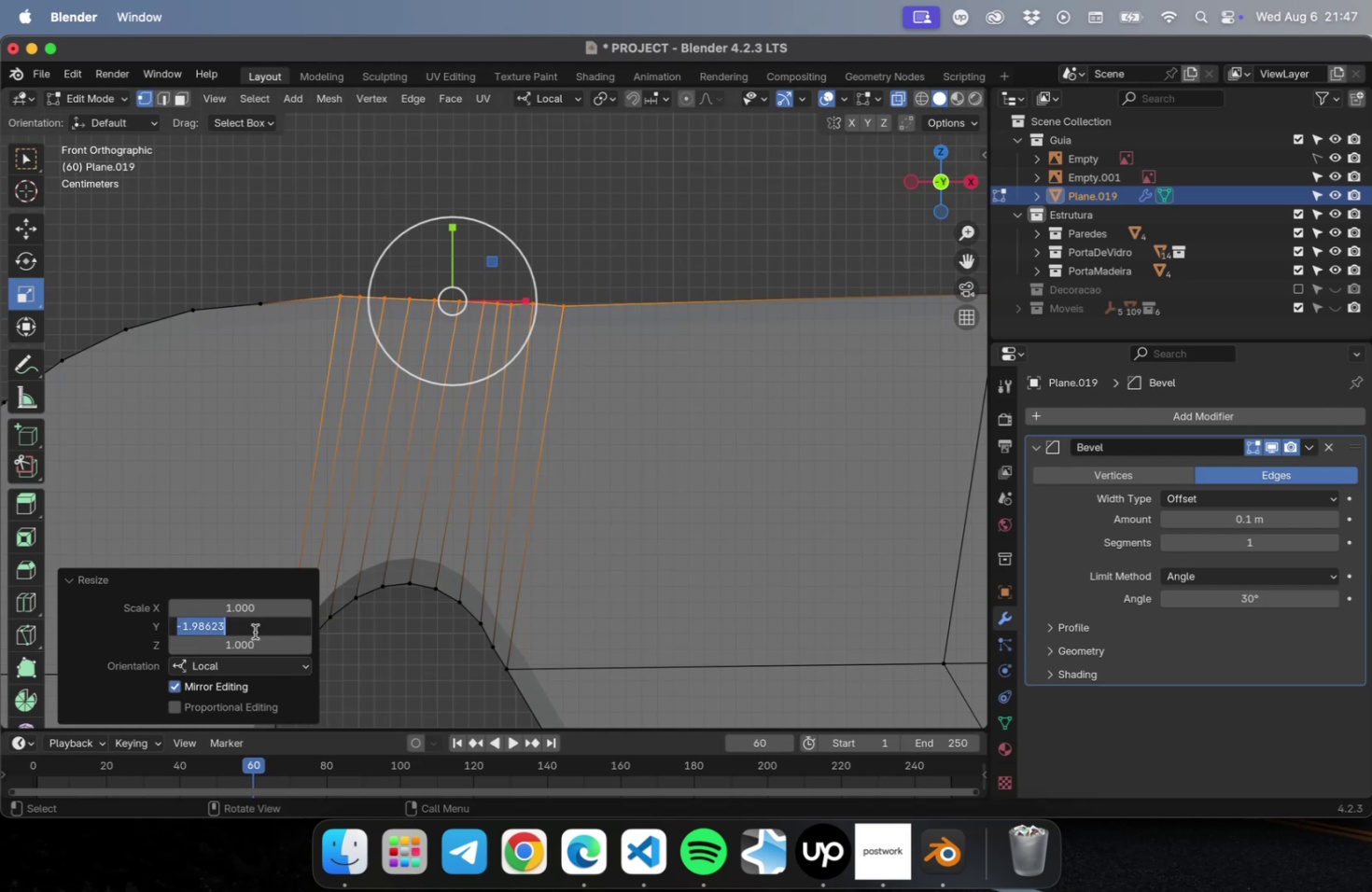 
key(0)
 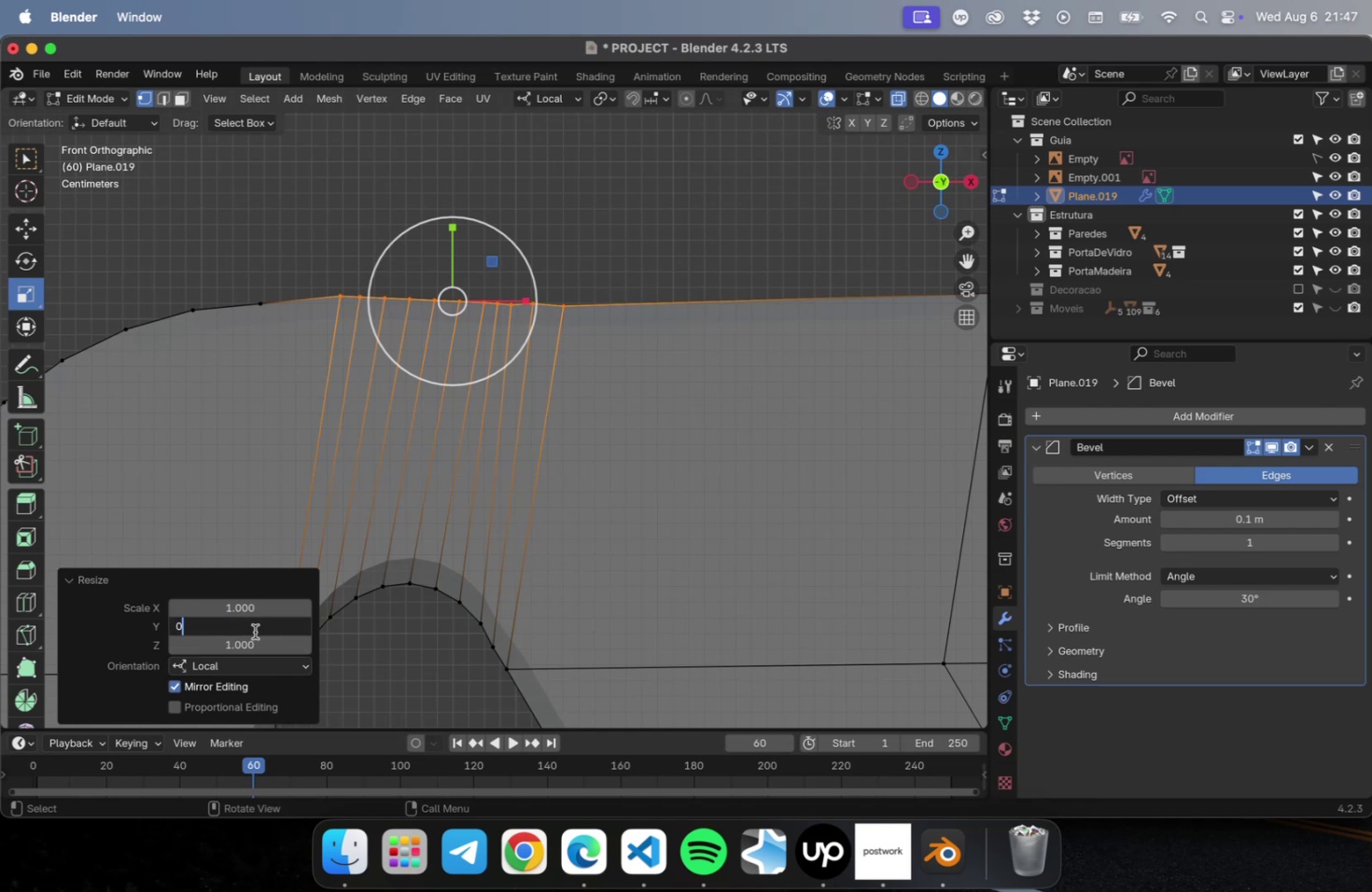 
key(Enter)
 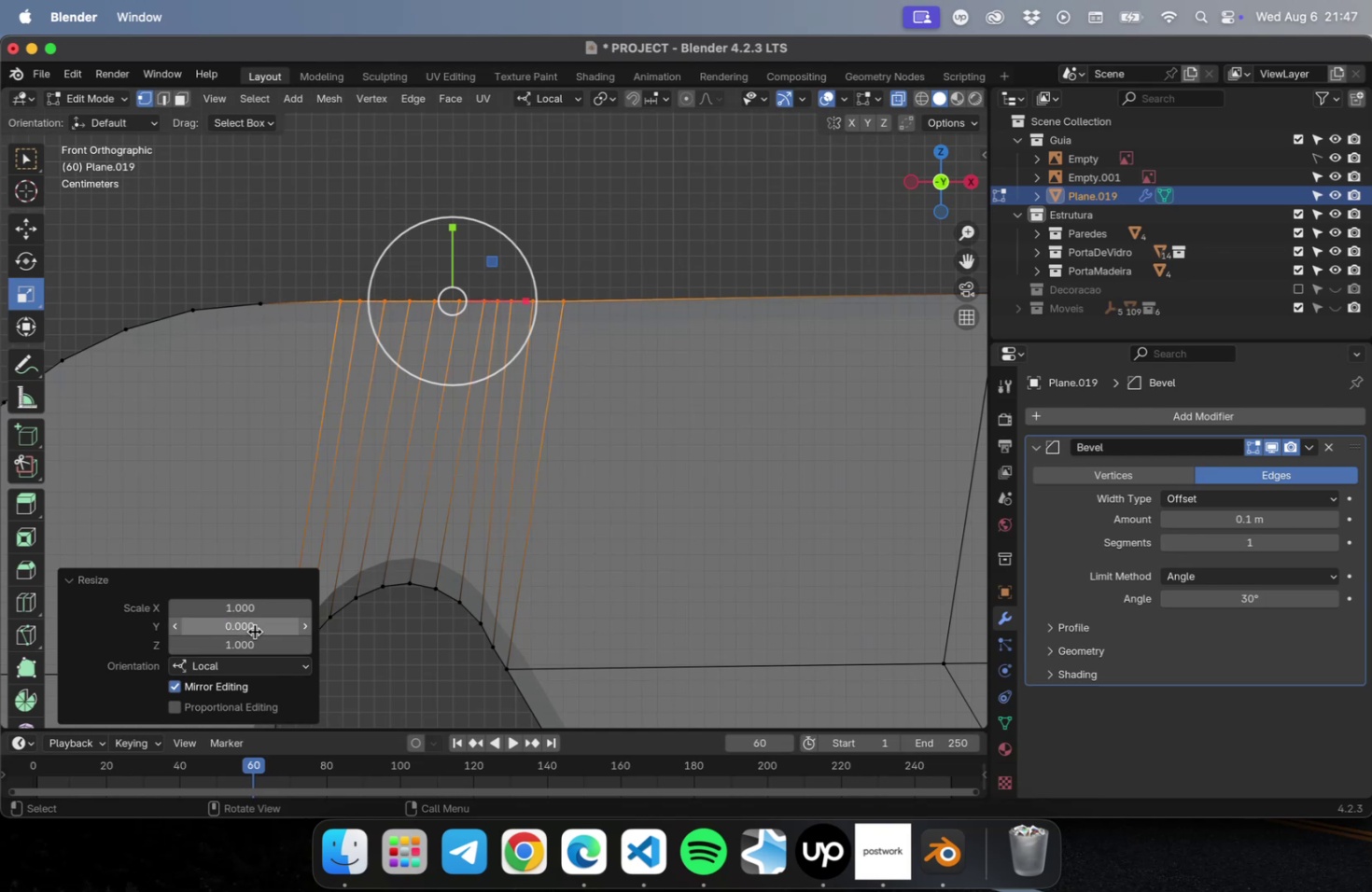 
key(Tab)
 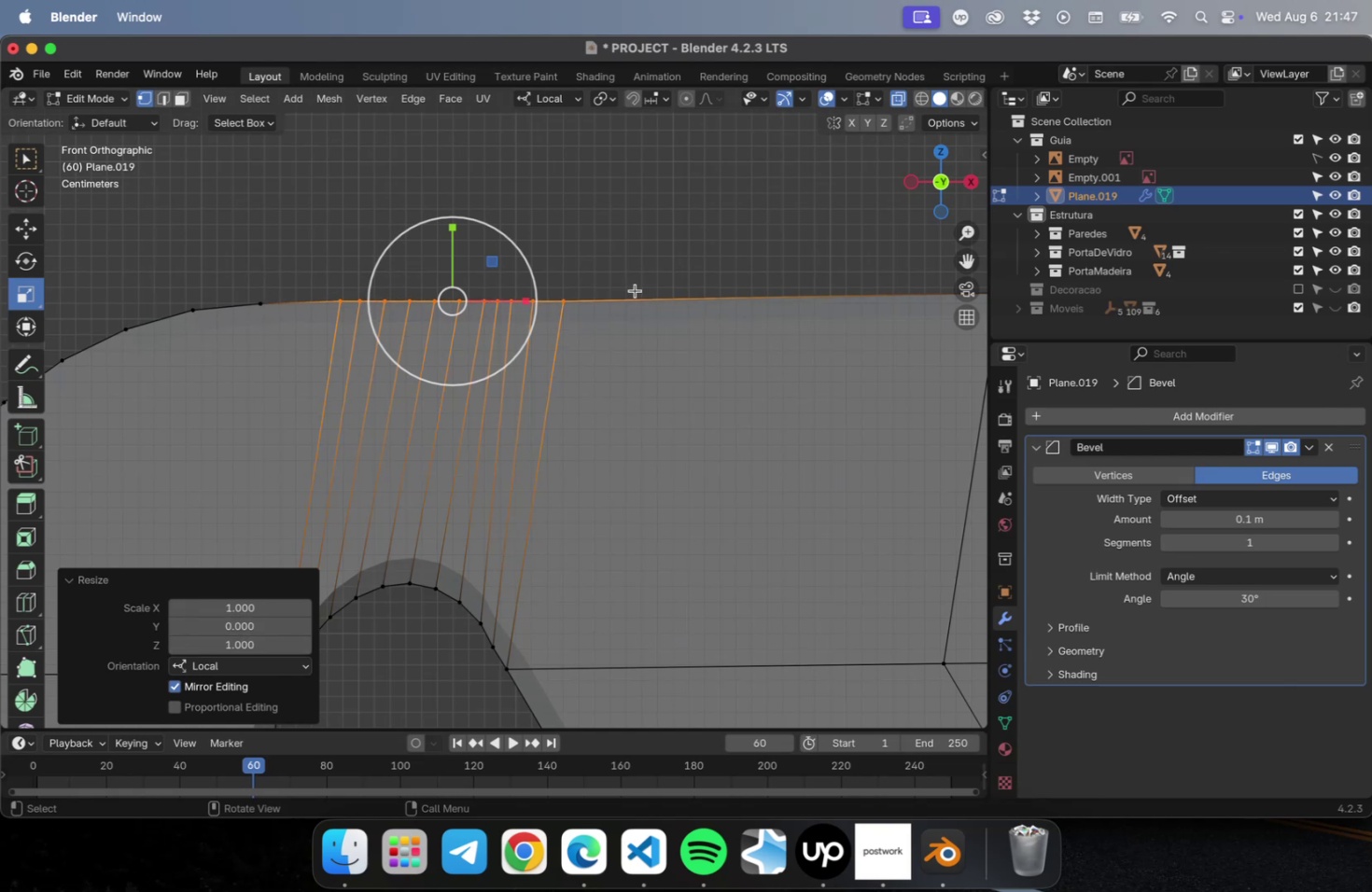 
left_click([645, 218])
 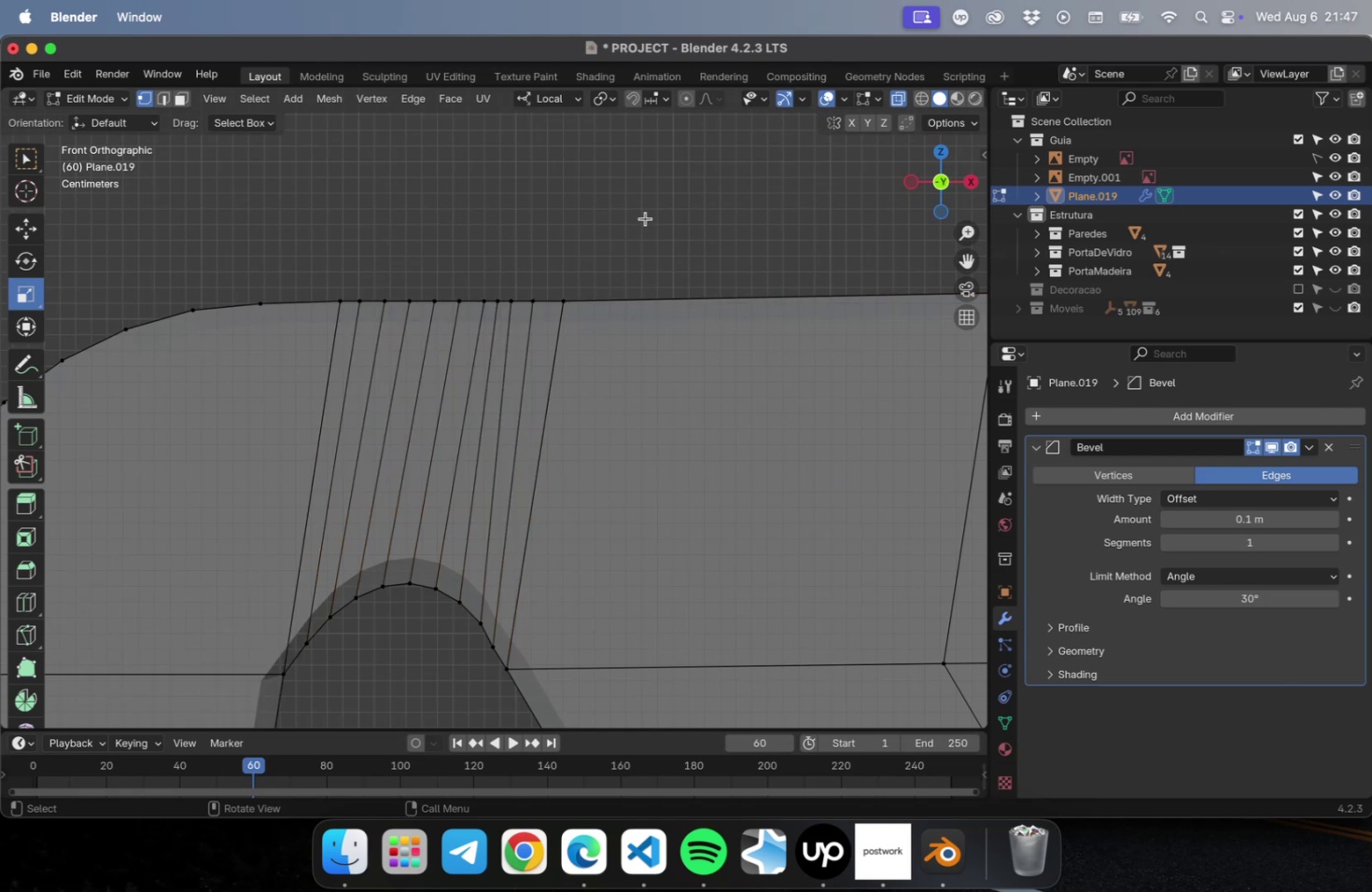 
key(Tab)
 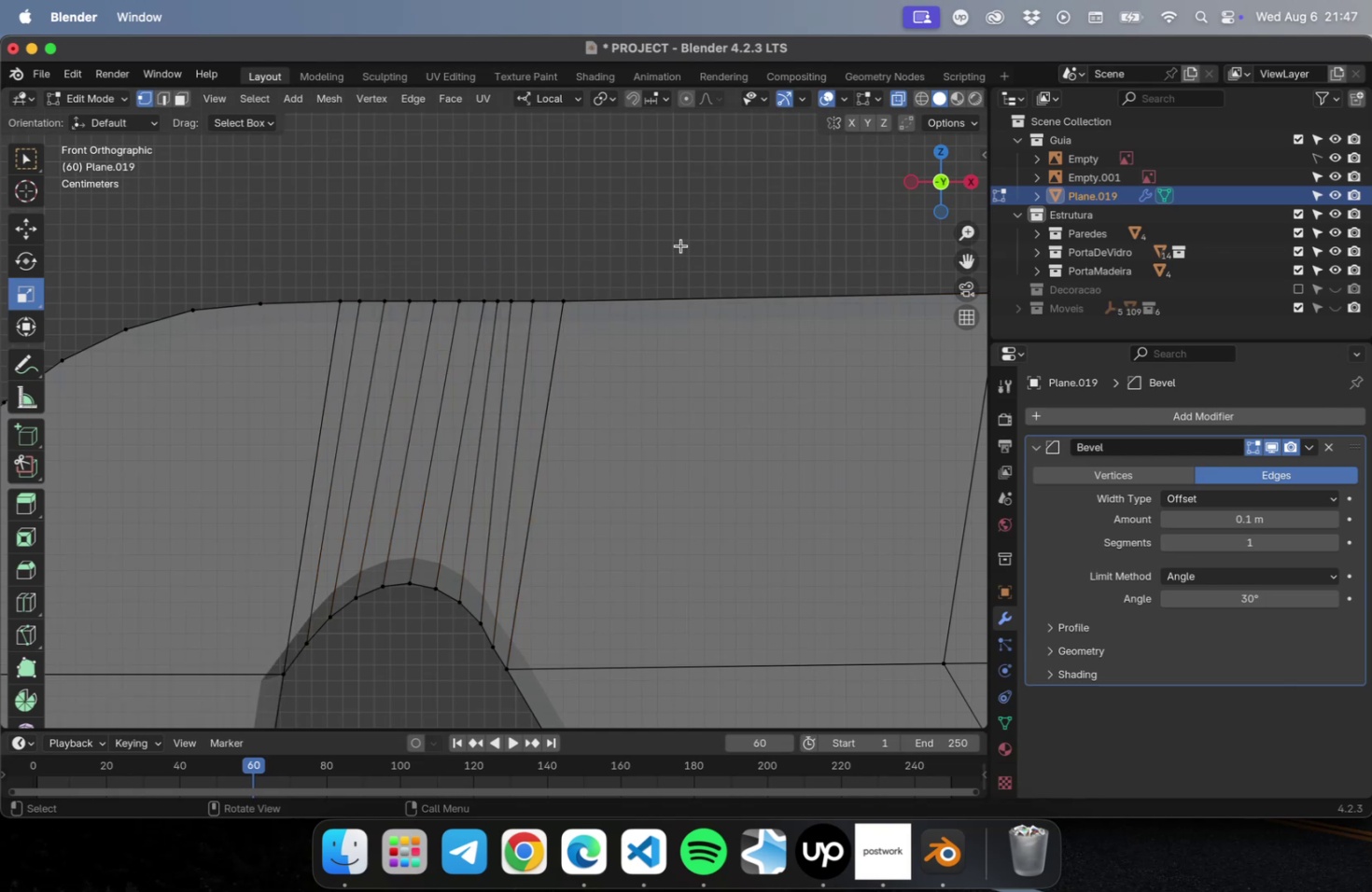 
hold_key(key=CommandLeft, duration=0.72)
 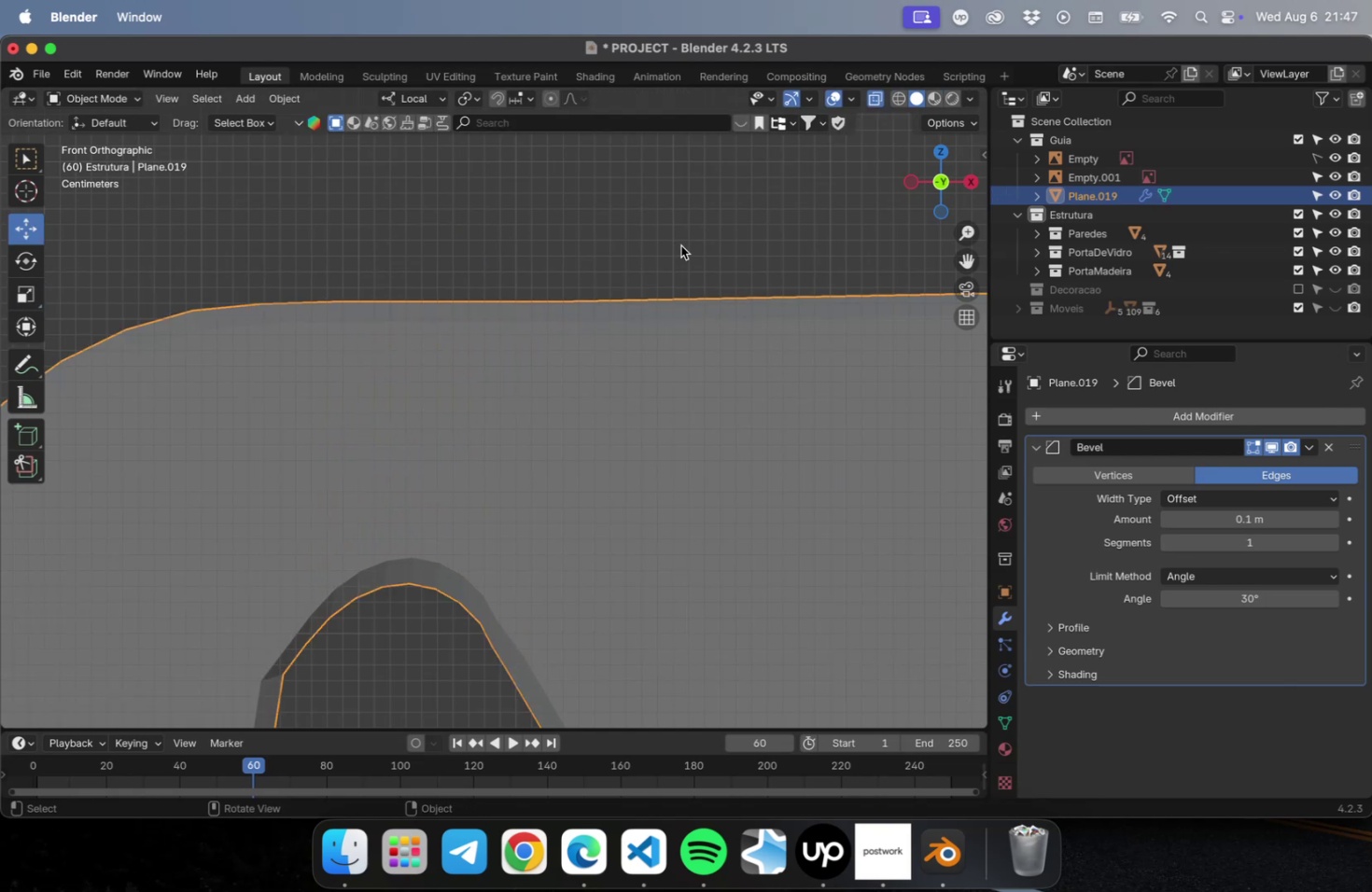 
key(Meta+CommandLeft)
 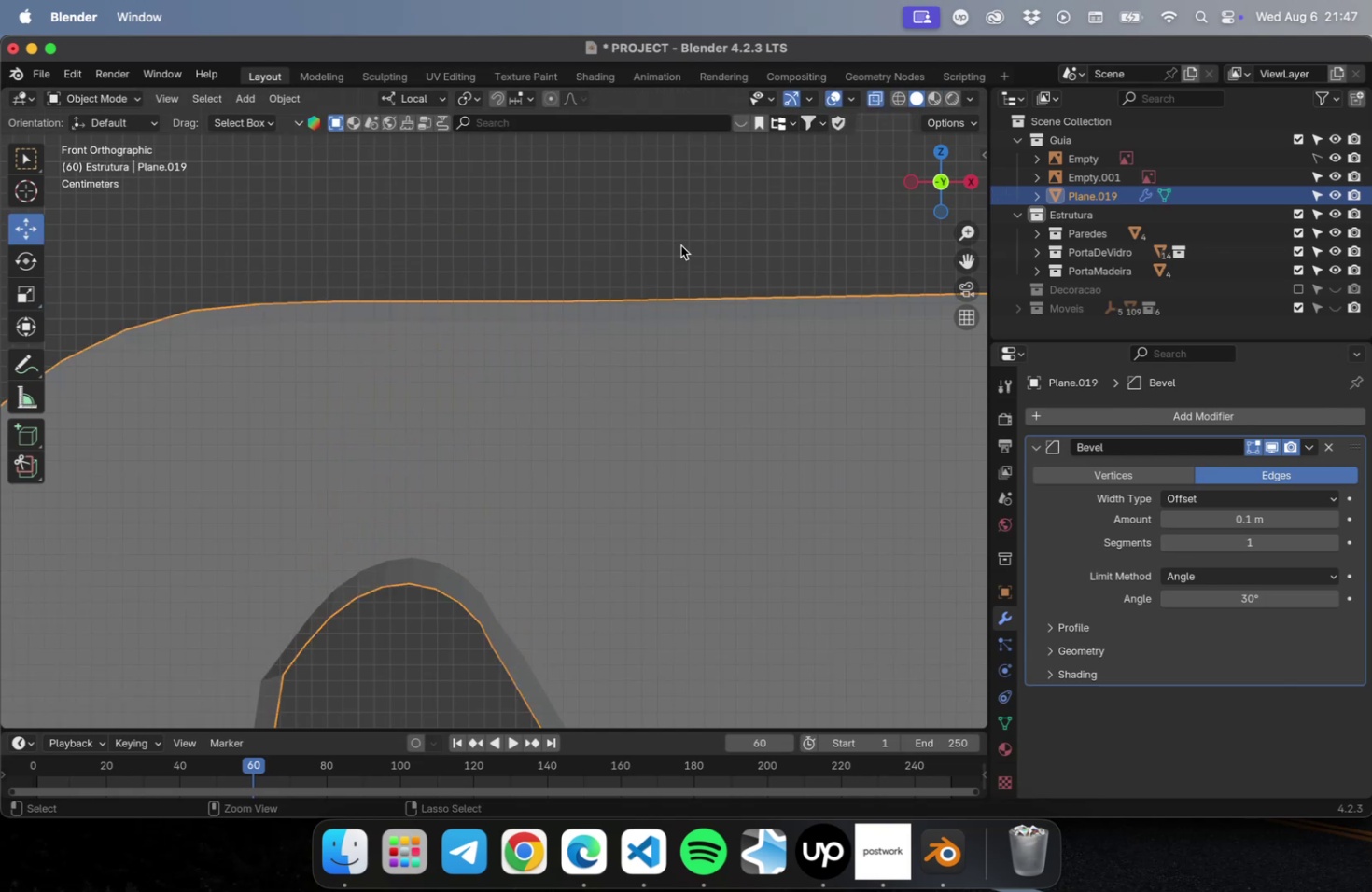 
key(Meta+S)
 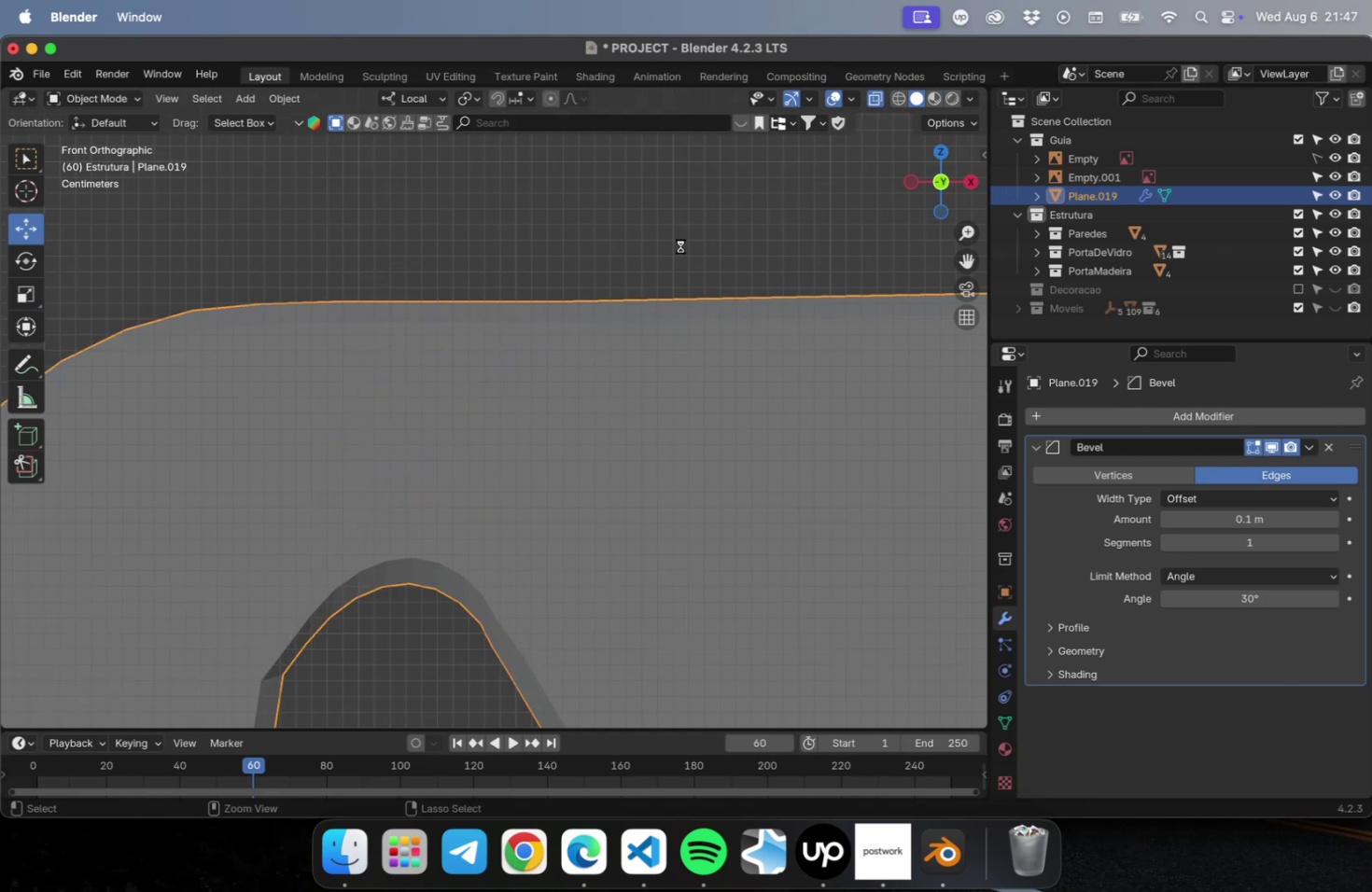 
scroll: coordinate [657, 291], scroll_direction: down, amount: 5.0
 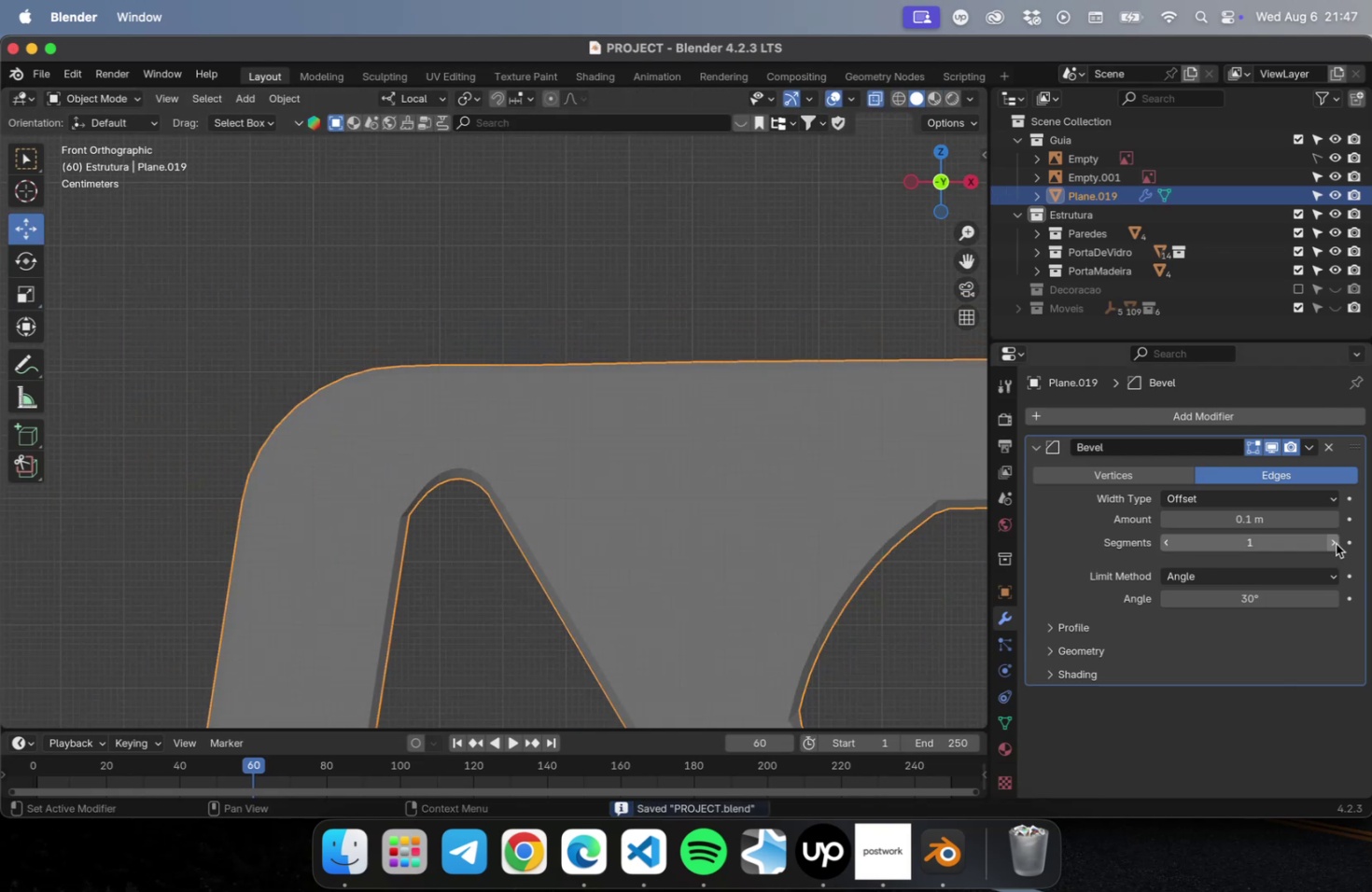 
left_click([1332, 542])
 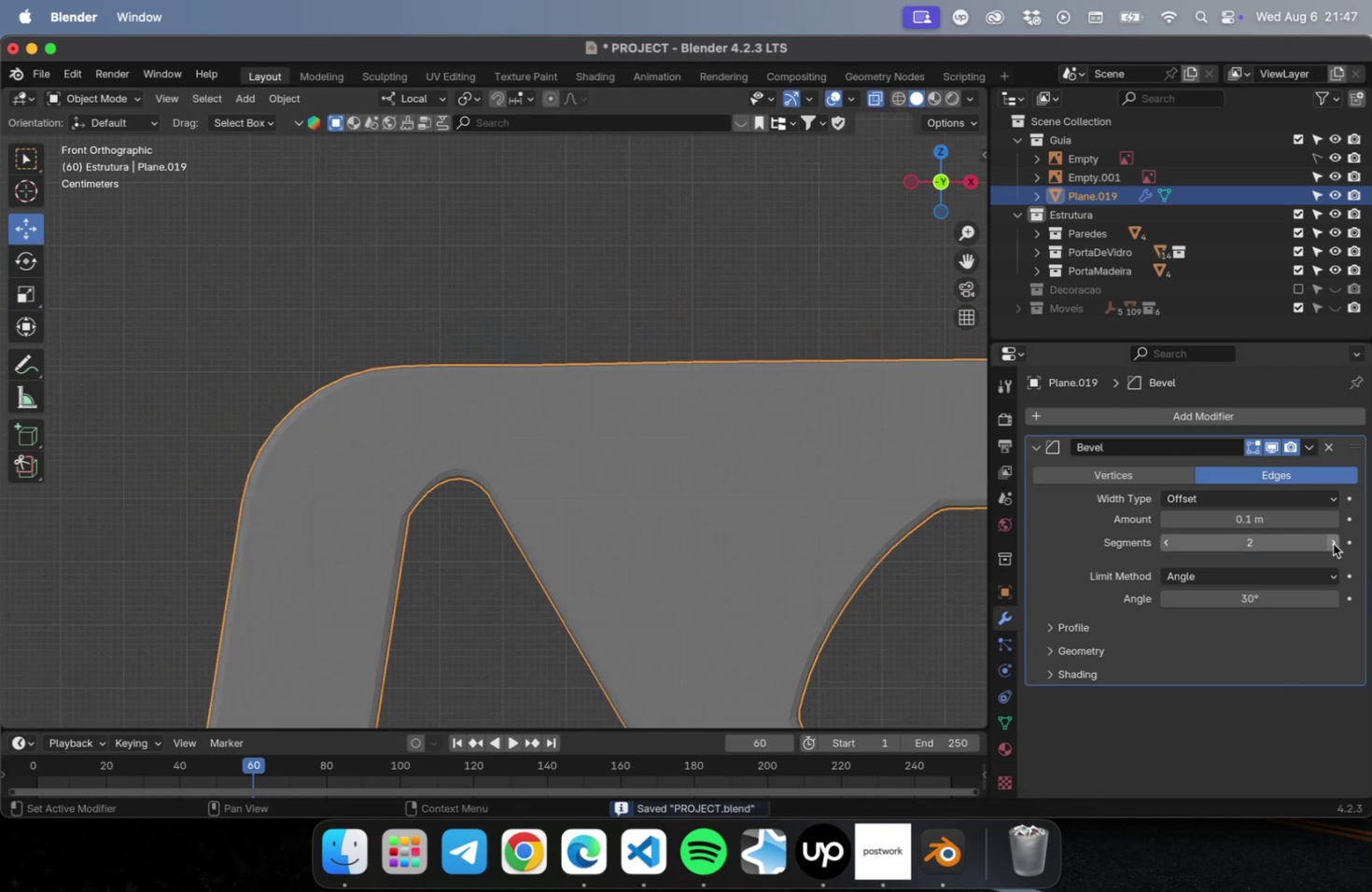 
left_click([1332, 543])
 